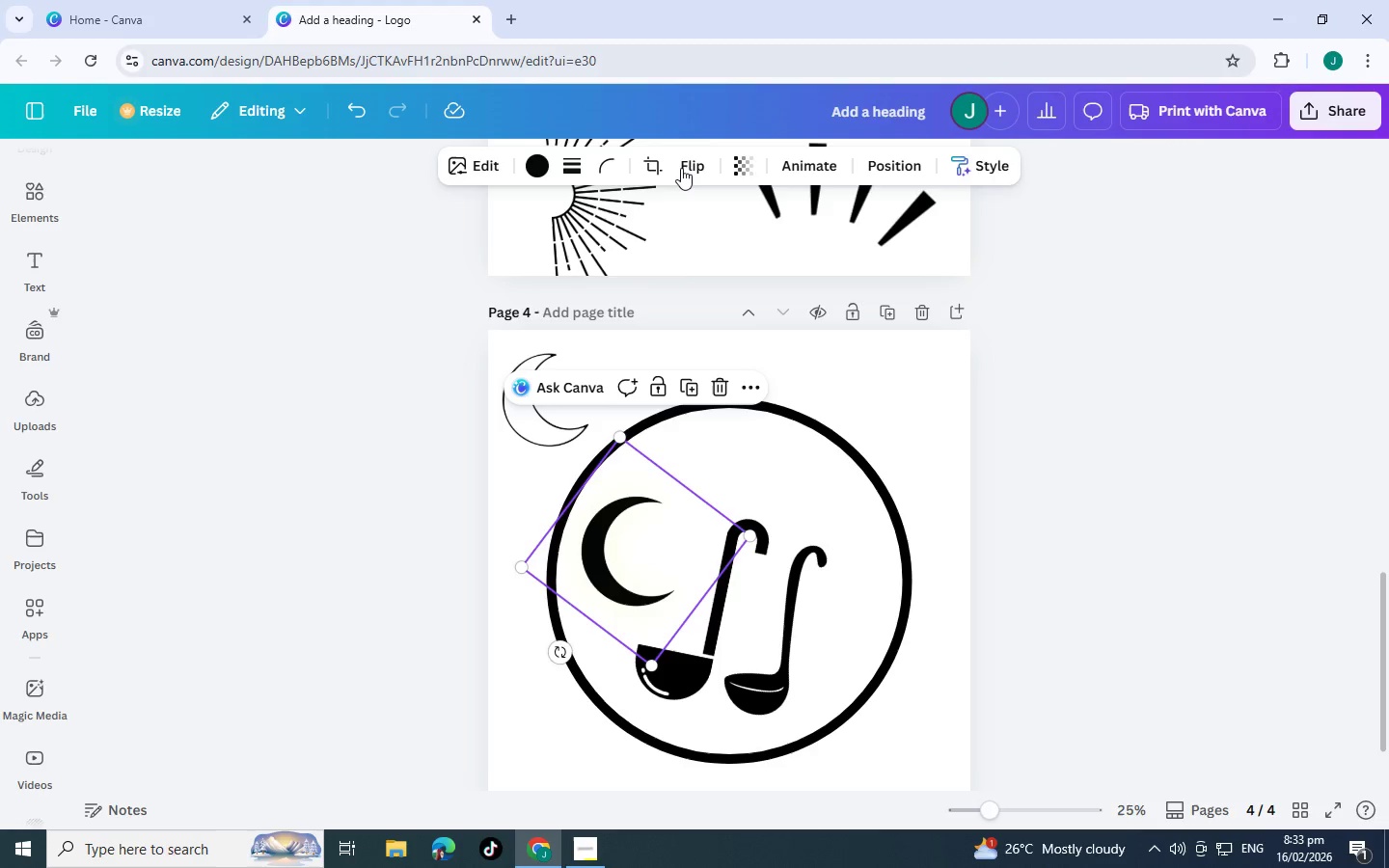 
left_click([683, 166])
 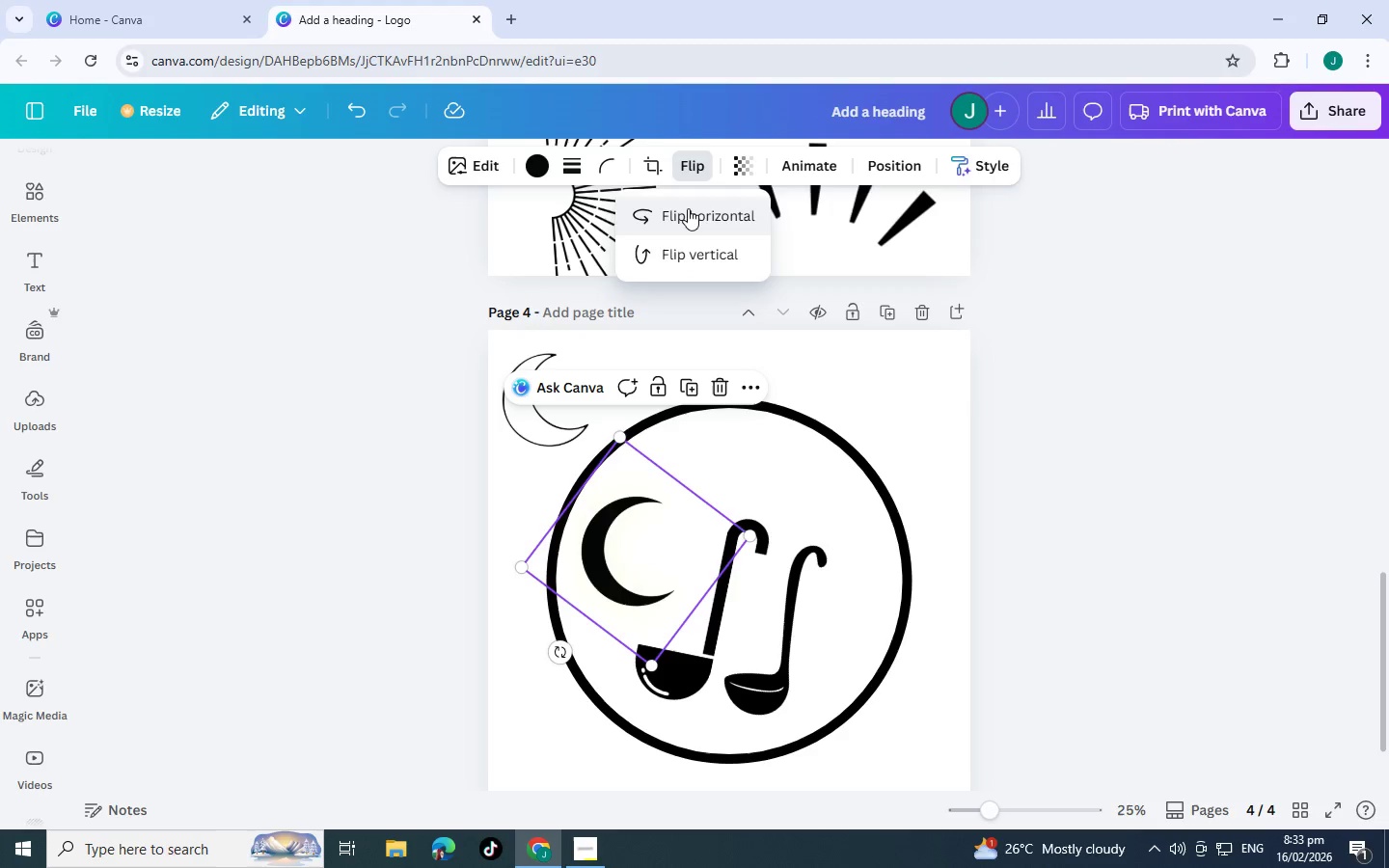 
left_click([688, 208])
 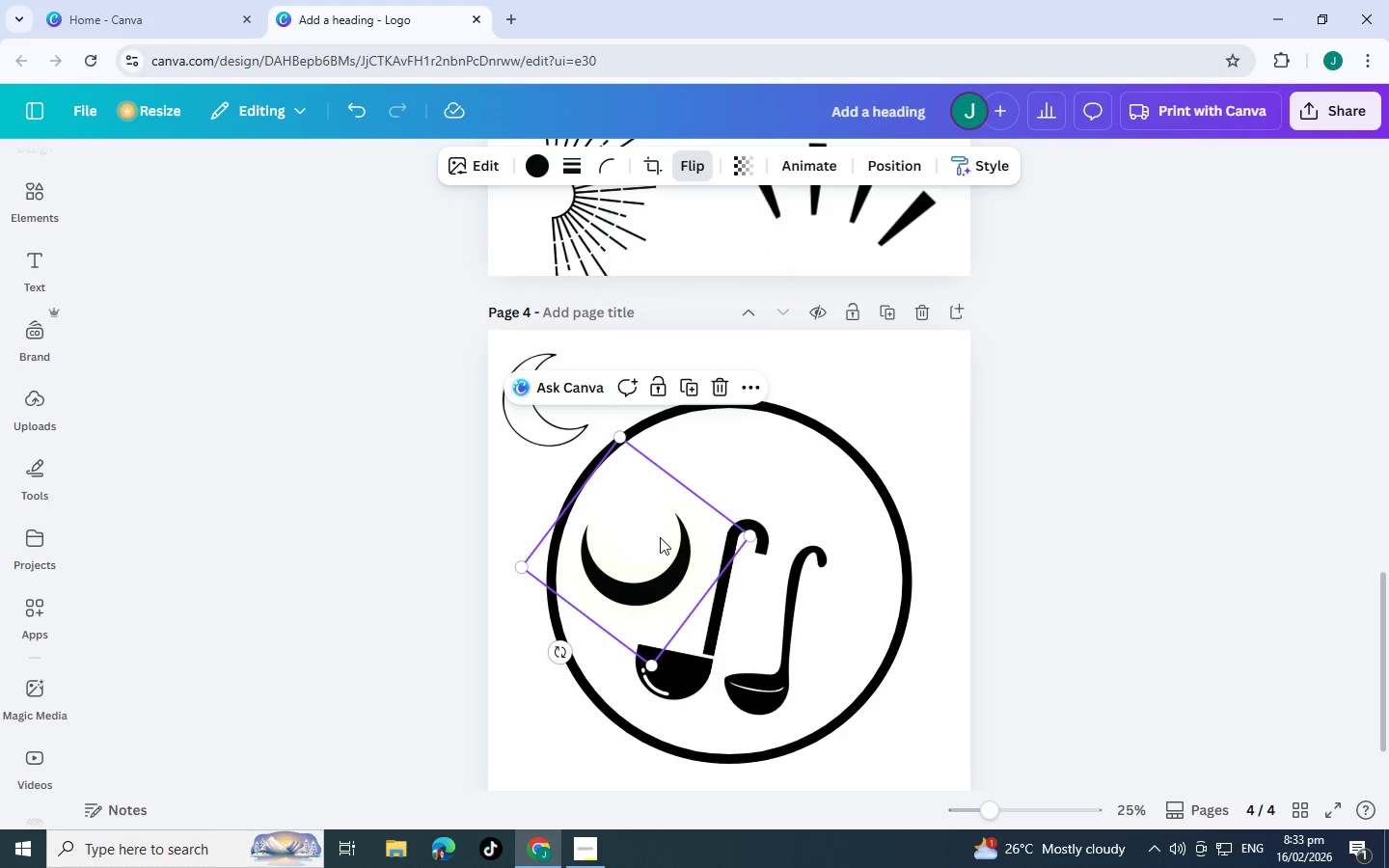 
left_click_drag(start_coordinate=[659, 537], to_coordinate=[685, 542])
 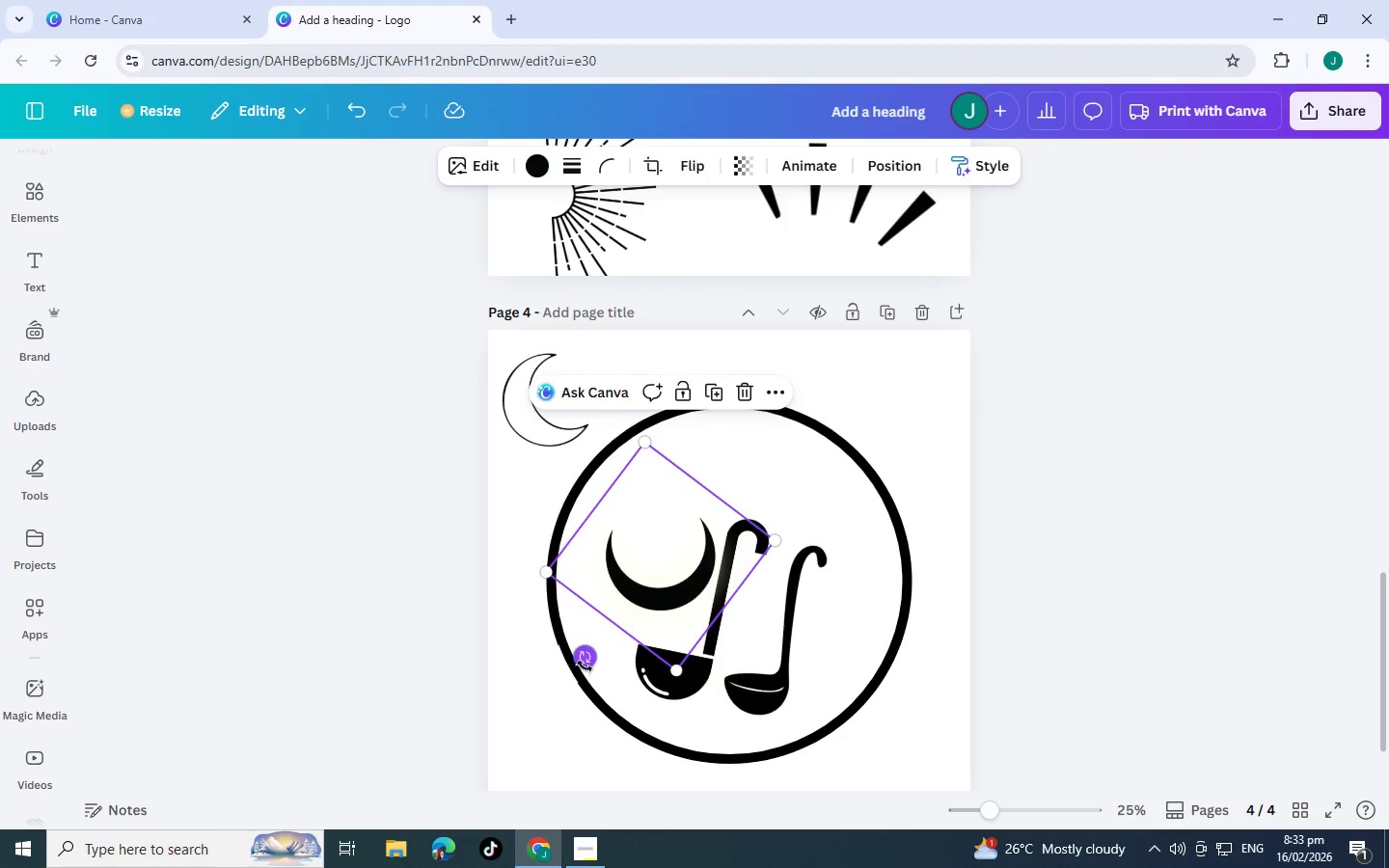 
left_click_drag(start_coordinate=[585, 666], to_coordinate=[740, 667])
 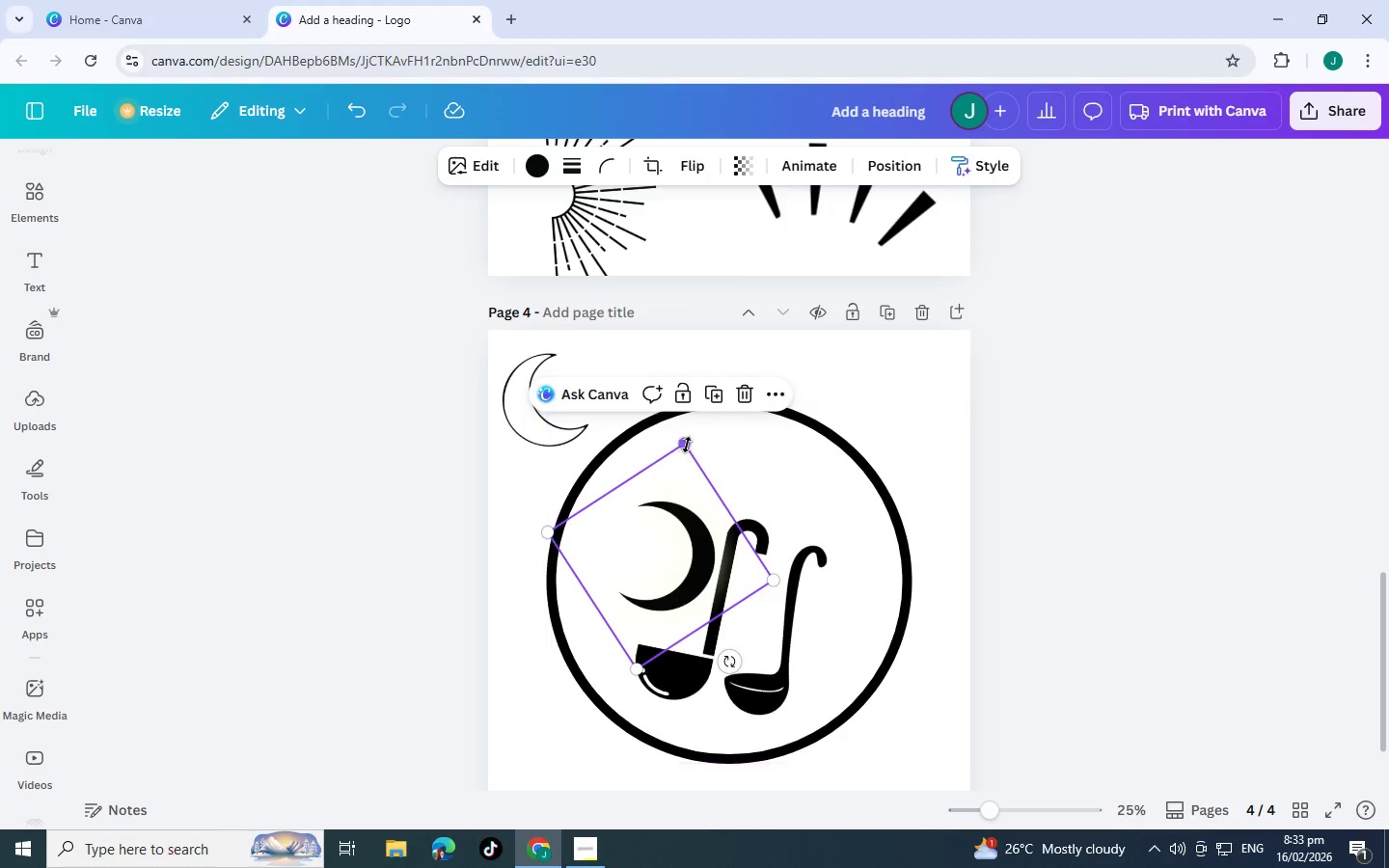 
left_click_drag(start_coordinate=[687, 445], to_coordinate=[632, 265])
 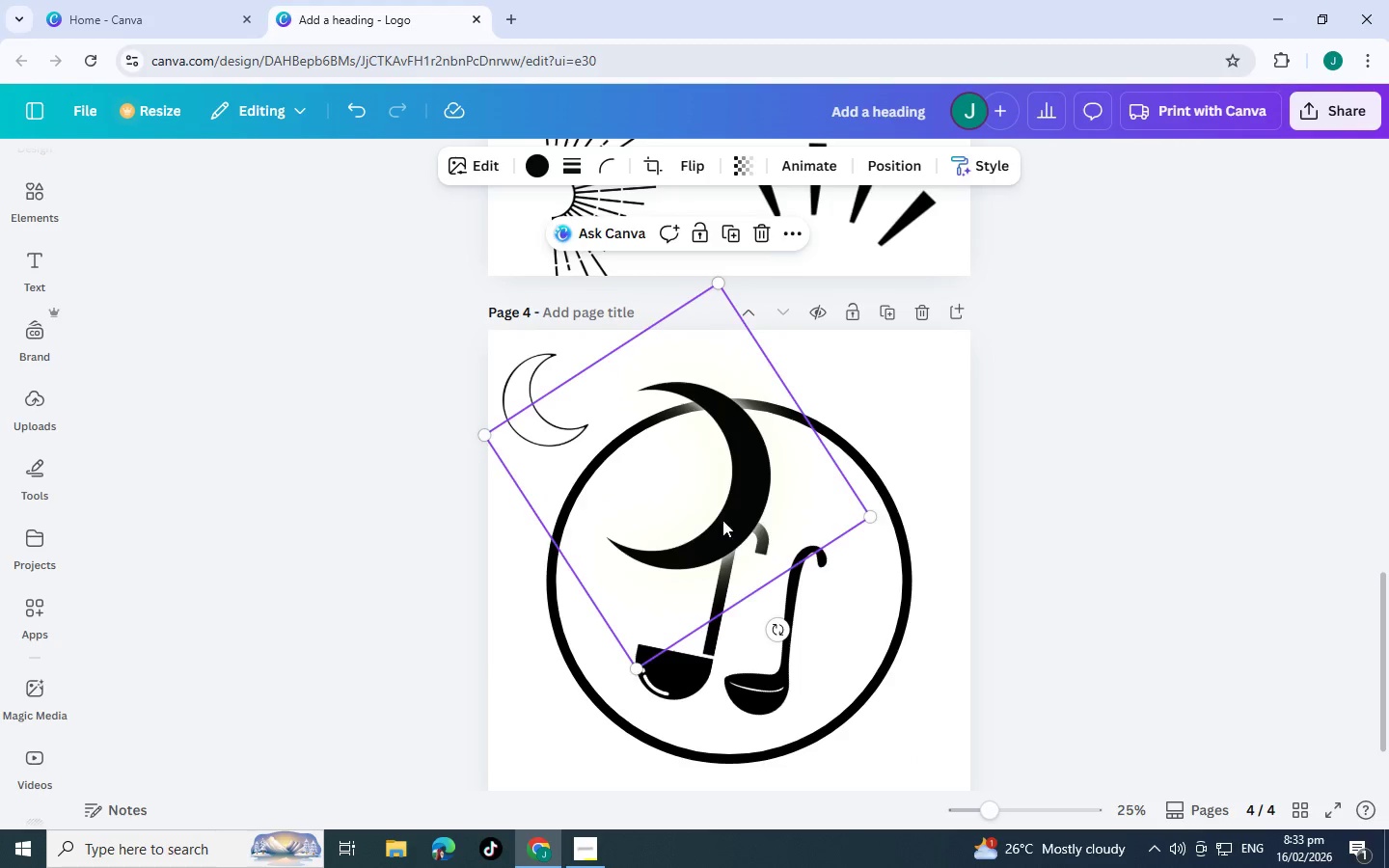 
left_click_drag(start_coordinate=[727, 489], to_coordinate=[720, 573])
 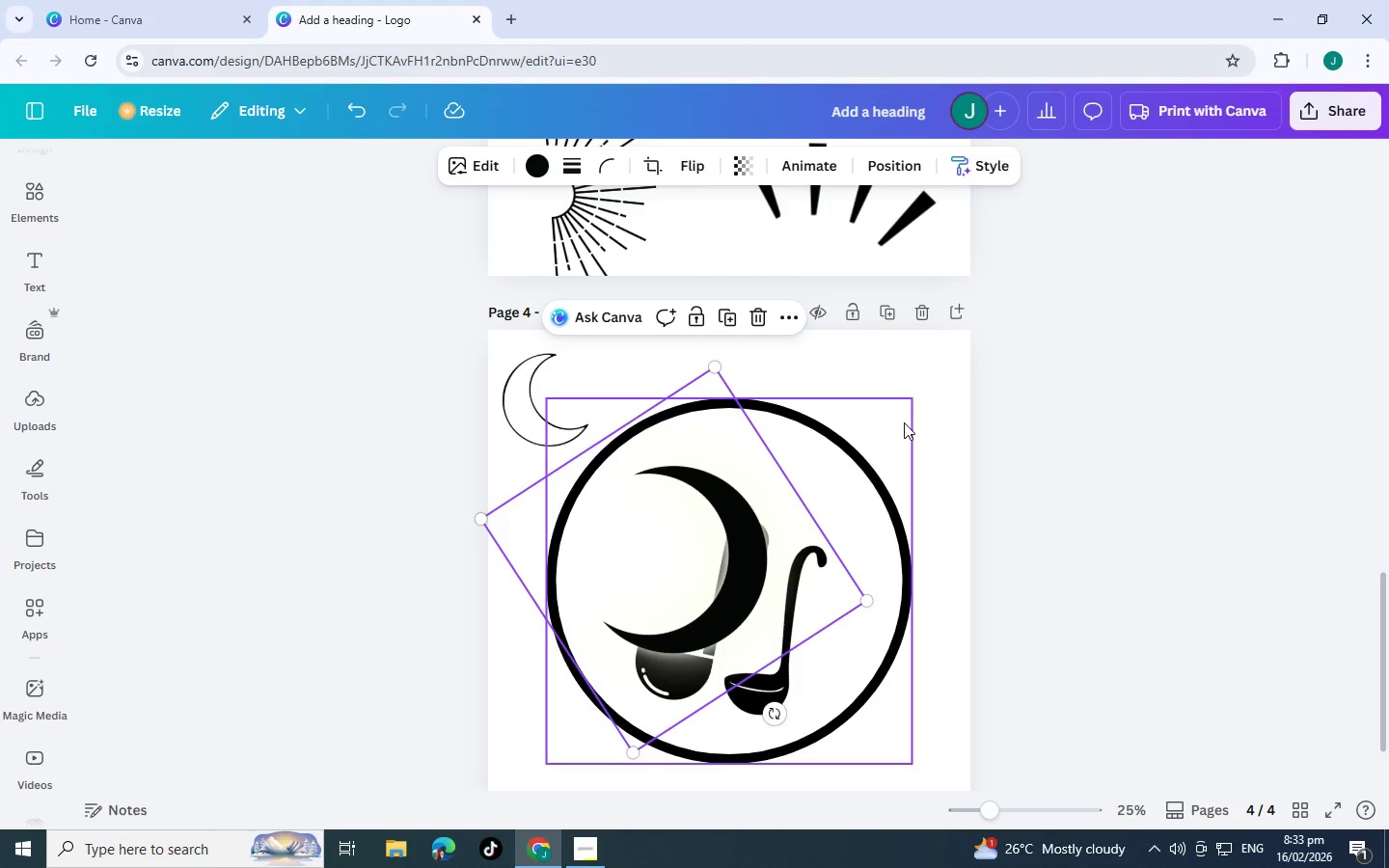 
left_click([904, 448])
 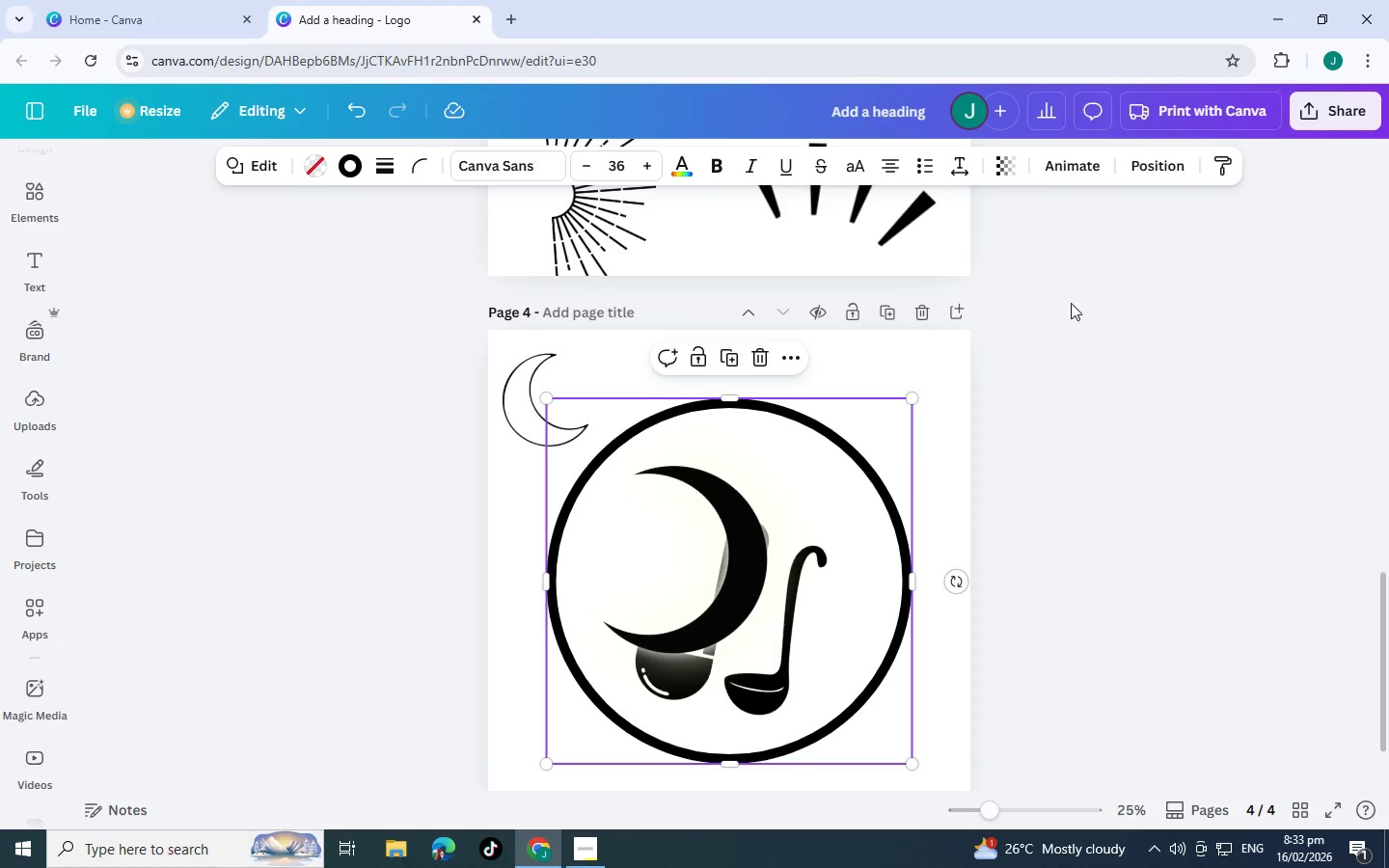 
key(Tab)
 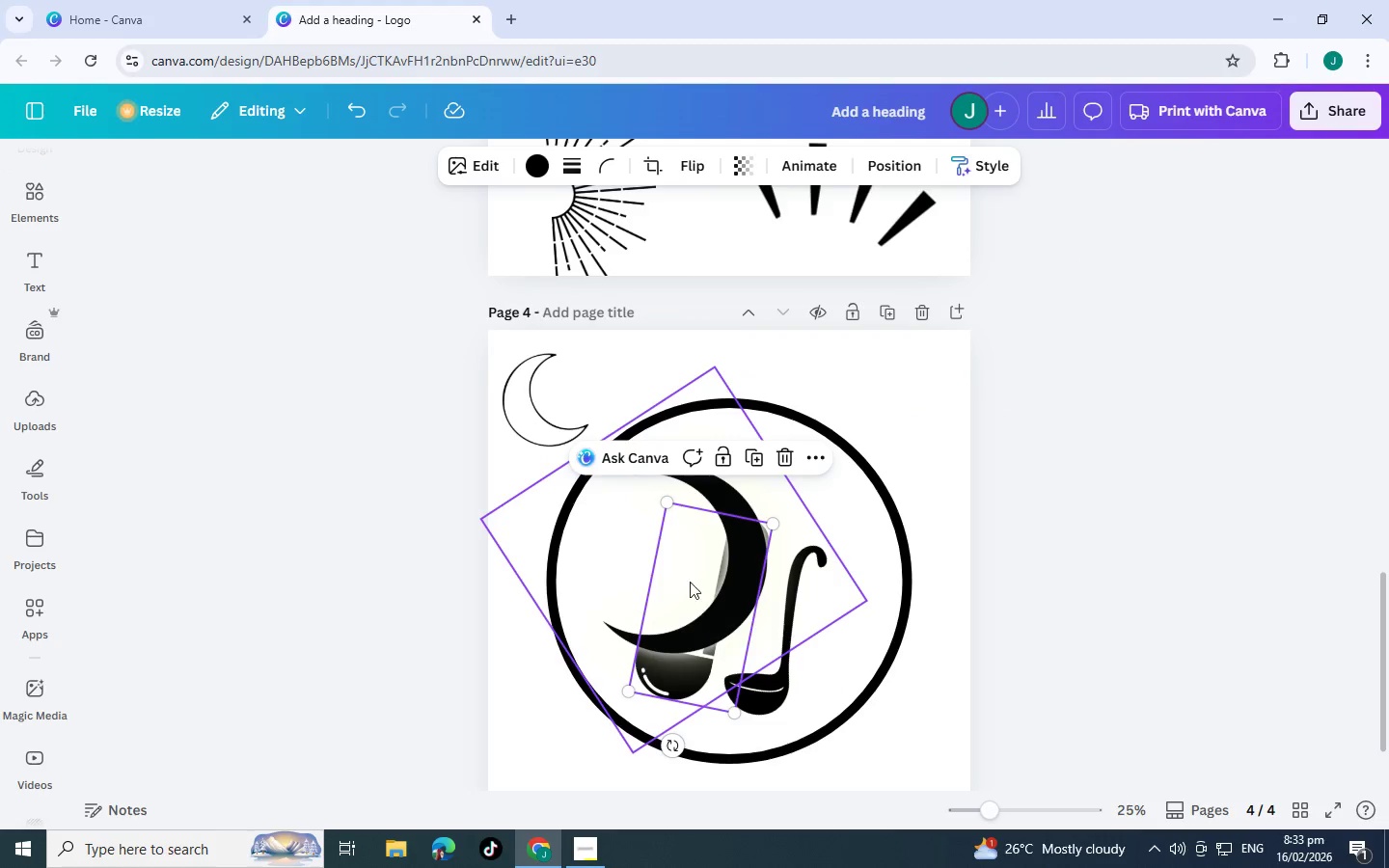 
left_click_drag(start_coordinate=[681, 566], to_coordinate=[891, 369])
 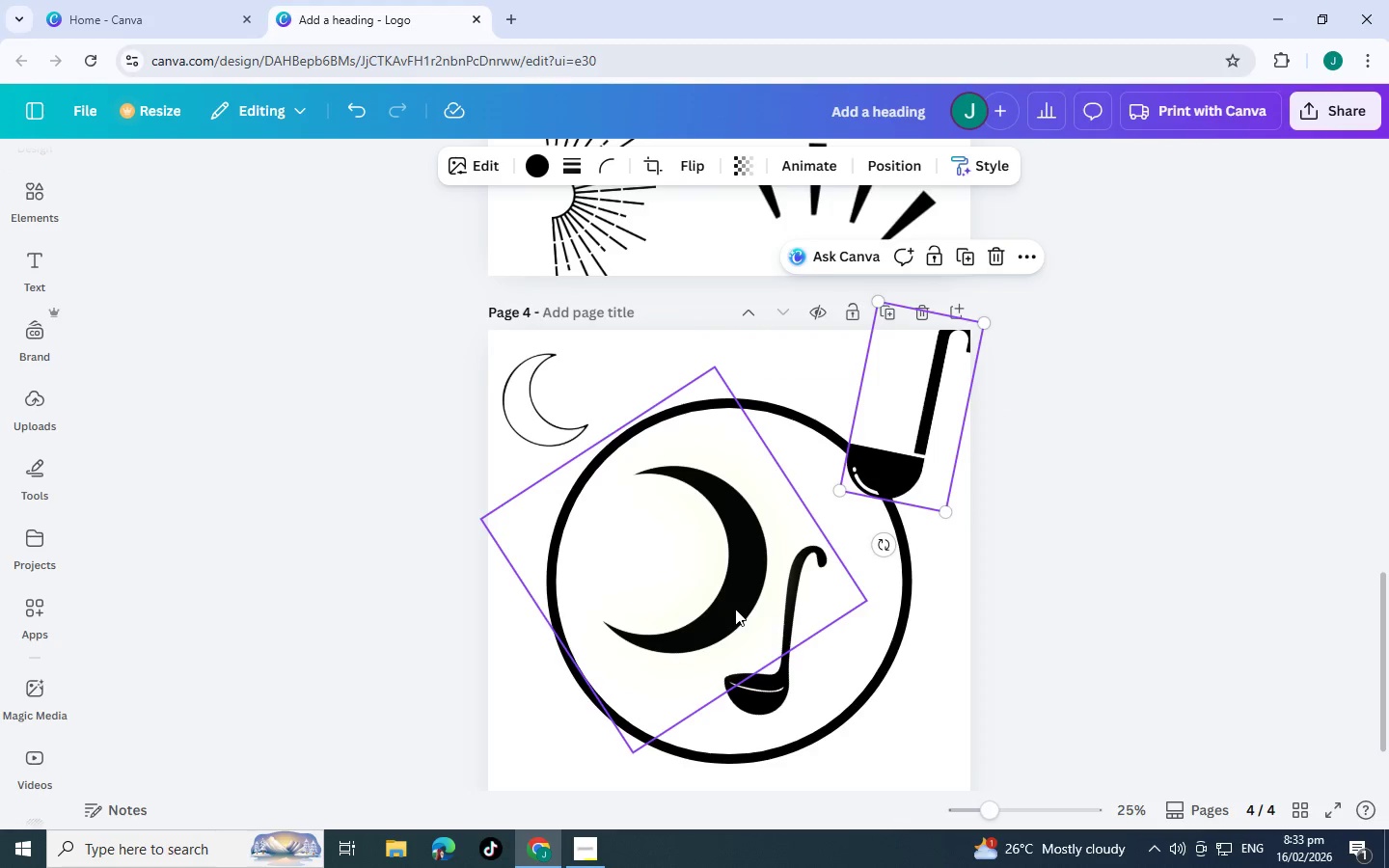 
left_click_drag(start_coordinate=[735, 609], to_coordinate=[739, 623])
 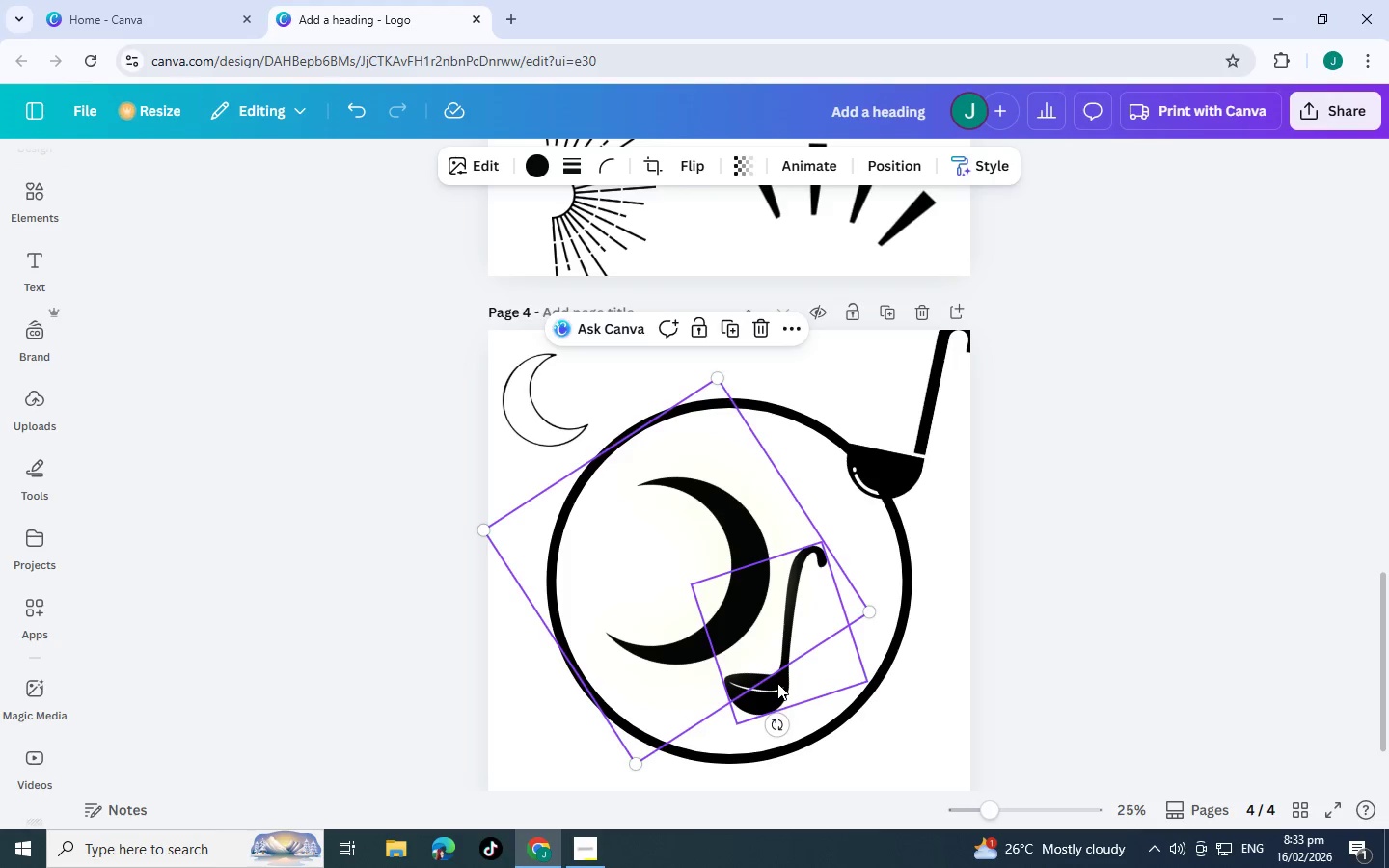 
left_click_drag(start_coordinate=[777, 683], to_coordinate=[787, 677])
 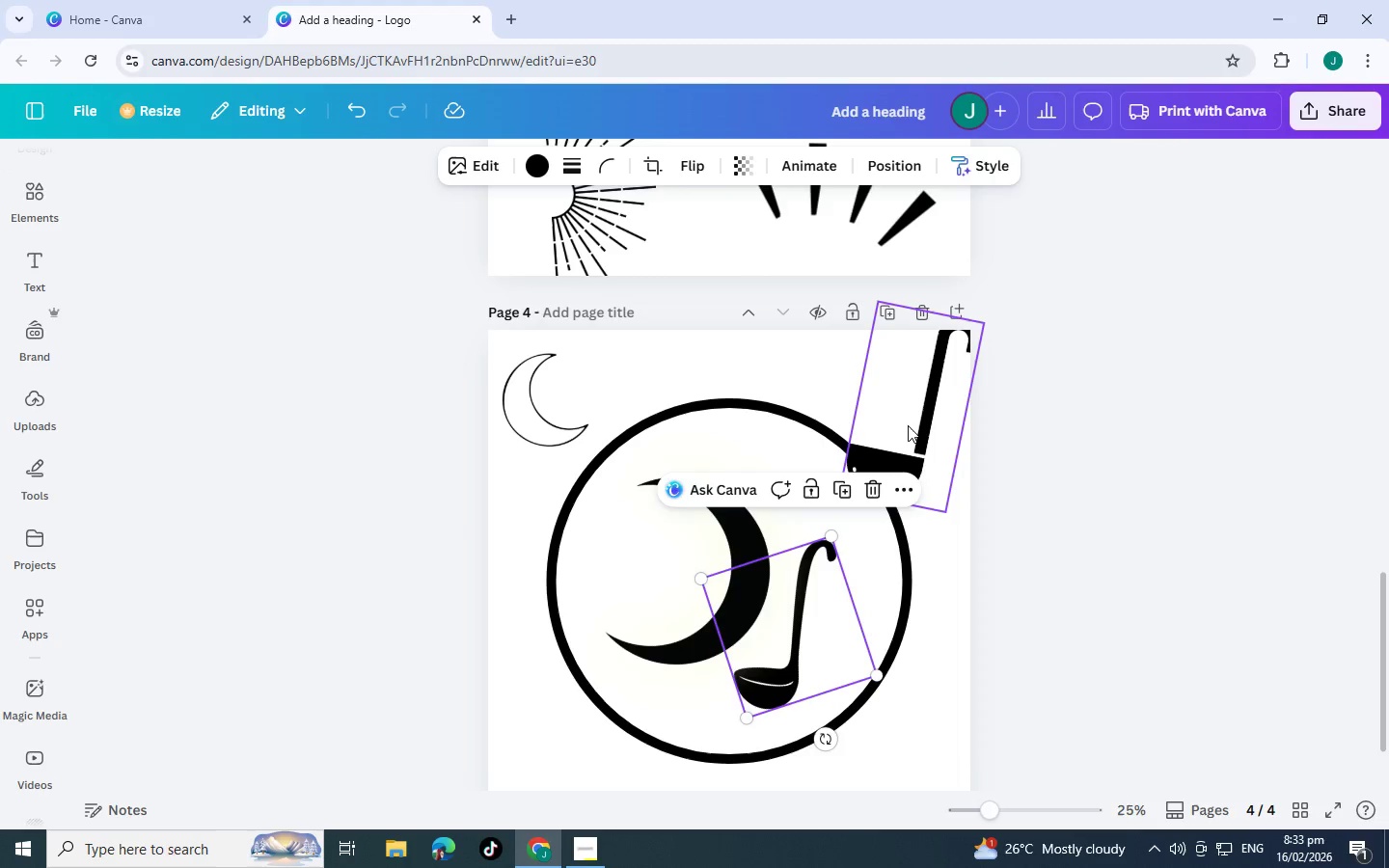 
left_click_drag(start_coordinate=[908, 425], to_coordinate=[857, 576])
 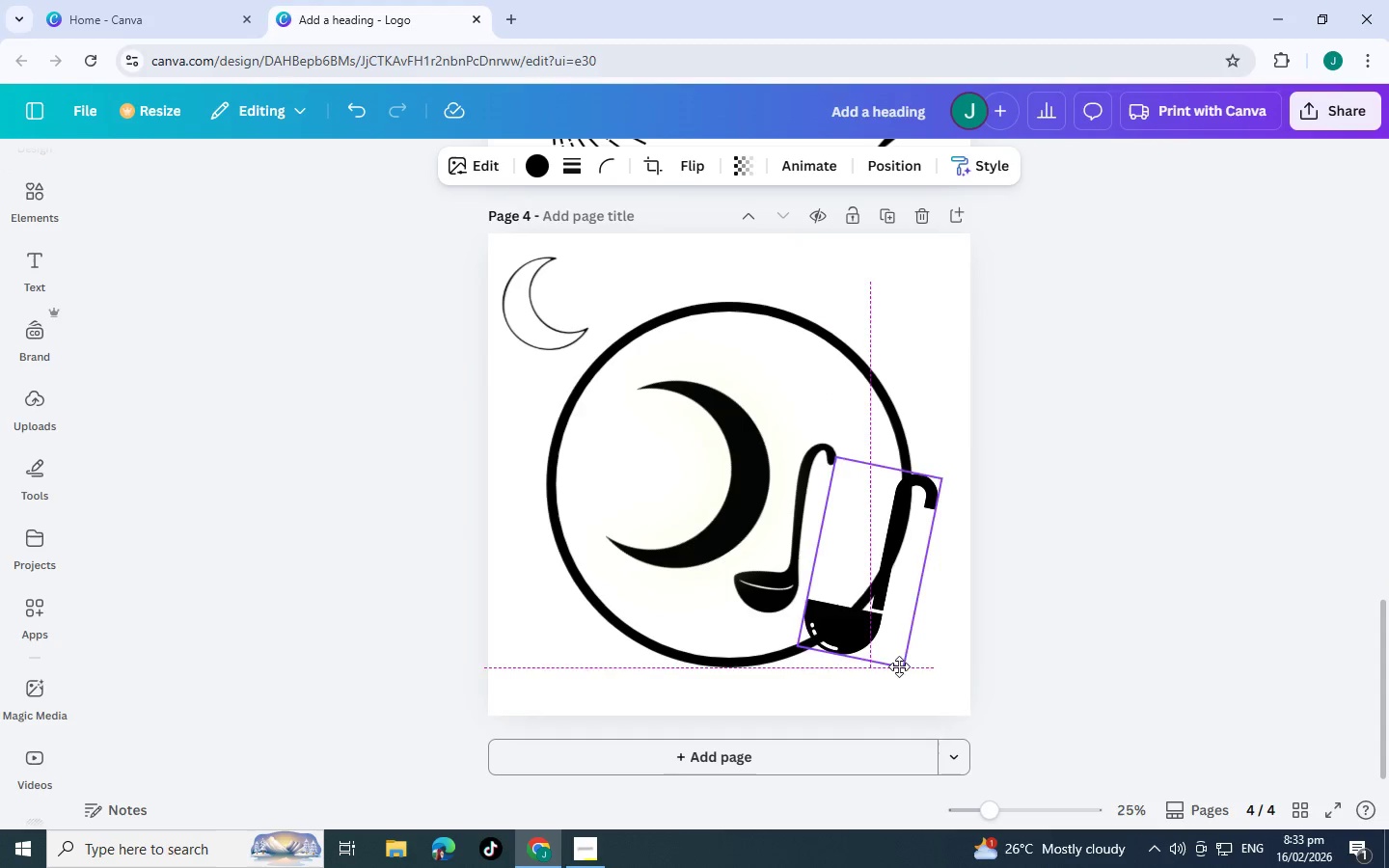 
scroll: coordinate [858, 463], scroll_direction: down, amount: 4.0
 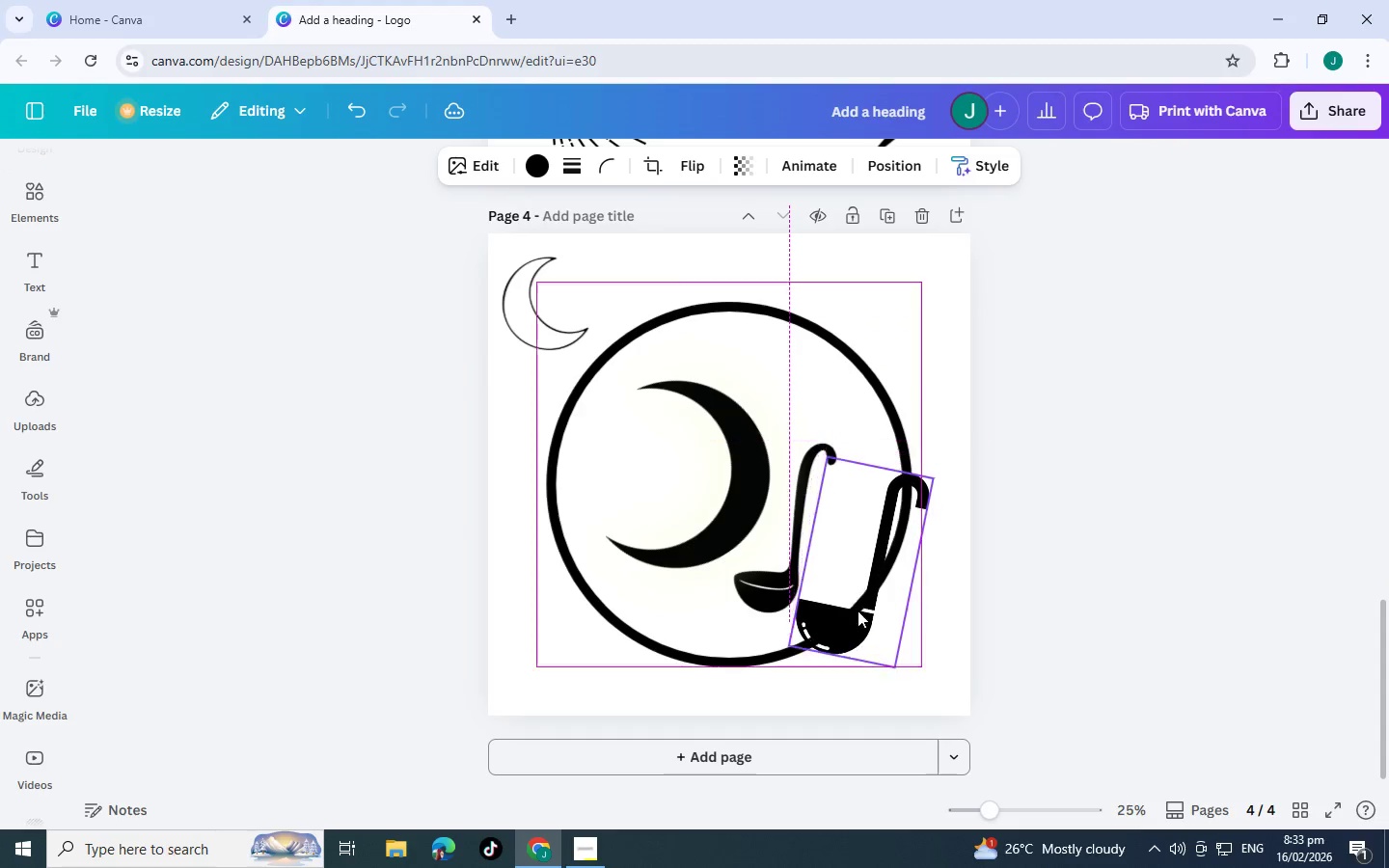 
left_click_drag(start_coordinate=[858, 609], to_coordinate=[899, 666])
 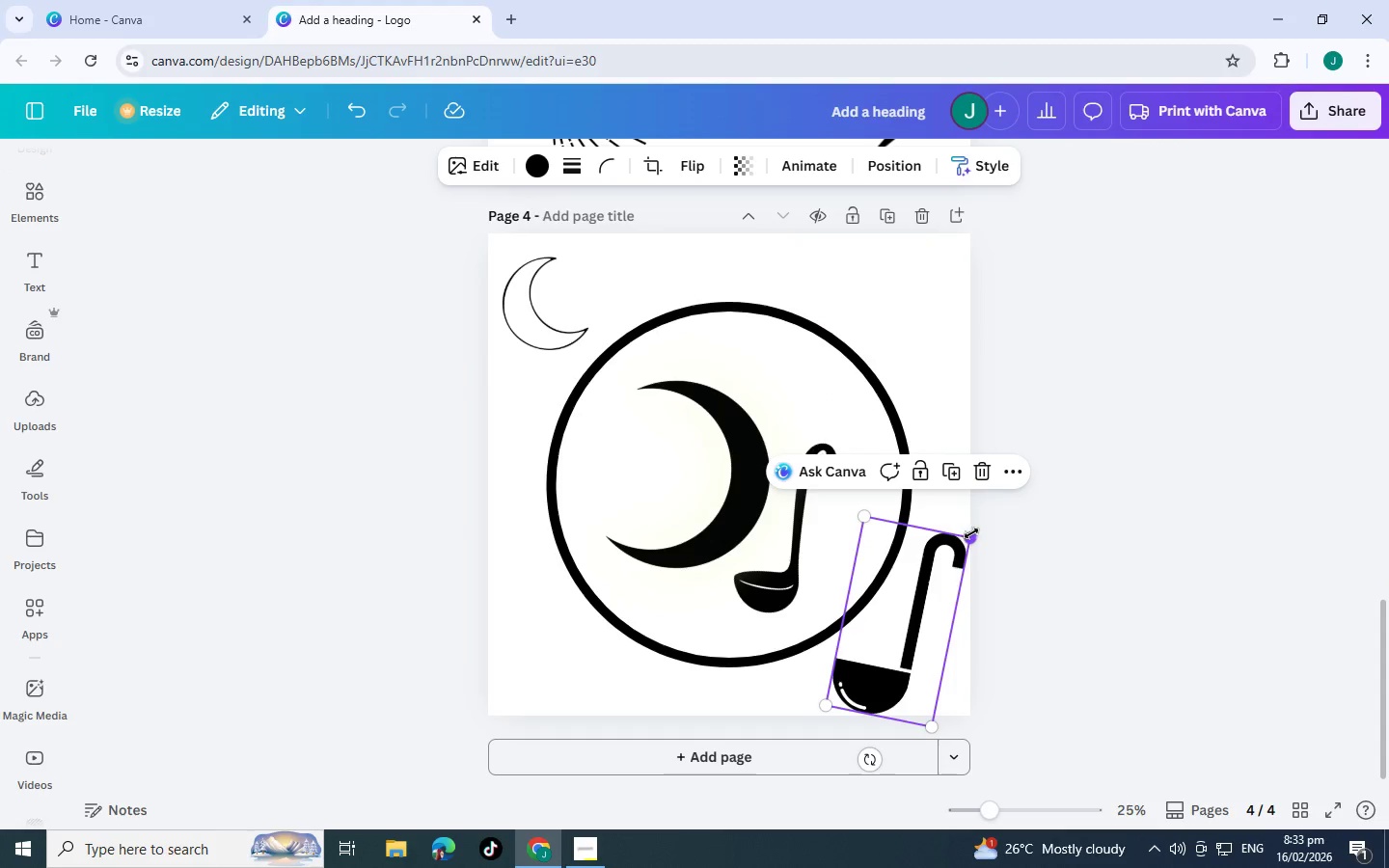 
left_click_drag(start_coordinate=[972, 536], to_coordinate=[860, 611])
 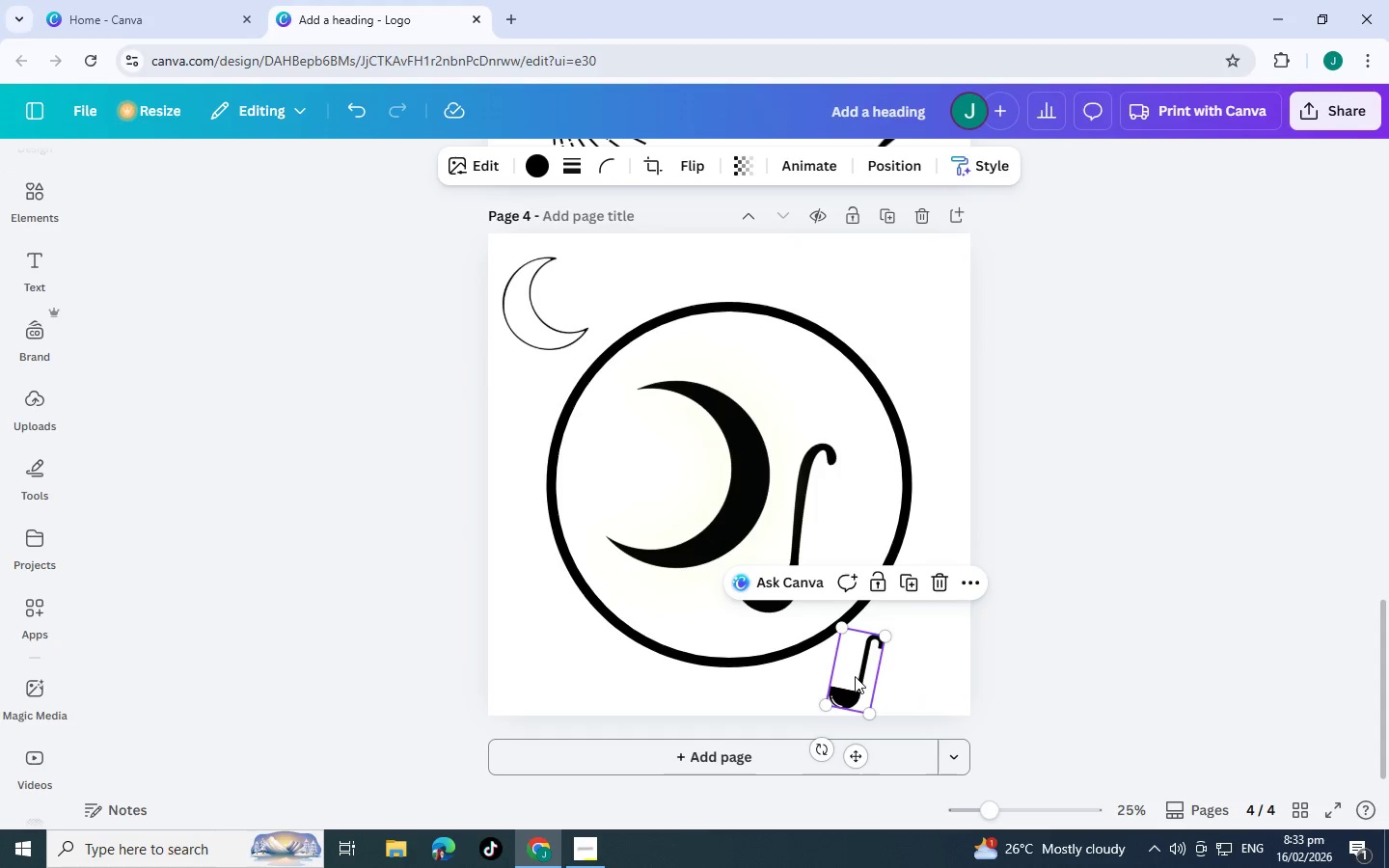 
left_click_drag(start_coordinate=[855, 676], to_coordinate=[890, 665])
 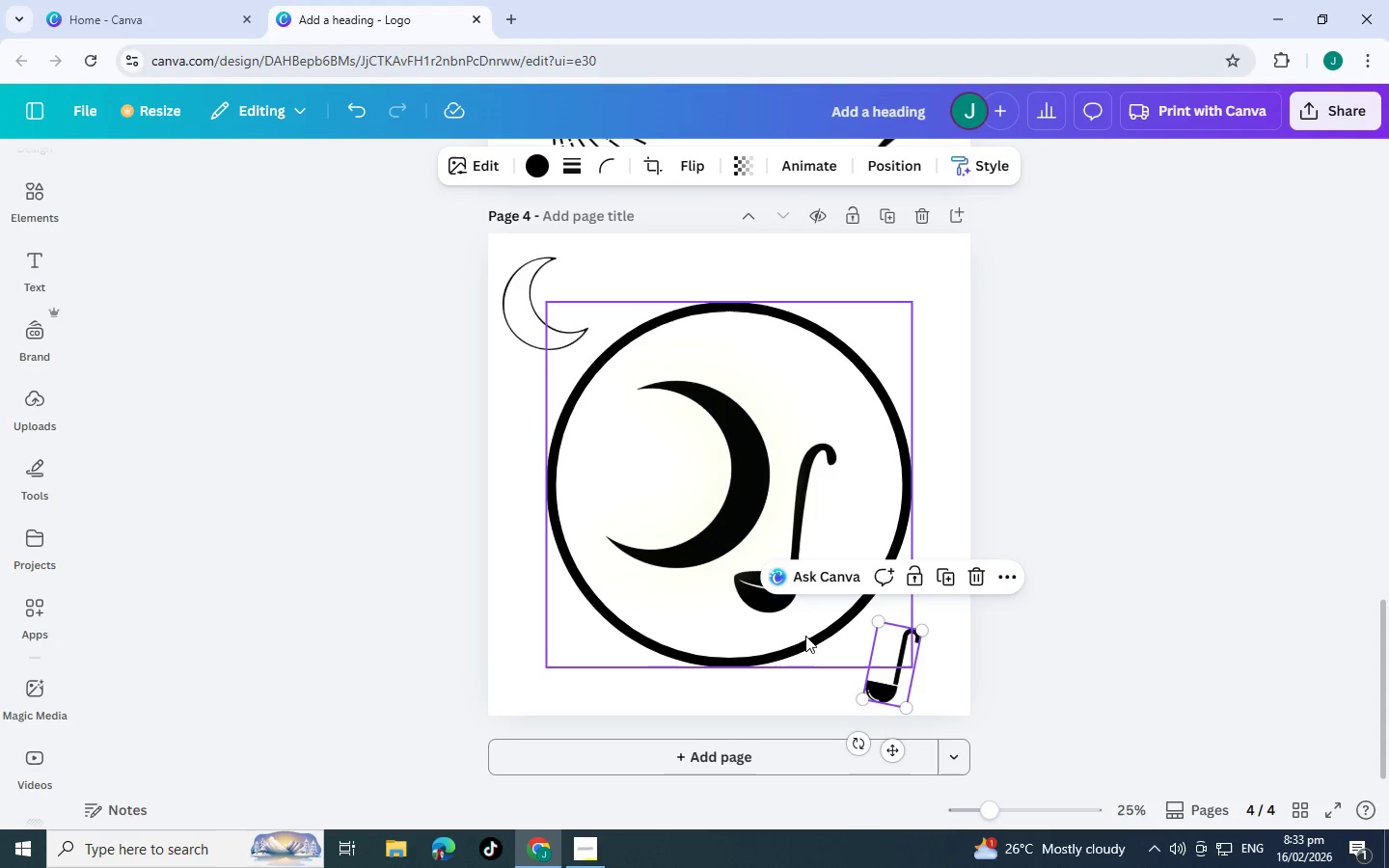 
wait(23.59)
 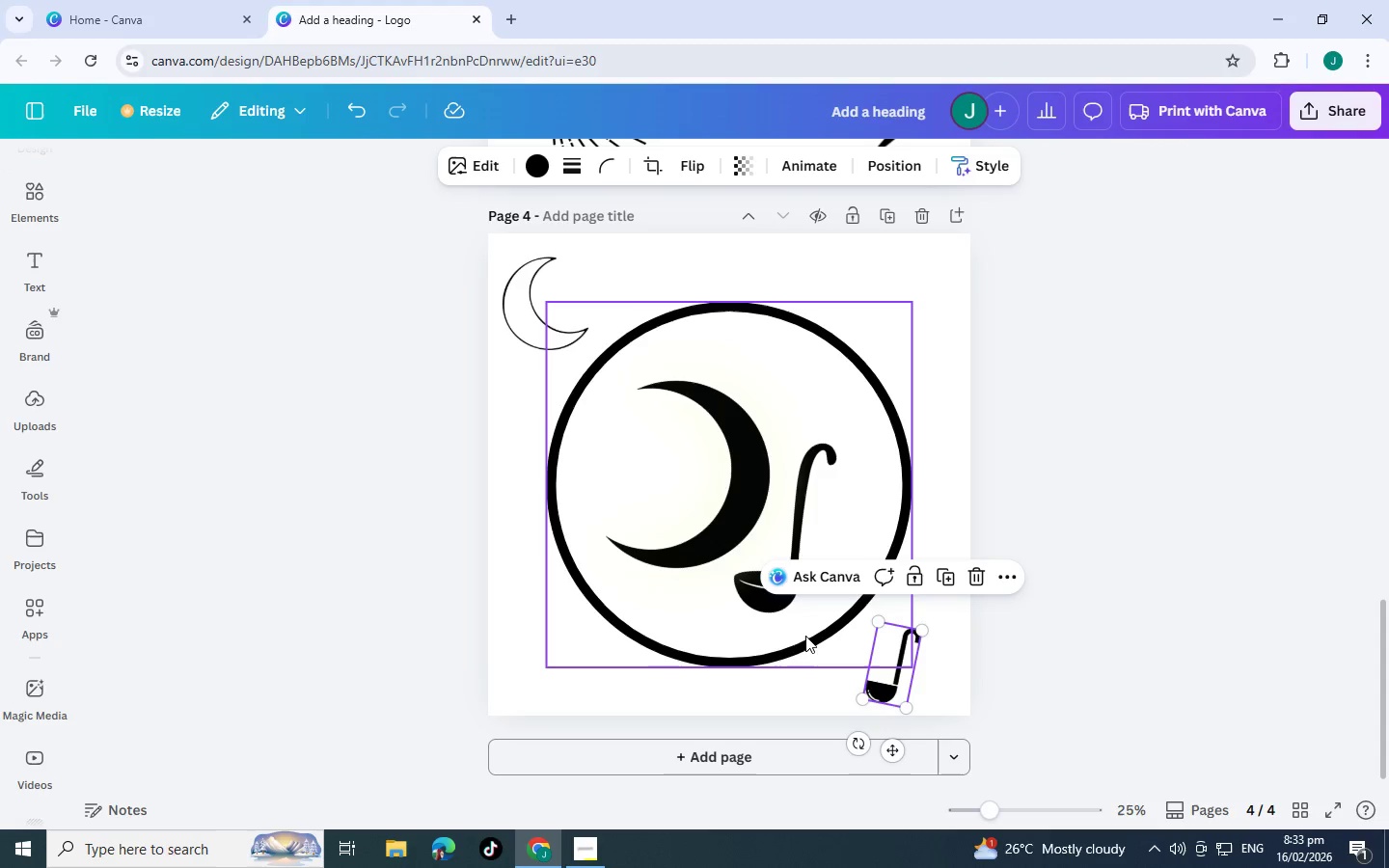 
scroll: coordinate [569, 701], scroll_direction: down, amount: 2.0
 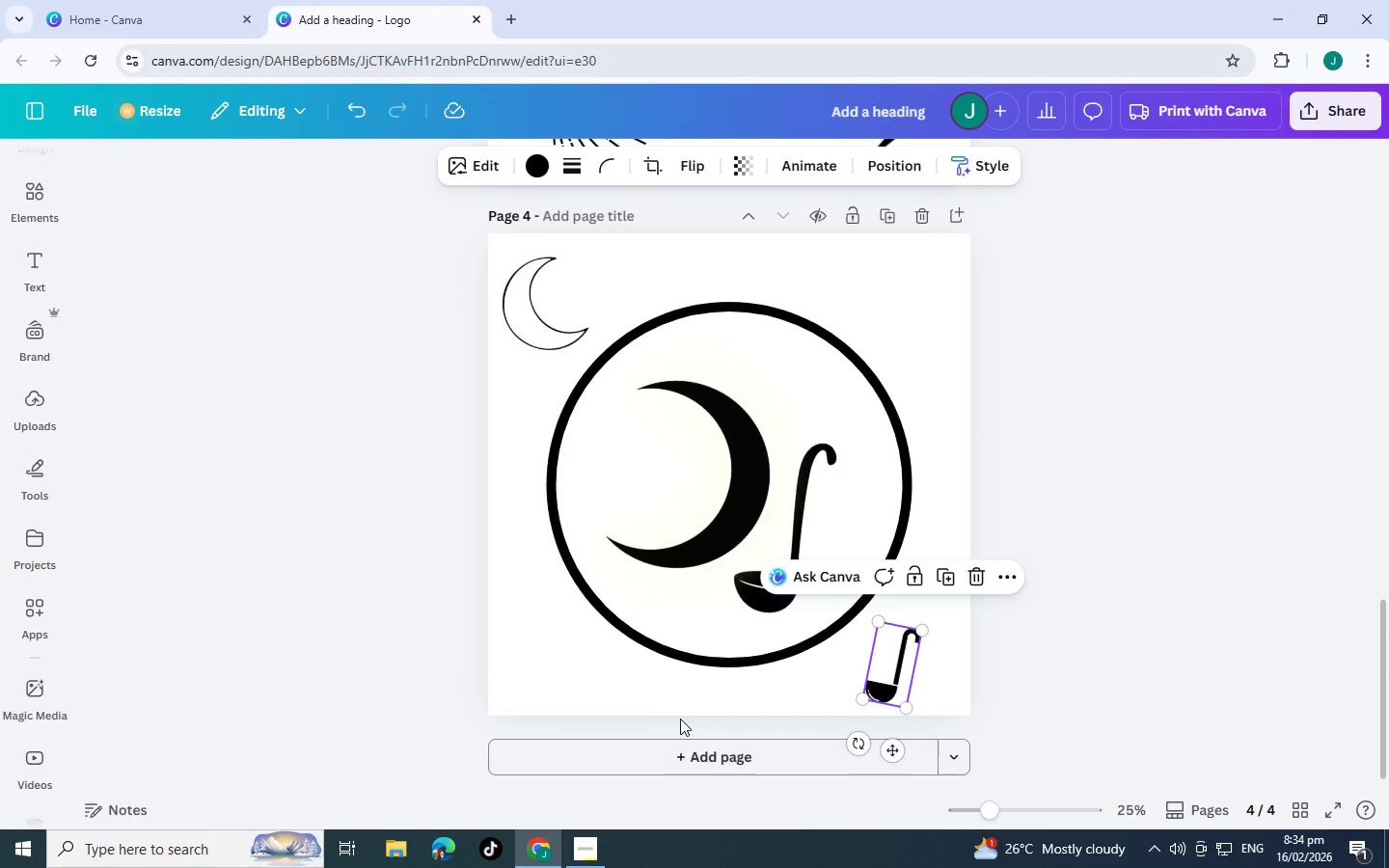 
scroll: coordinate [680, 719], scroll_direction: up, amount: 2.0
 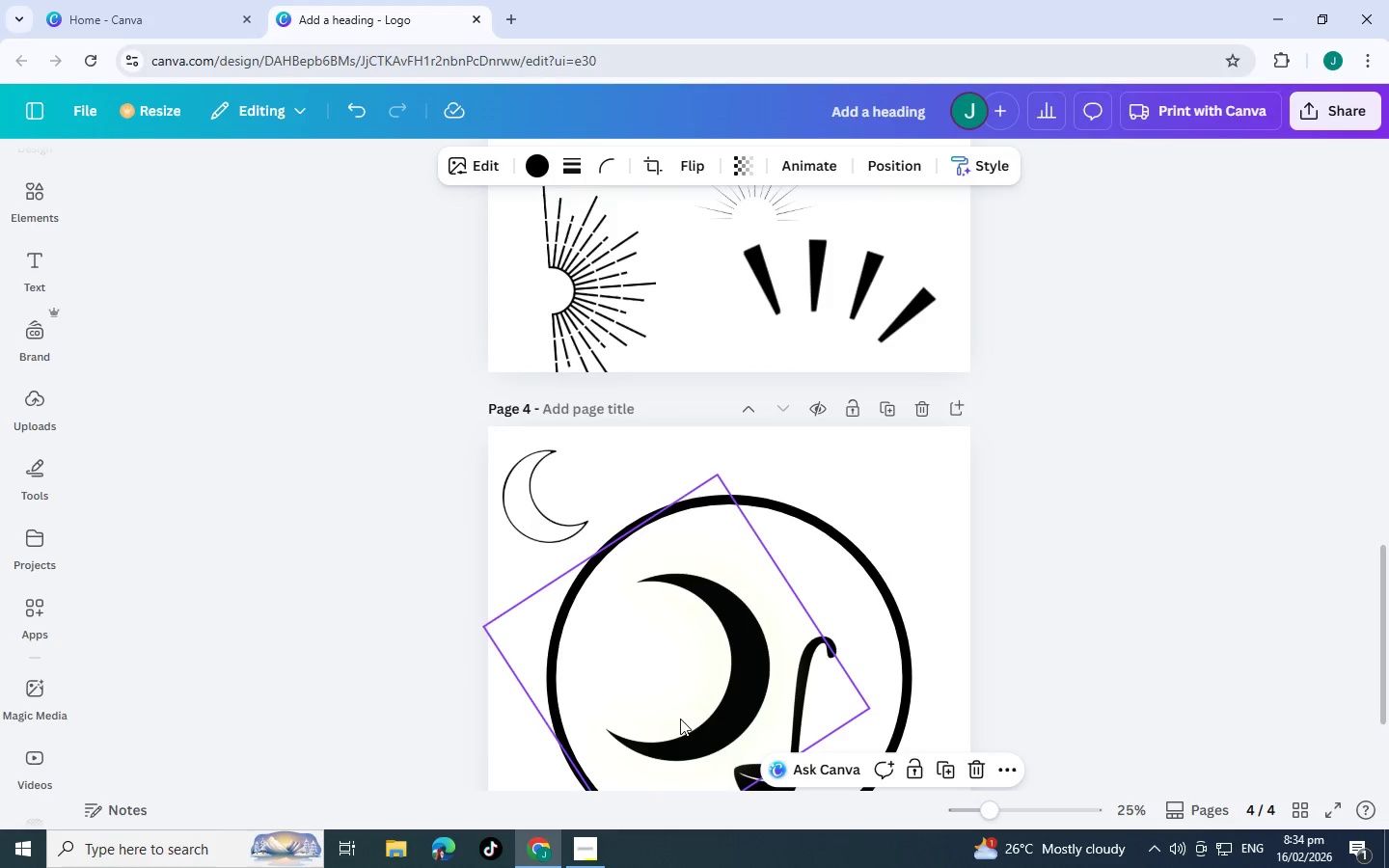 
scroll: coordinate [680, 719], scroll_direction: down, amount: 4.0
 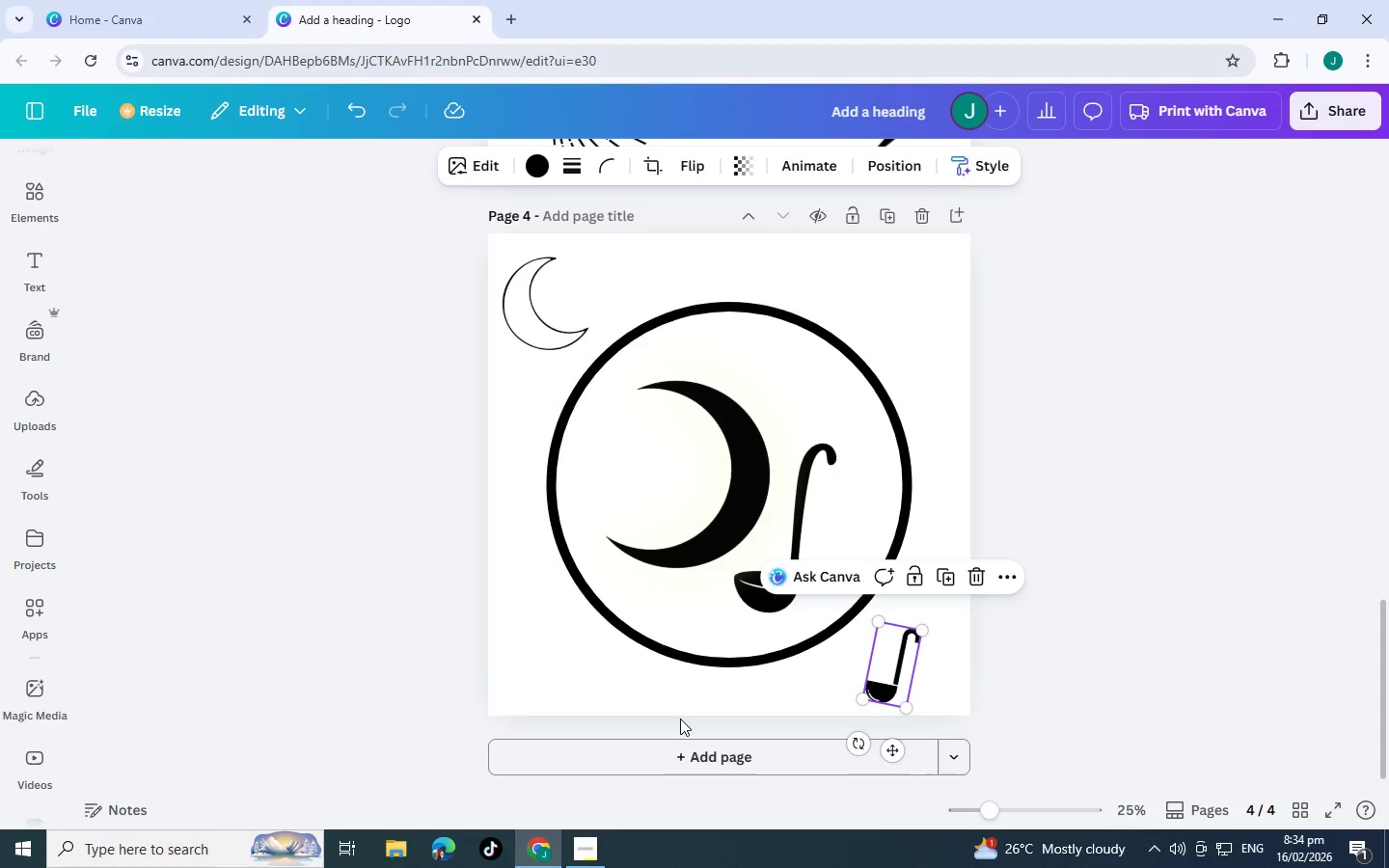 
scroll: coordinate [680, 719], scroll_direction: up, amount: 1.0
 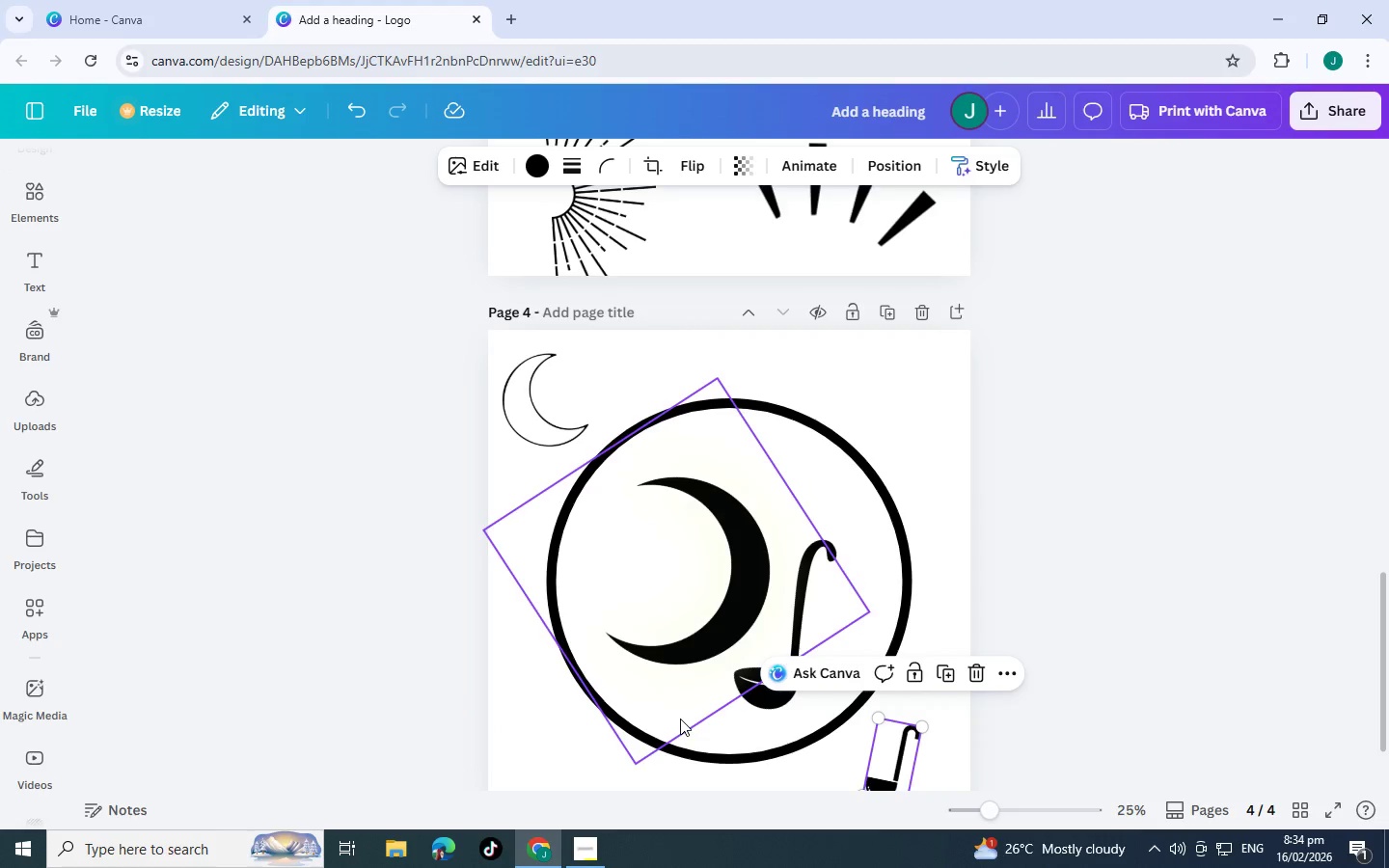 
scroll: coordinate [680, 719], scroll_direction: down, amount: 1.0
 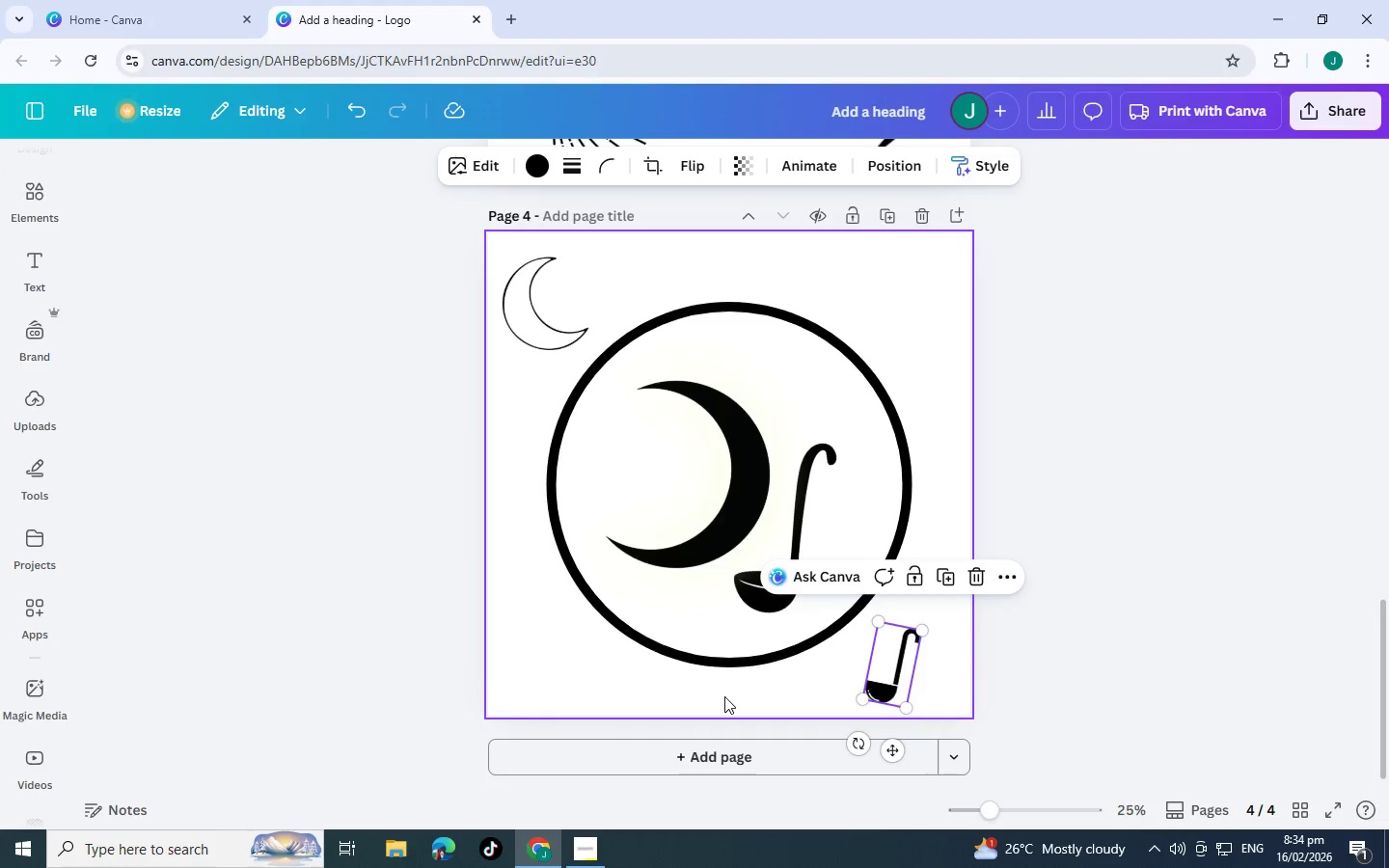 
wait(9.82)
 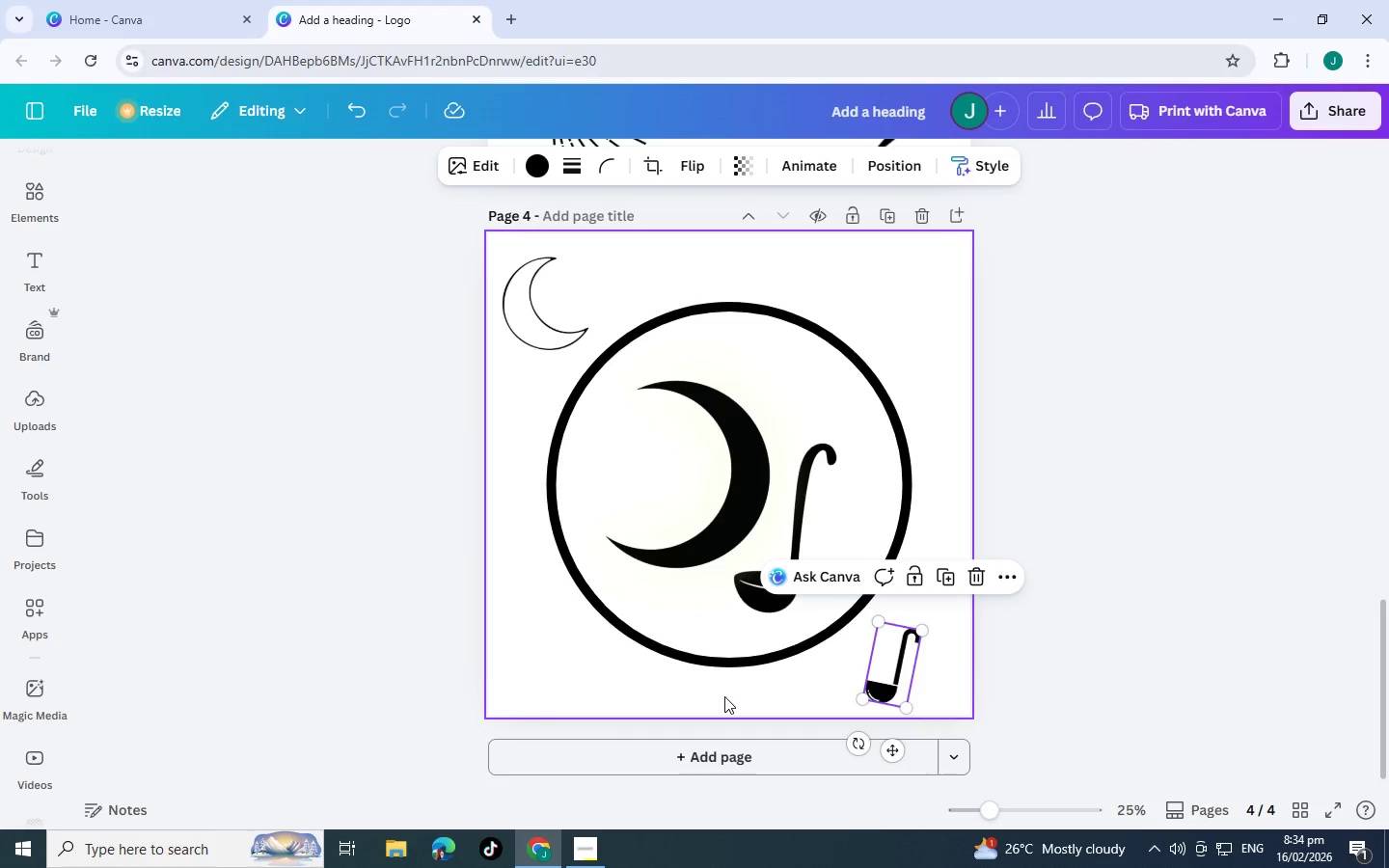 
scroll: coordinate [630, 696], scroll_direction: down, amount: 2.0
 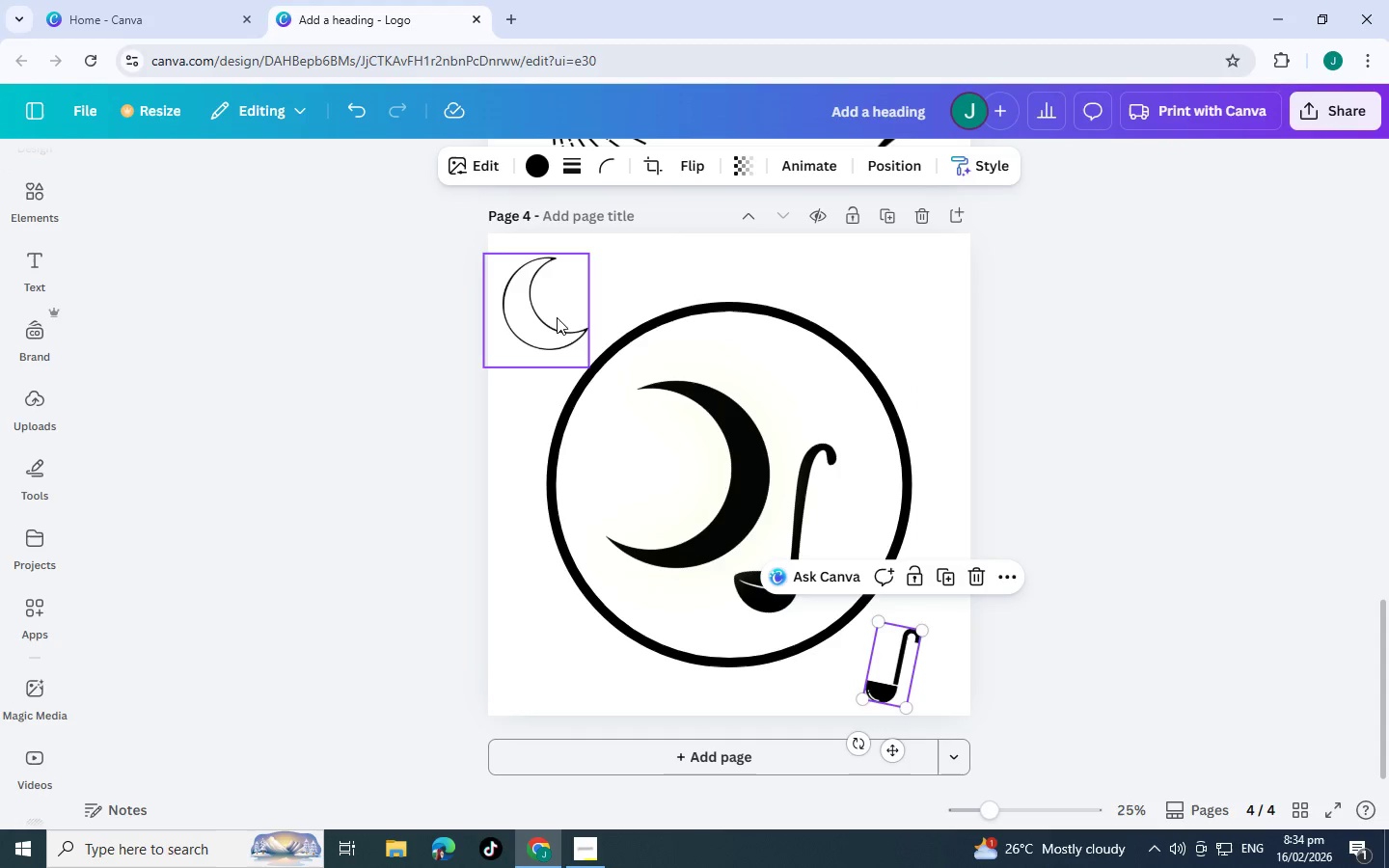 
left_click([557, 314])
 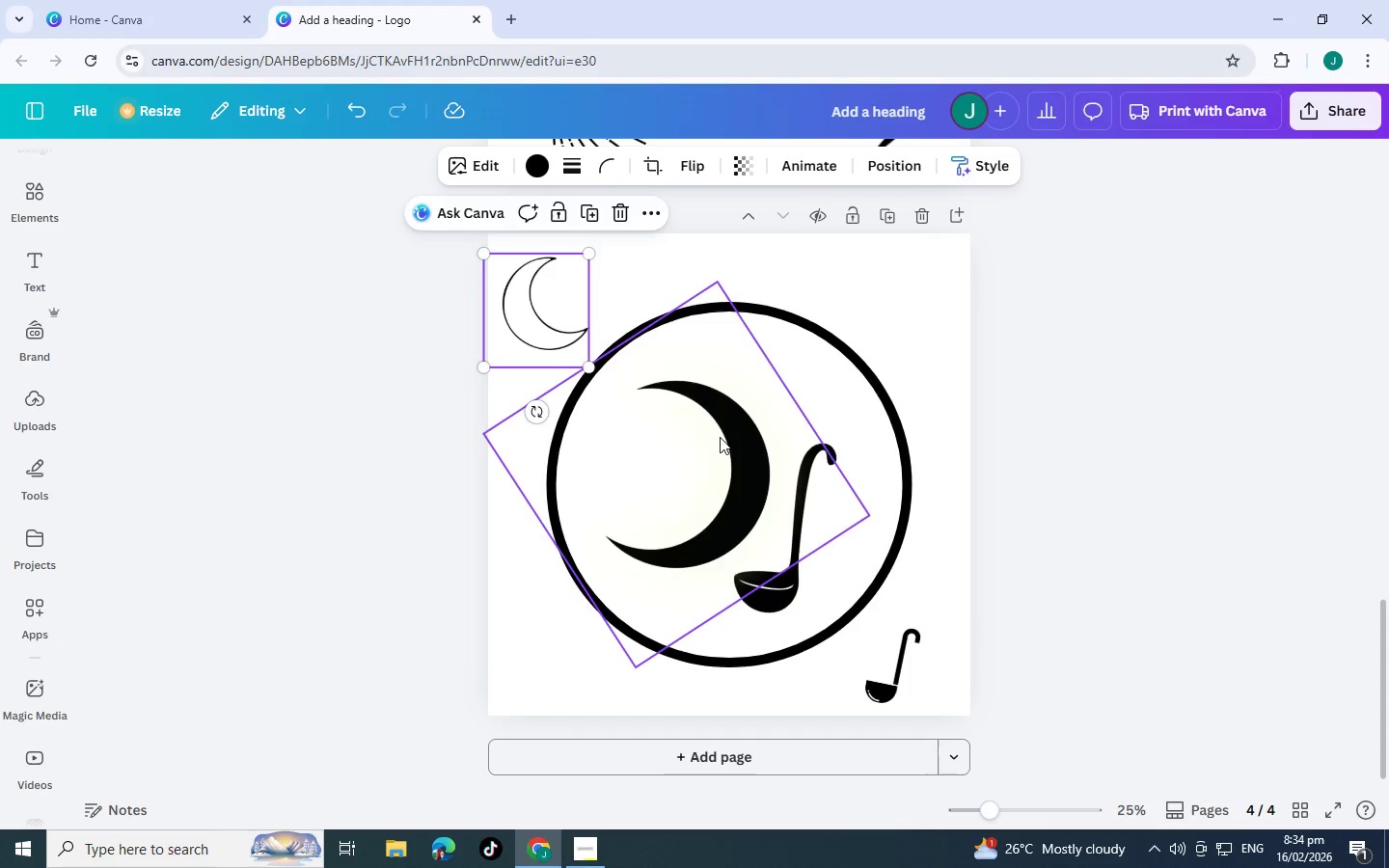 
left_click([720, 437])
 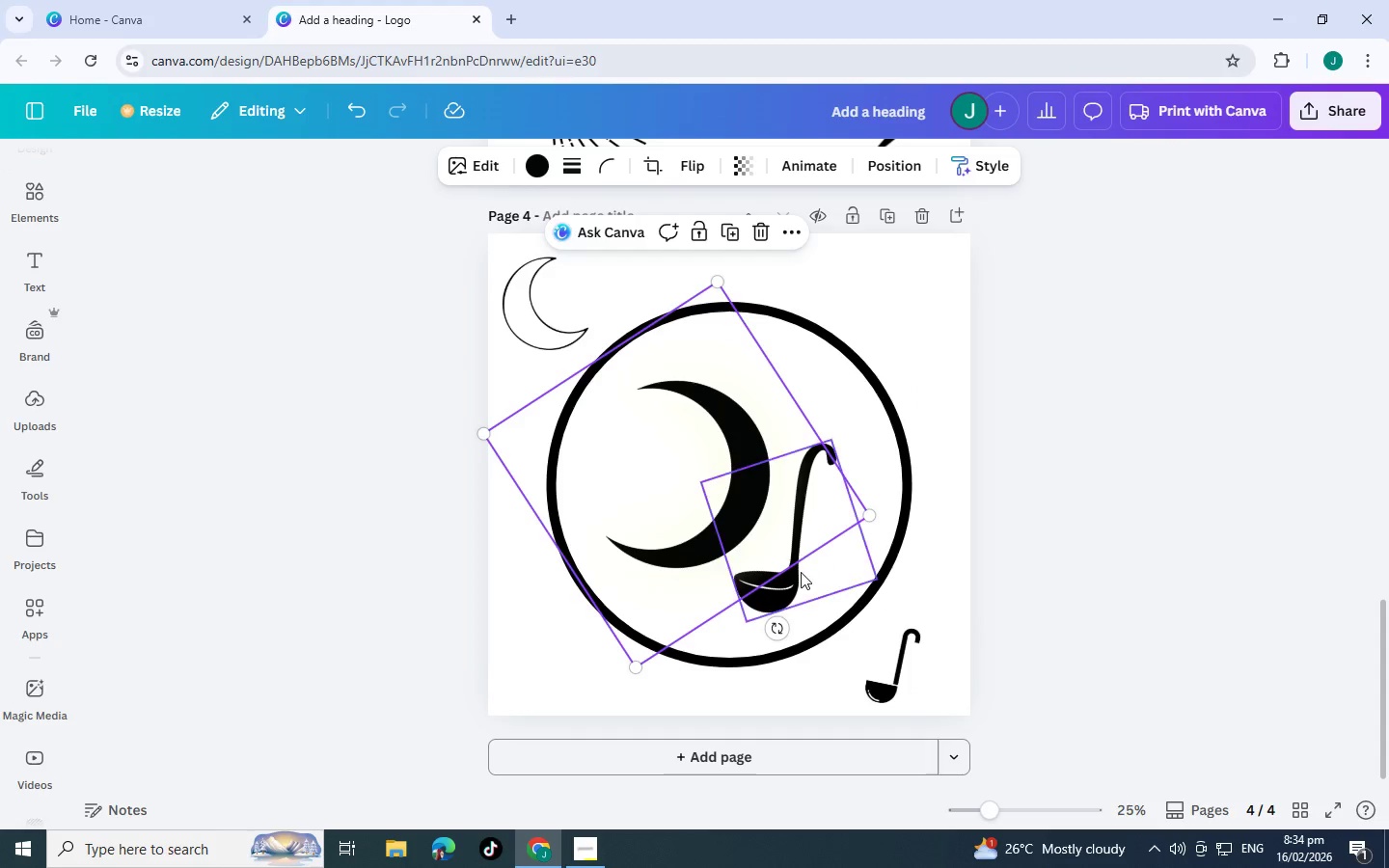 
scroll: coordinate [781, 574], scroll_direction: up, amount: 7.0
 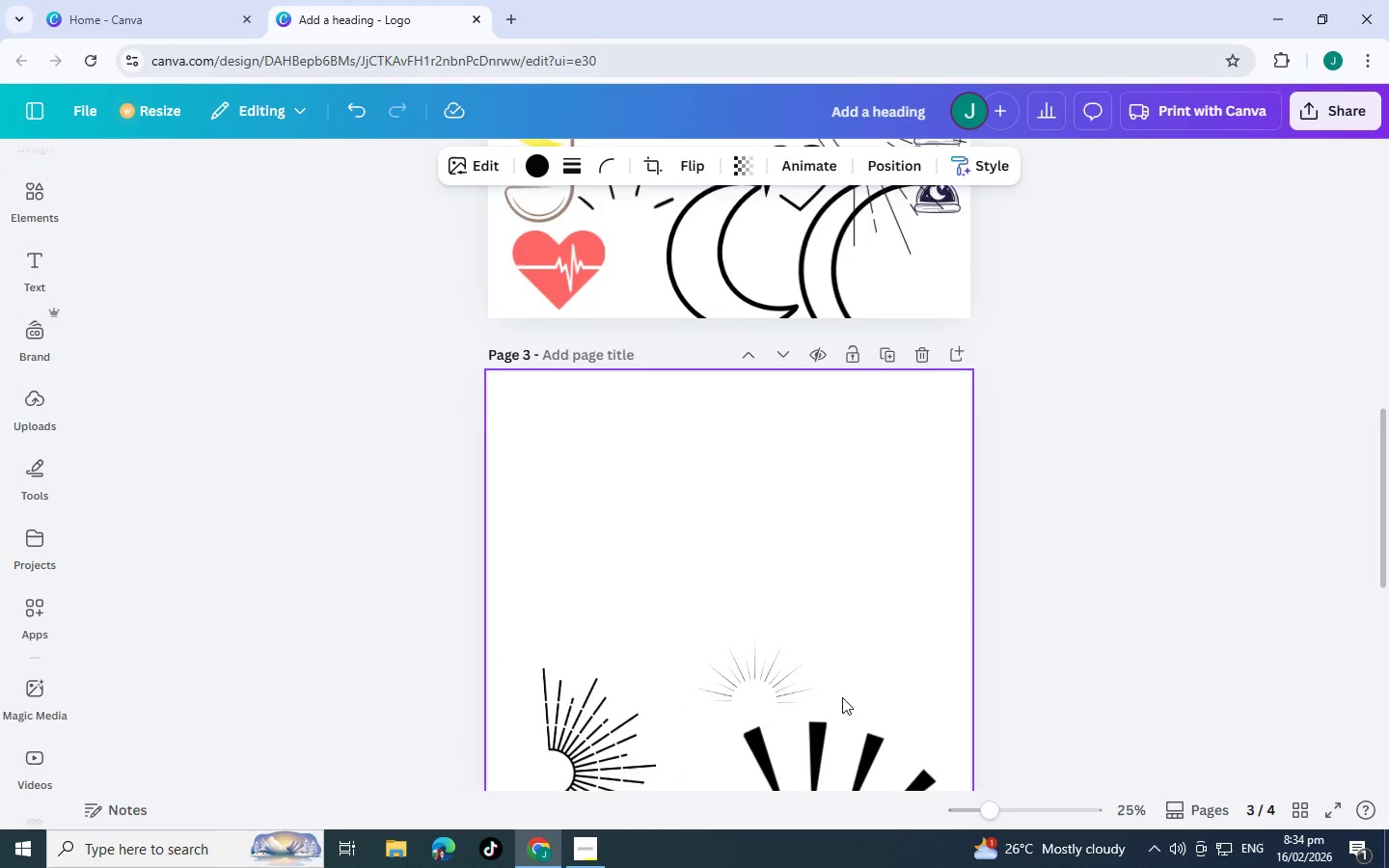 
scroll: coordinate [844, 697], scroll_direction: down, amount: 1.0
 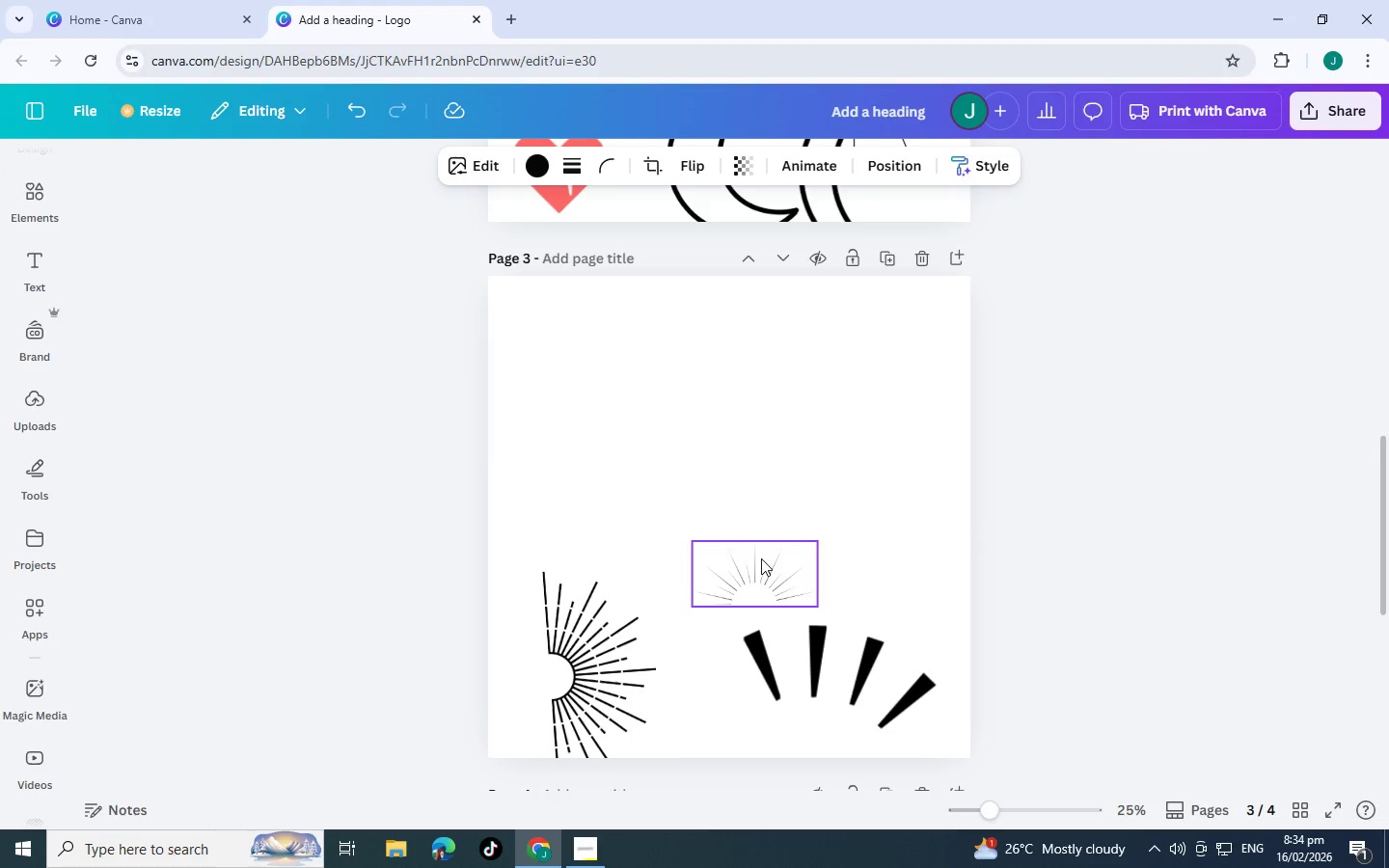 
left_click_drag(start_coordinate=[761, 558], to_coordinate=[773, 299])
 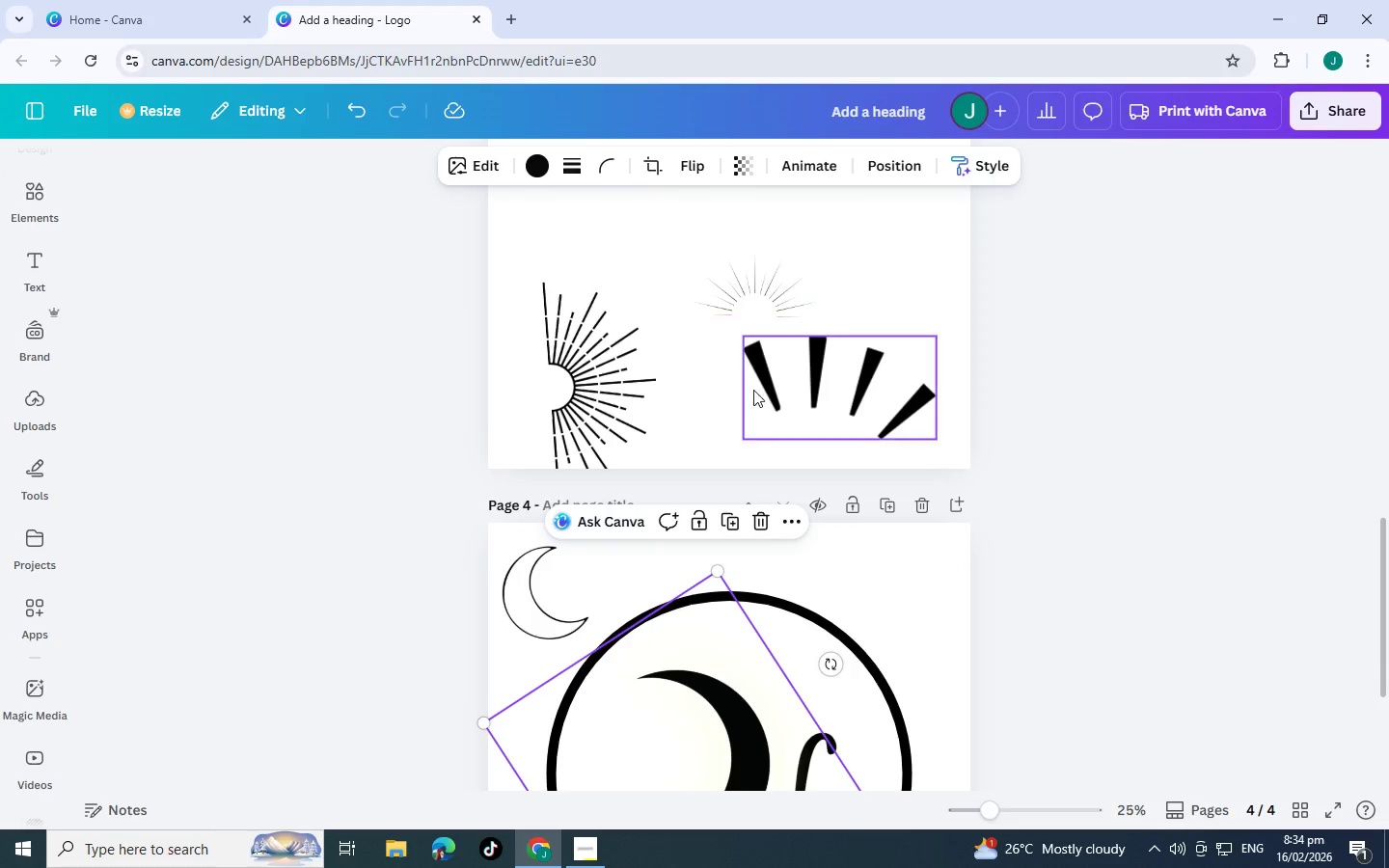 
scroll: coordinate [707, 702], scroll_direction: down, amount: 3.0
 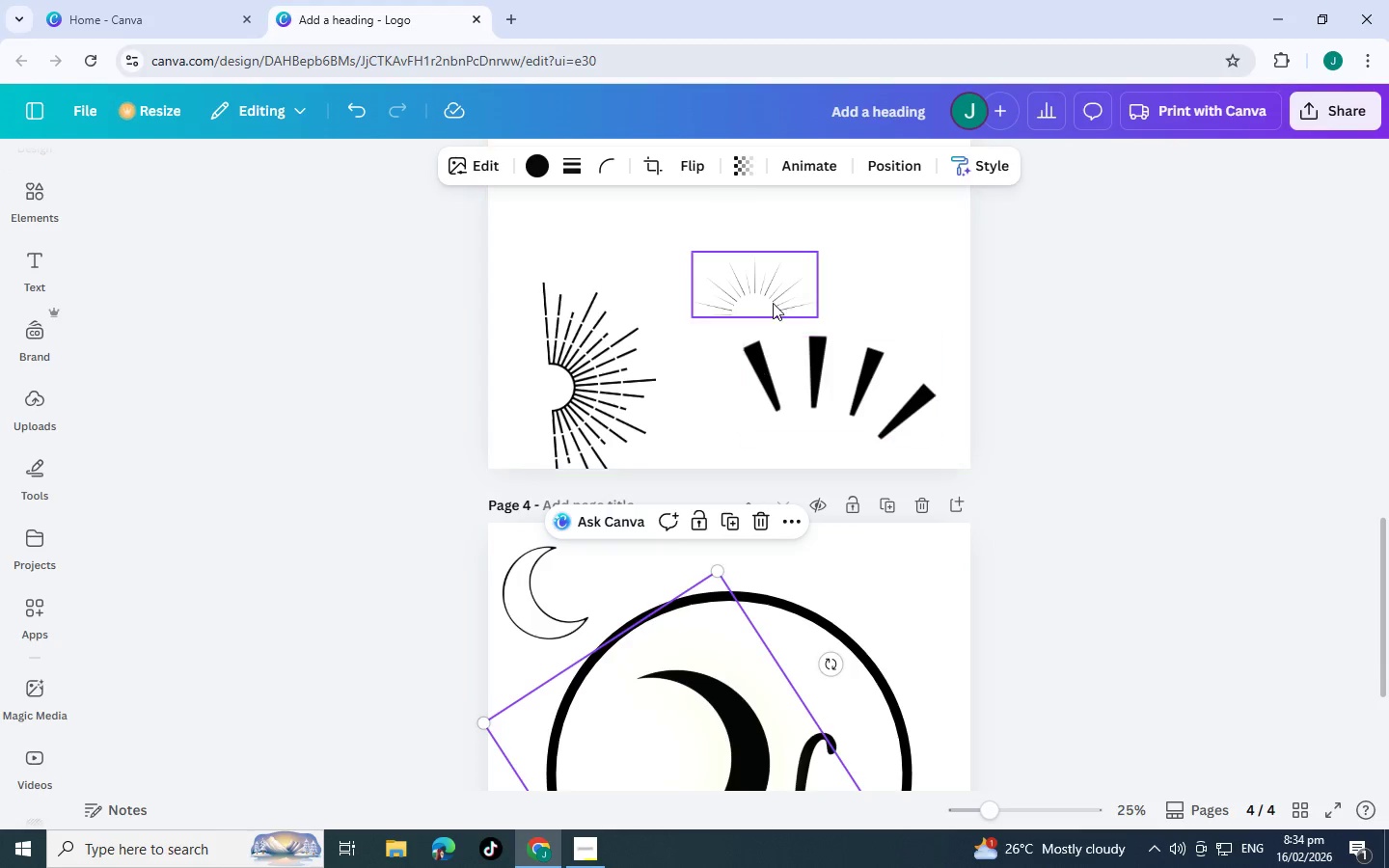 
left_click_drag(start_coordinate=[772, 294], to_coordinate=[740, 438])
 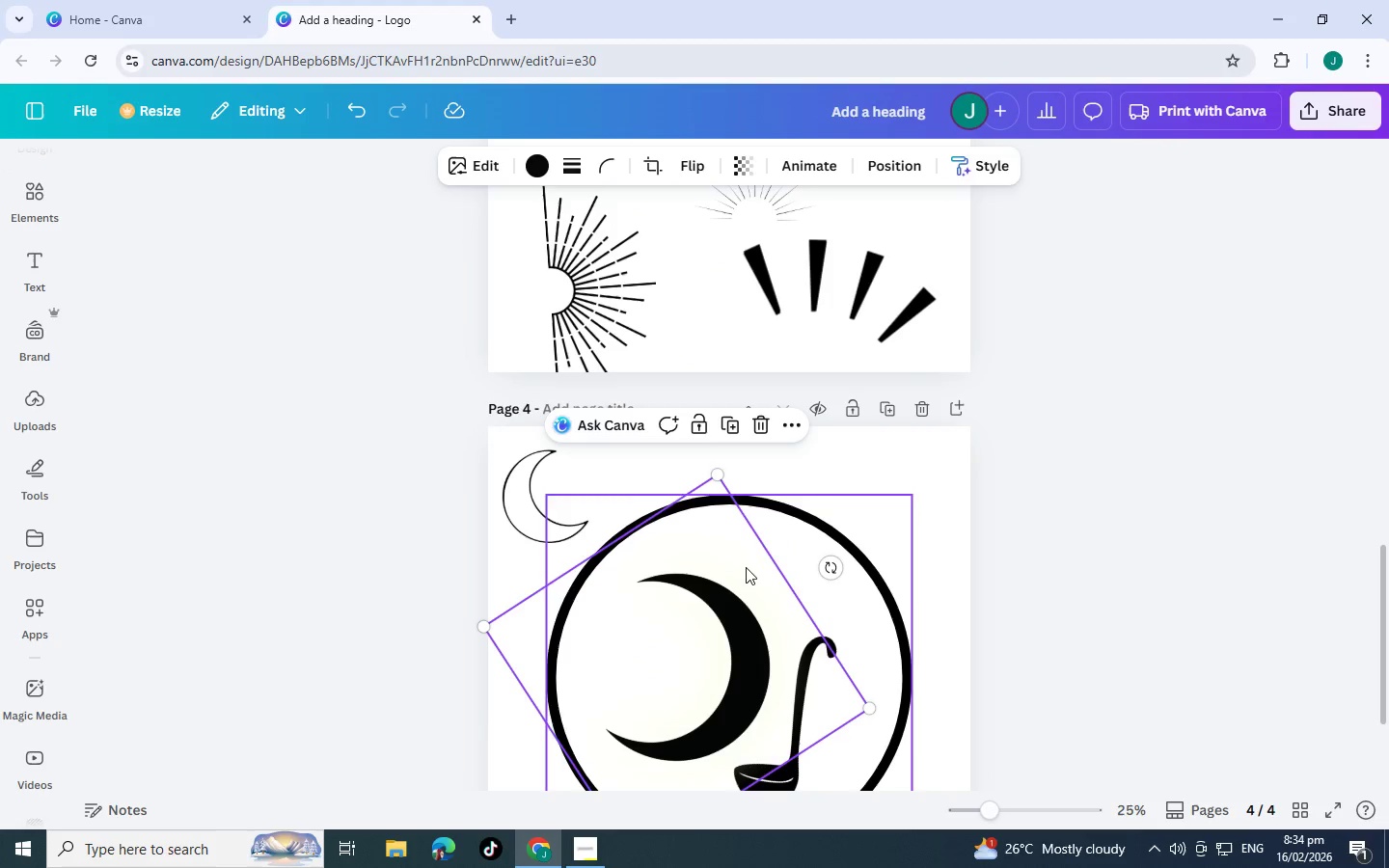 
scroll: coordinate [741, 456], scroll_direction: down, amount: 3.0
 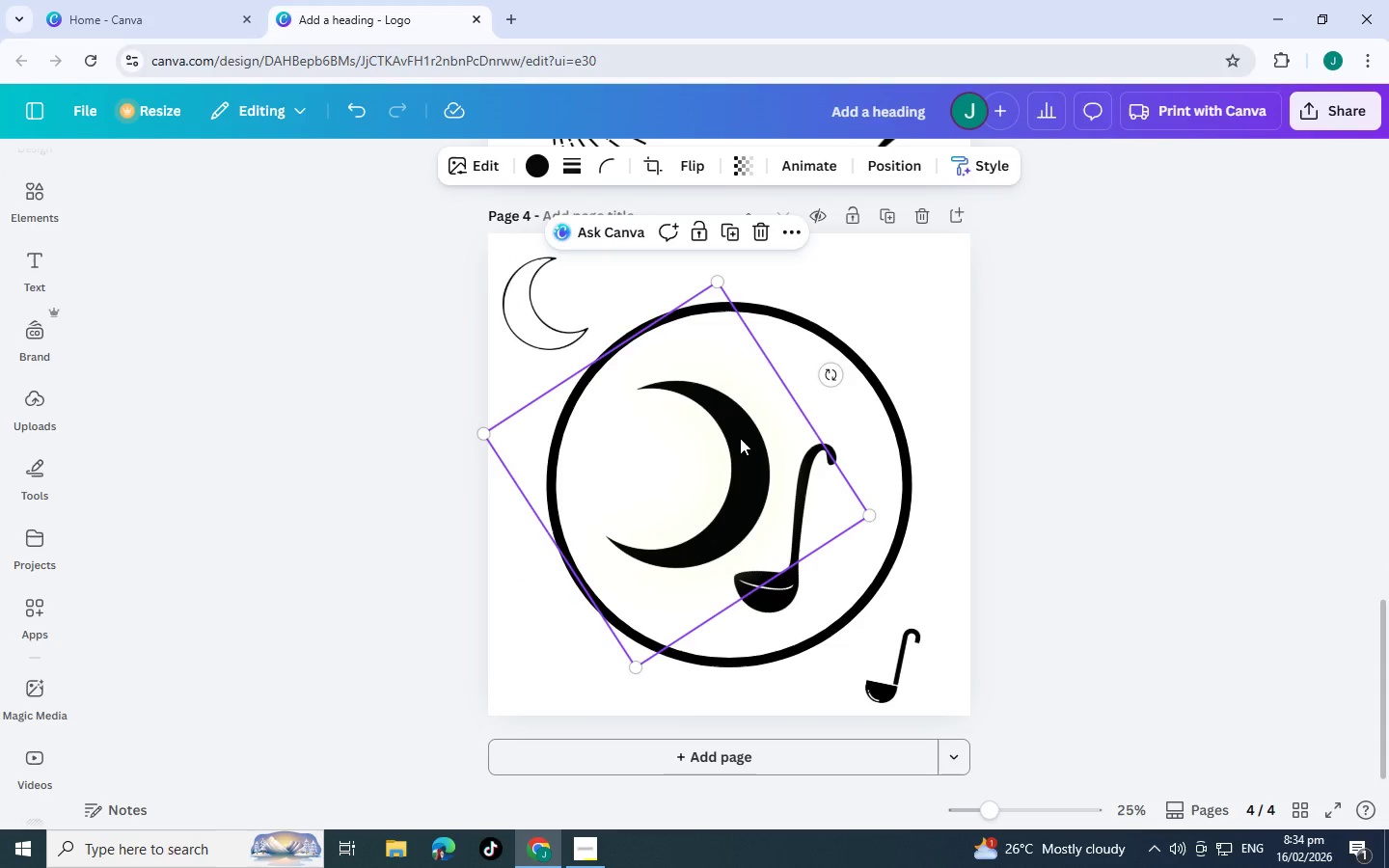 
scroll: coordinate [740, 566], scroll_direction: up, amount: 3.0
 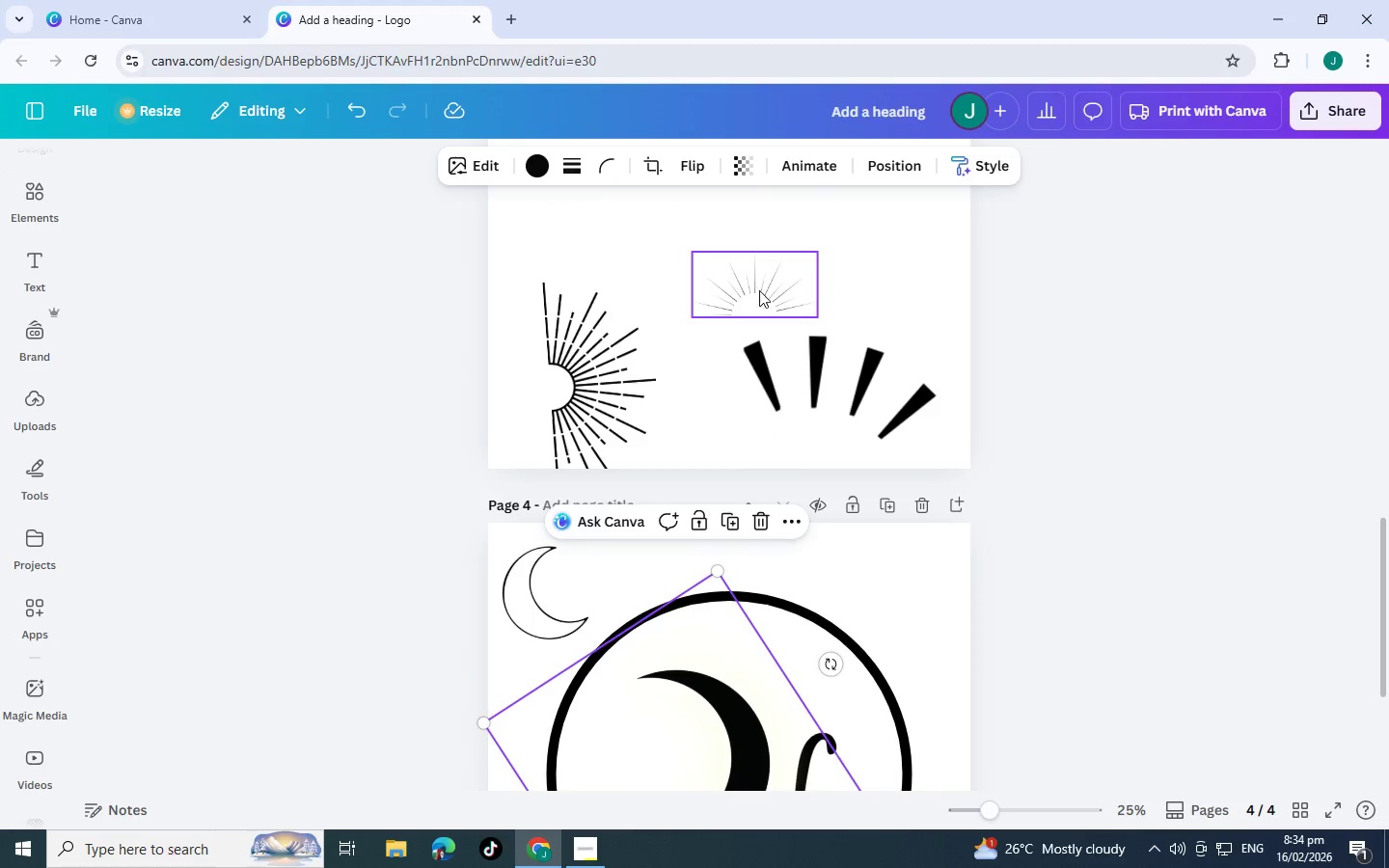 
left_click([759, 290])
 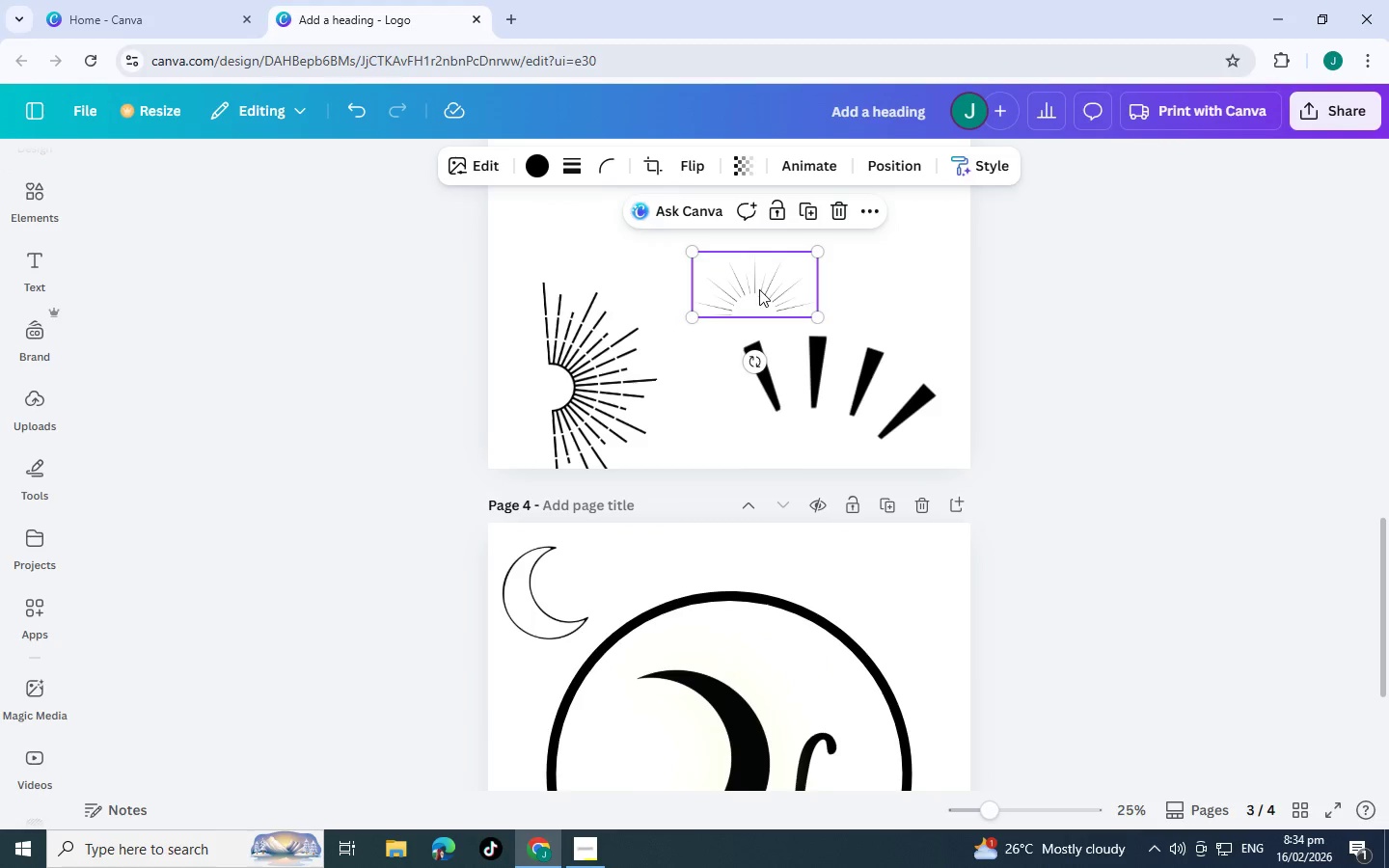 
left_click_drag(start_coordinate=[759, 289], to_coordinate=[661, 567])
 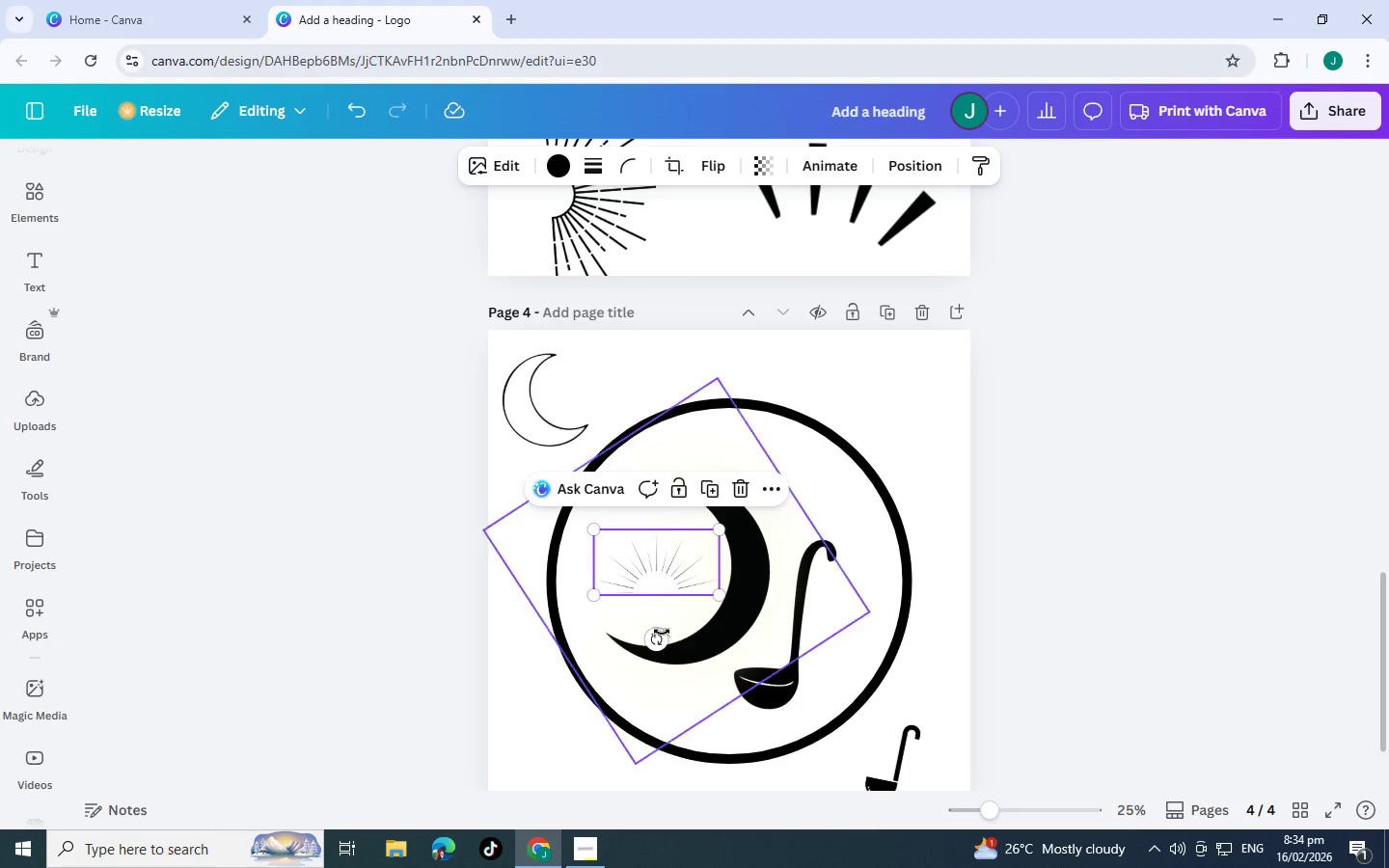 
scroll: coordinate [706, 570], scroll_direction: down, amount: 2.0
 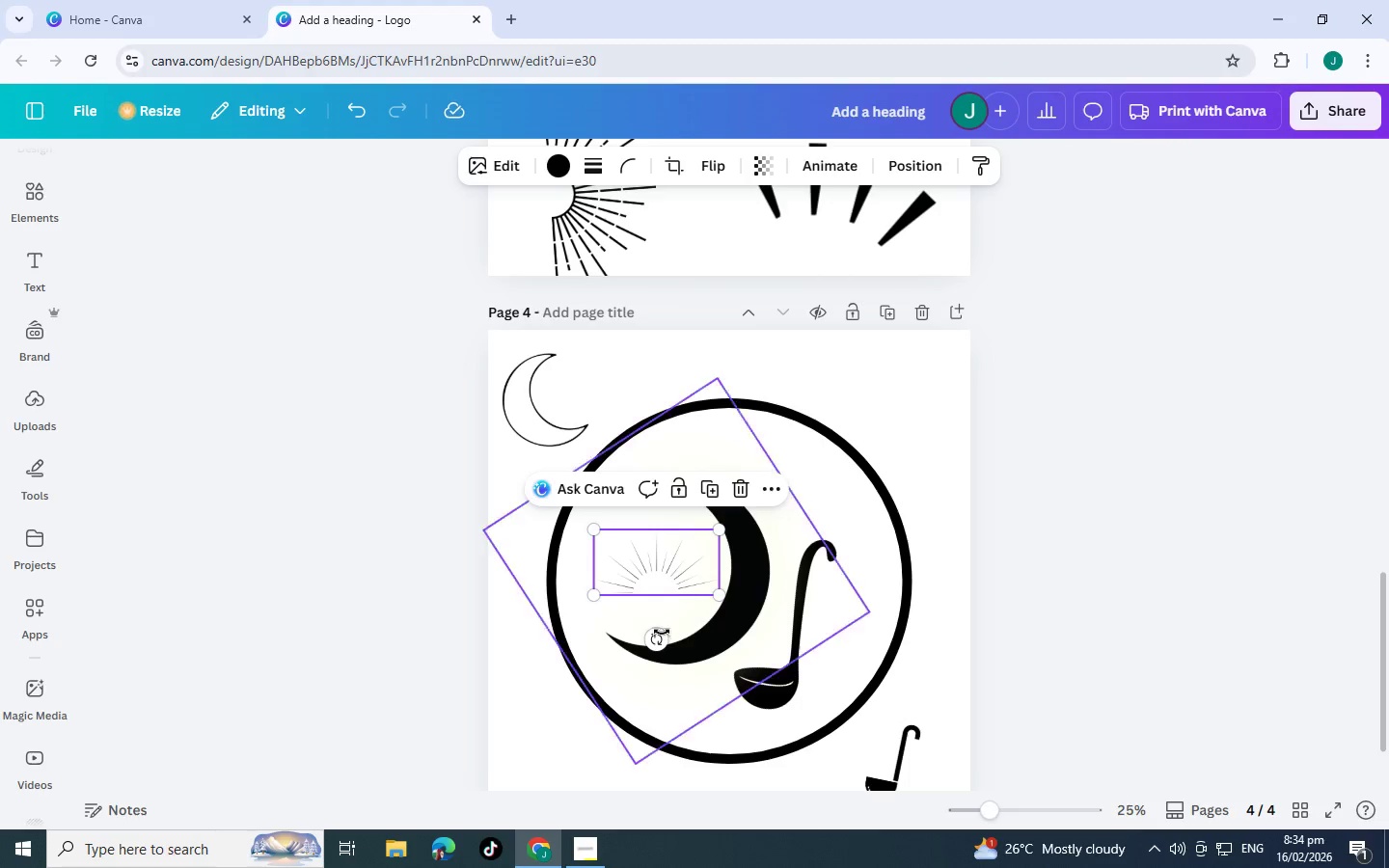 
left_click_drag(start_coordinate=[657, 644], to_coordinate=[831, 570])
 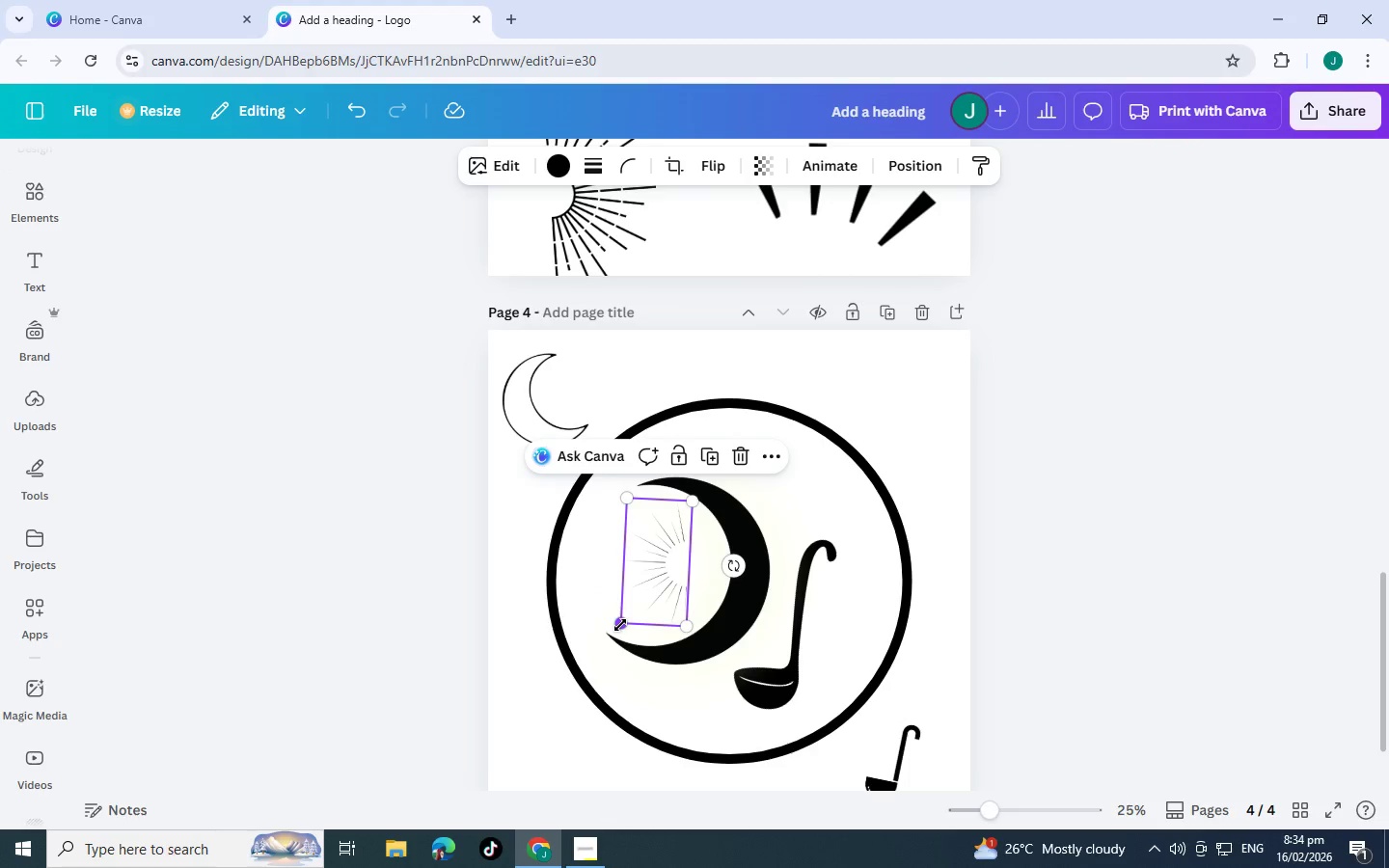 
left_click_drag(start_coordinate=[620, 625], to_coordinate=[484, 694])
 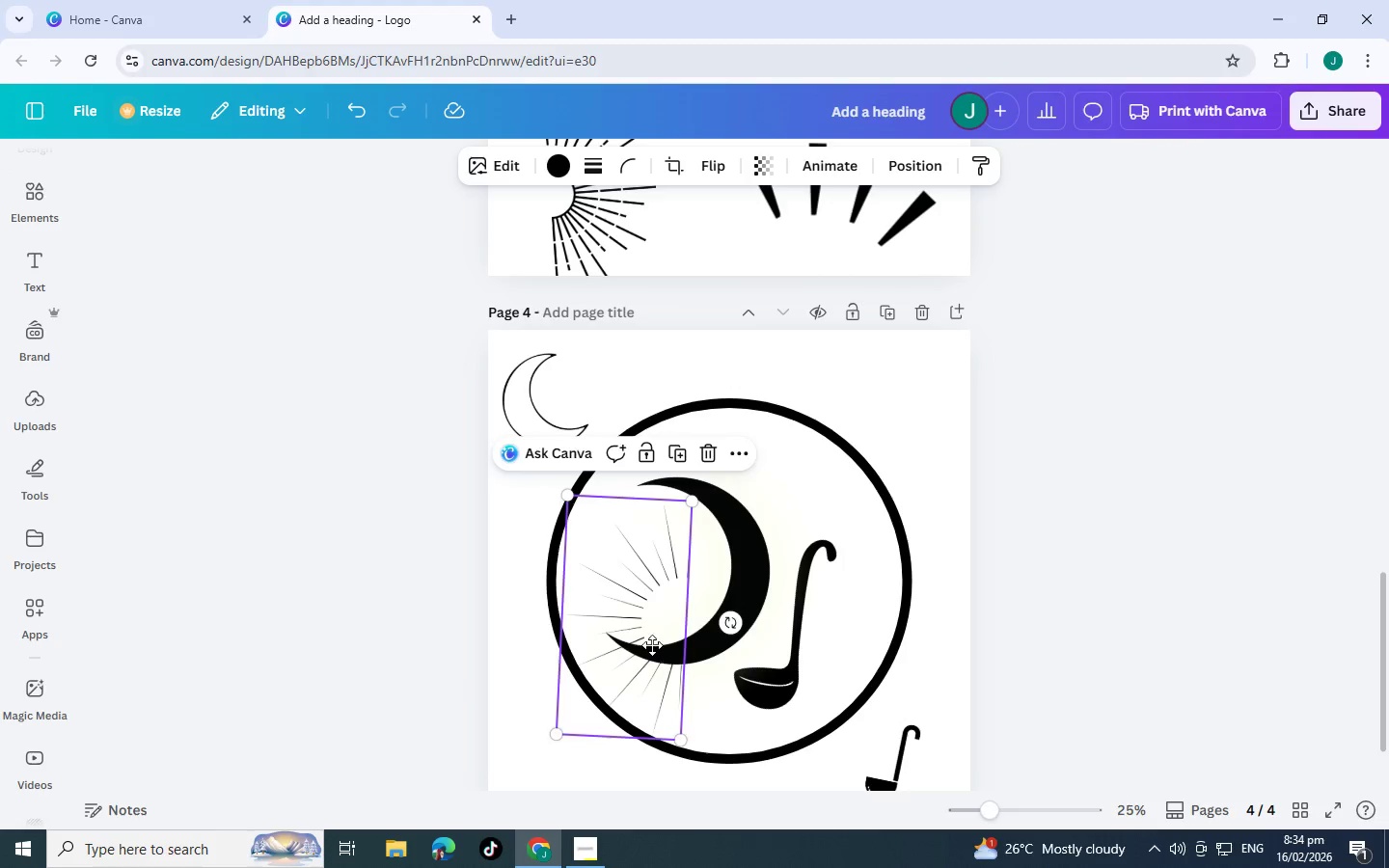 
left_click_drag(start_coordinate=[664, 668], to_coordinate=[663, 609])
 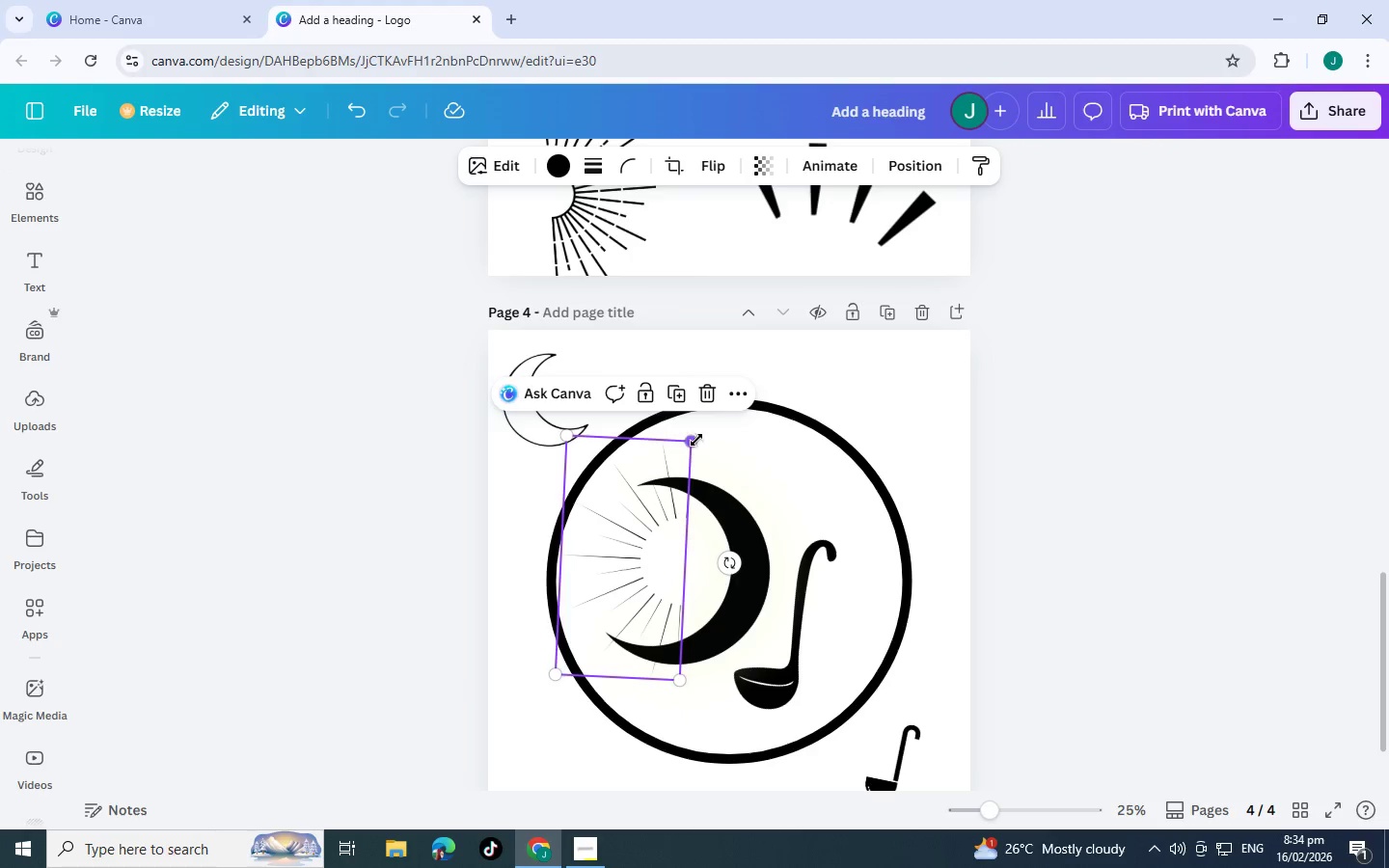 
left_click_drag(start_coordinate=[696, 440], to_coordinate=[651, 492])
 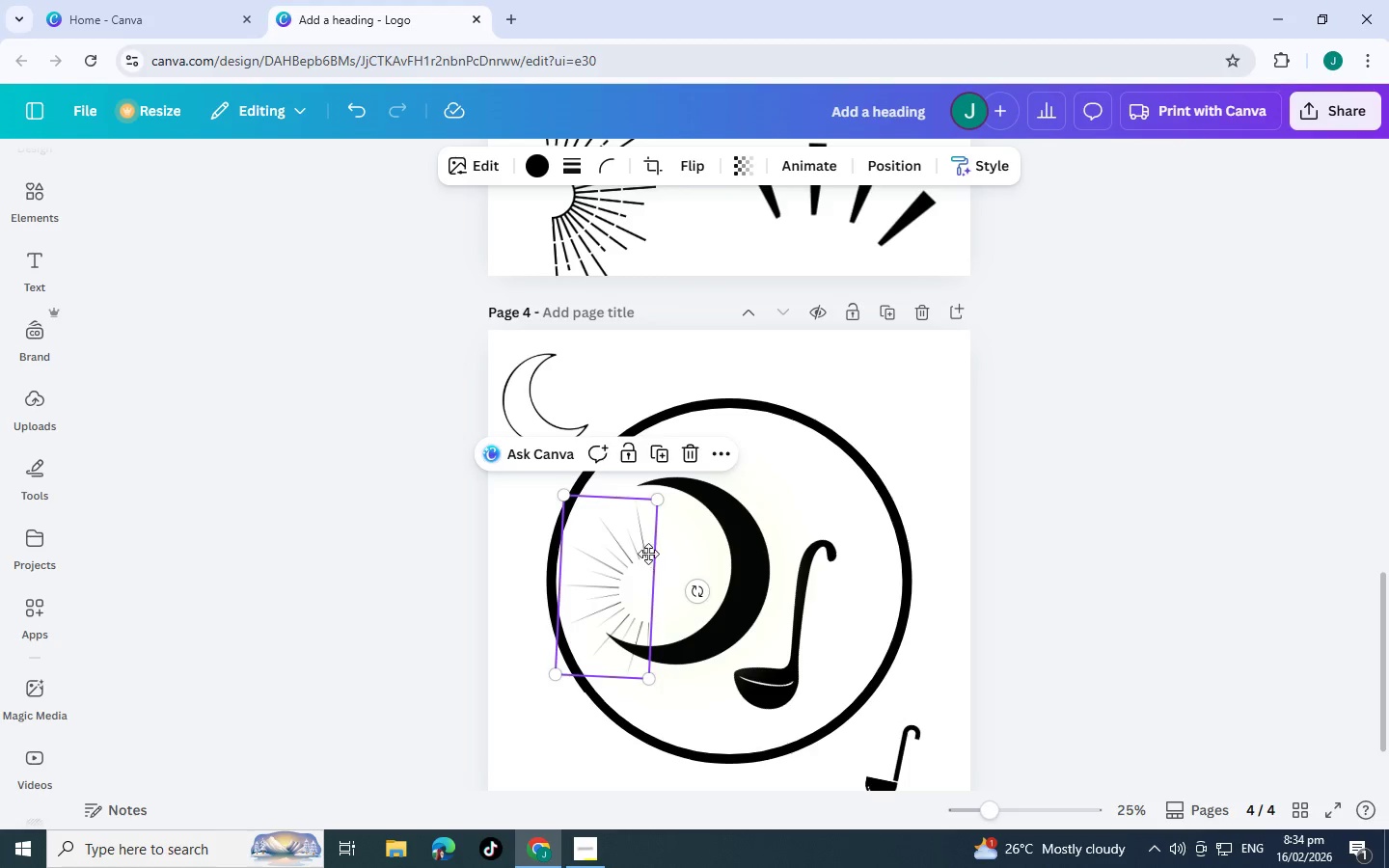 
left_click_drag(start_coordinate=[627, 565], to_coordinate=[658, 544])
 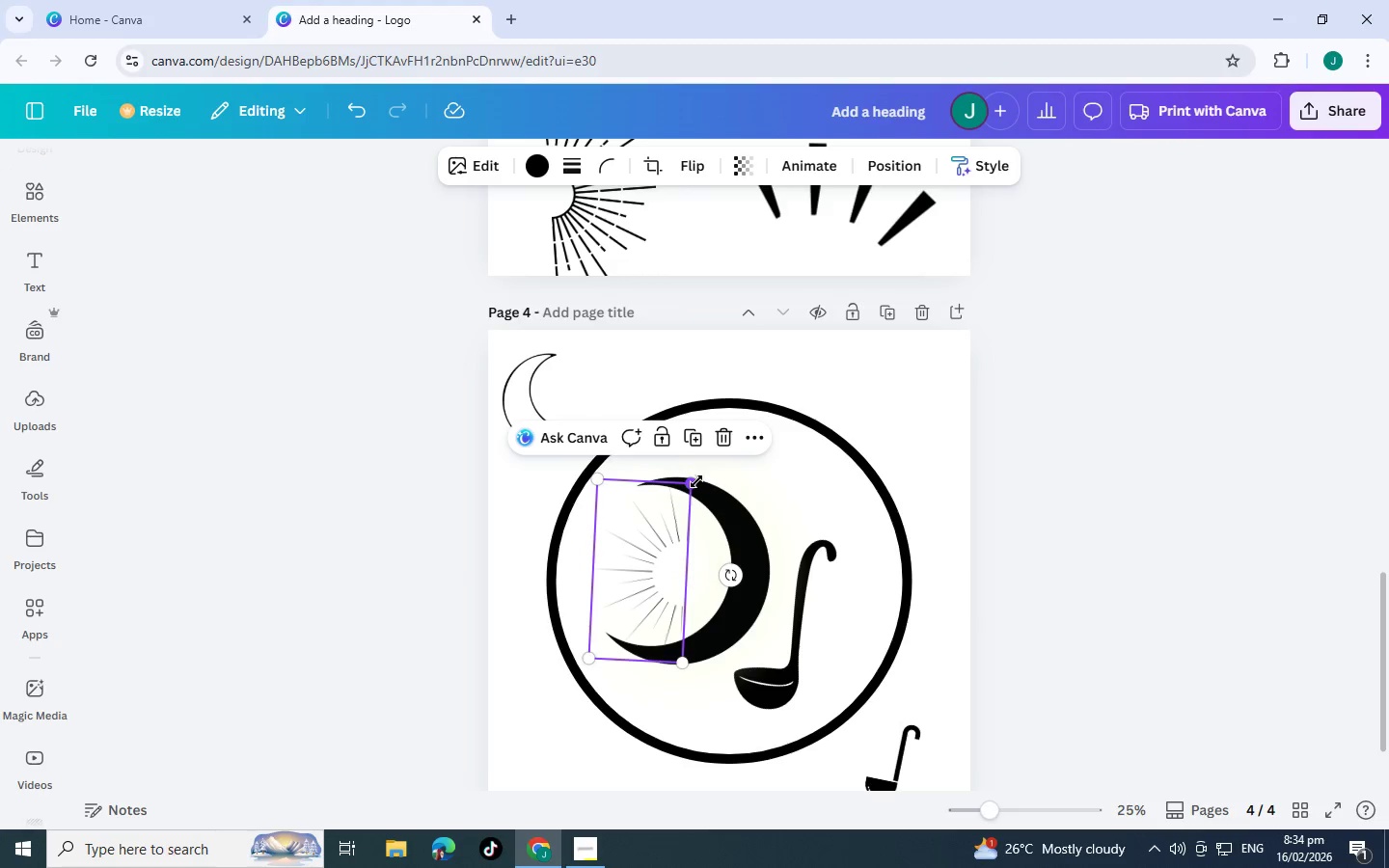 
left_click_drag(start_coordinate=[696, 481], to_coordinate=[672, 513])
 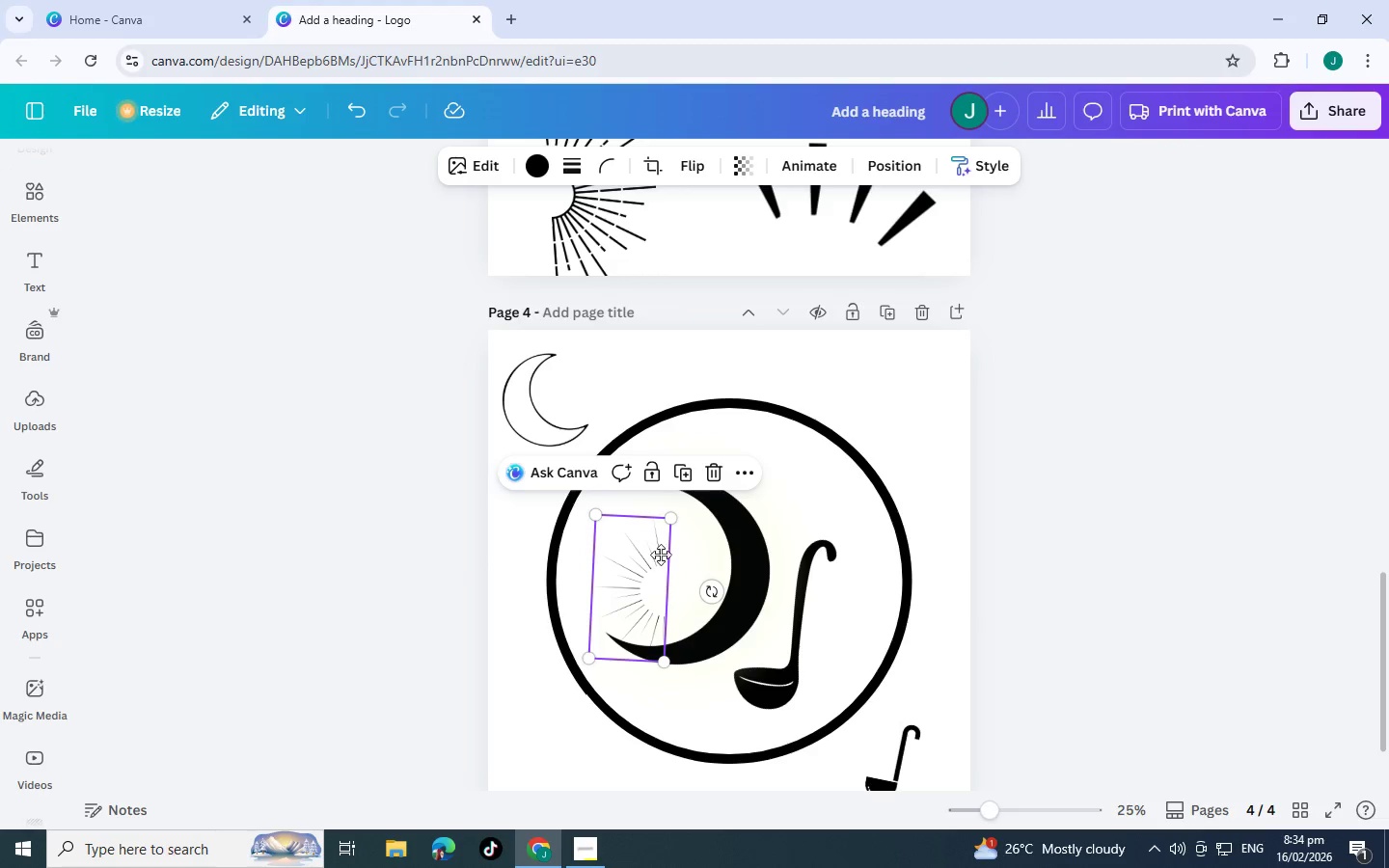 
left_click_drag(start_coordinate=[650, 580], to_coordinate=[676, 556])
 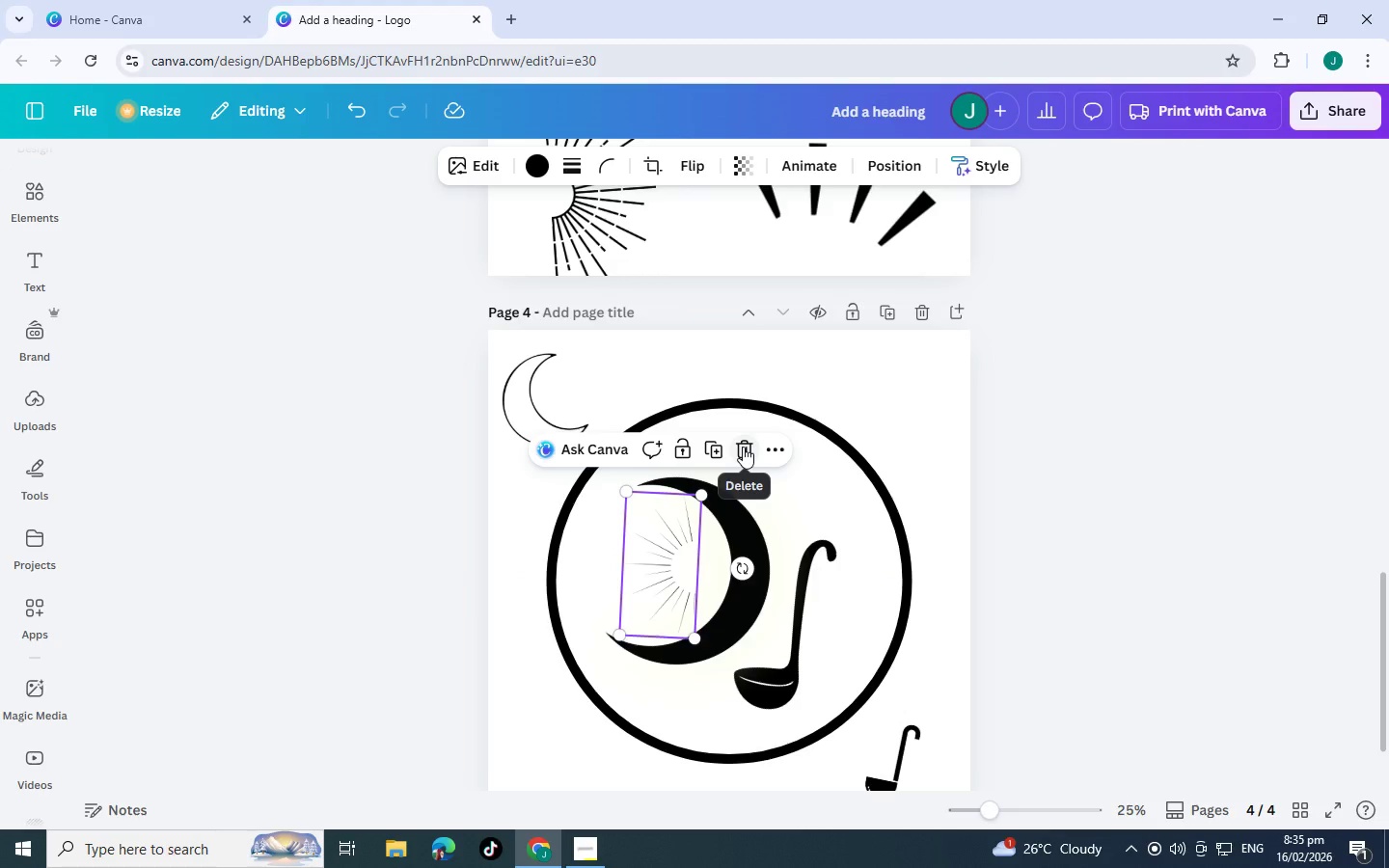 
left_click([743, 447])
 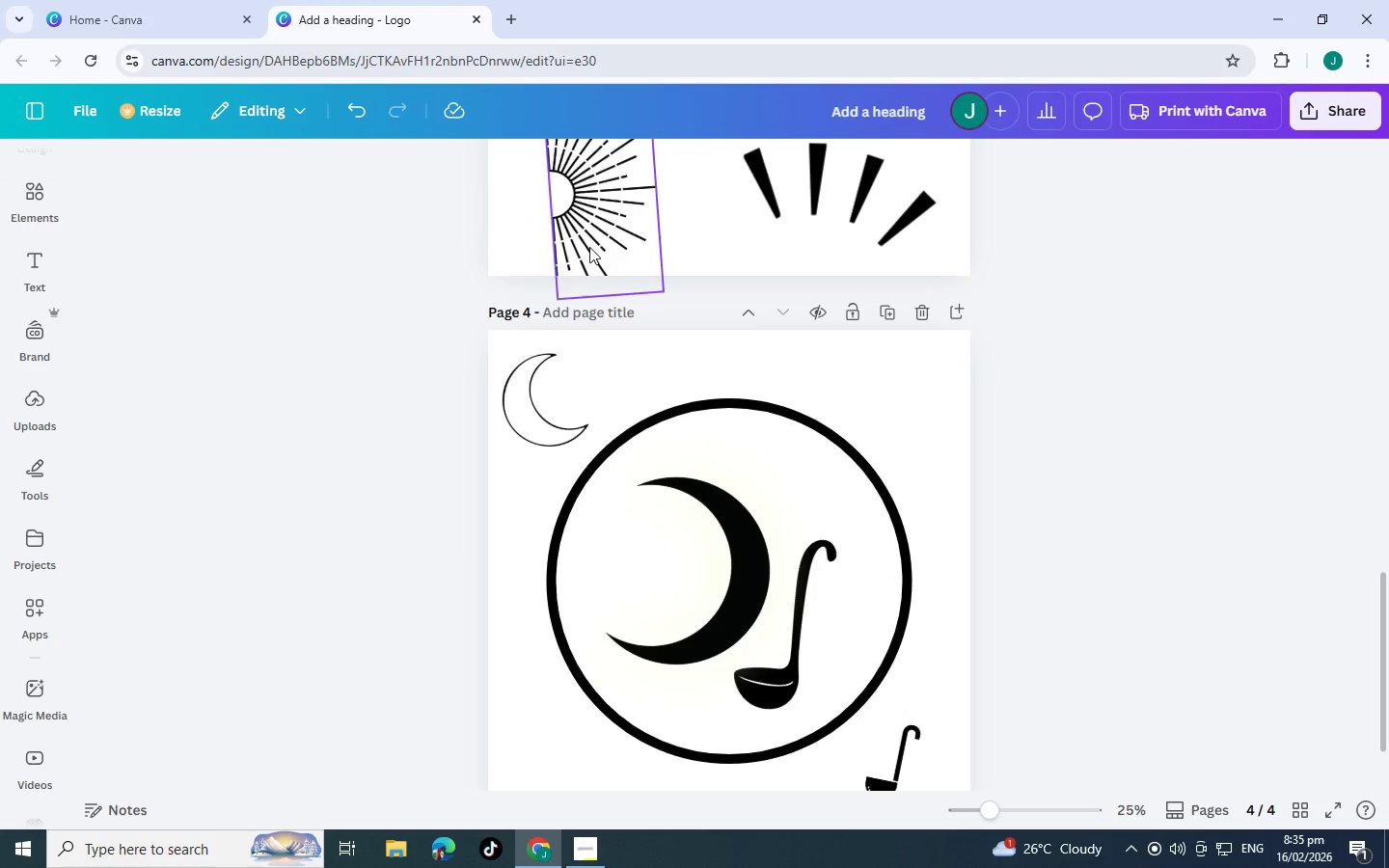 
left_click([589, 238])
 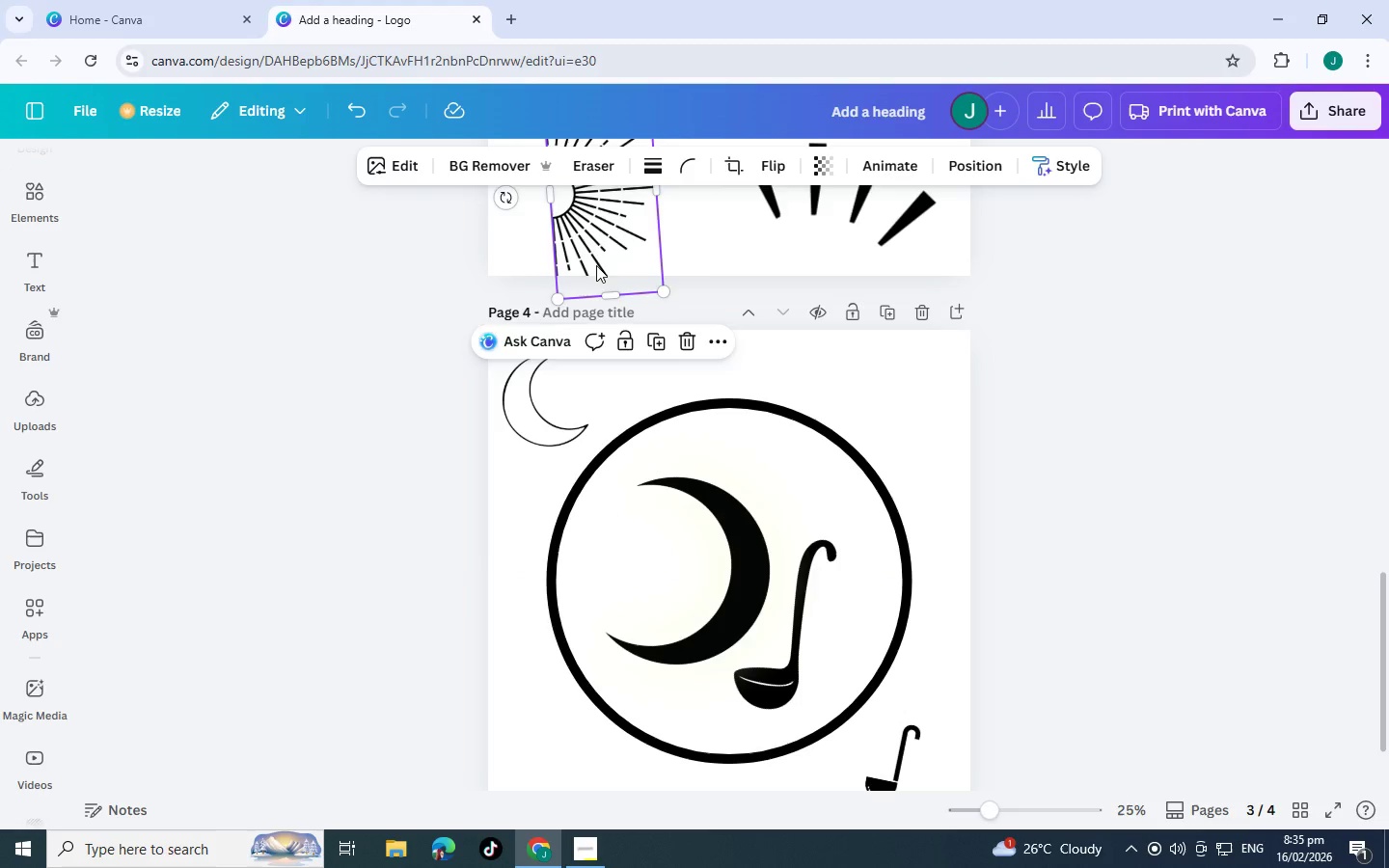 
left_click_drag(start_coordinate=[589, 238], to_coordinate=[651, 614])
 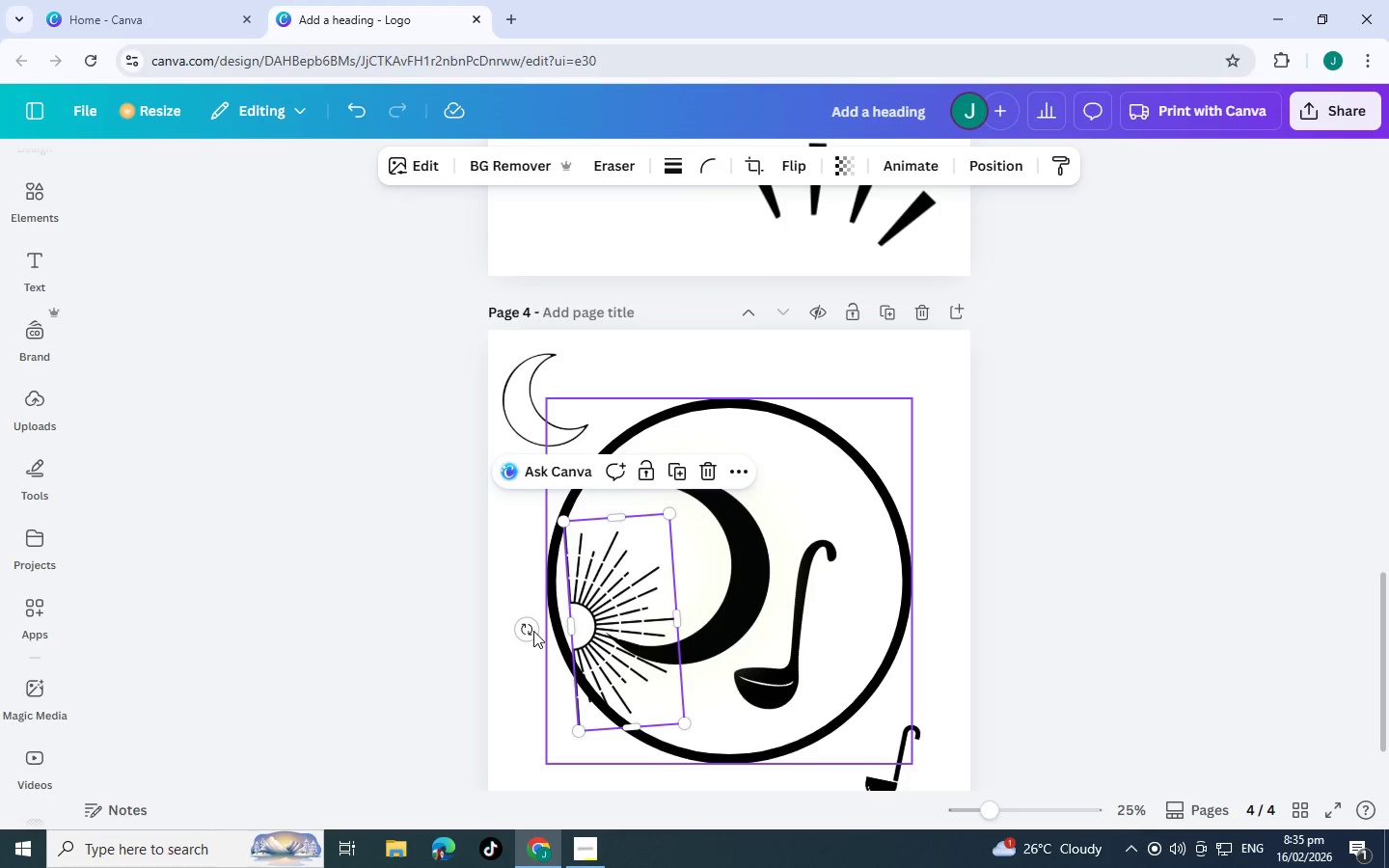 
left_click_drag(start_coordinate=[525, 635], to_coordinate=[760, 652])
 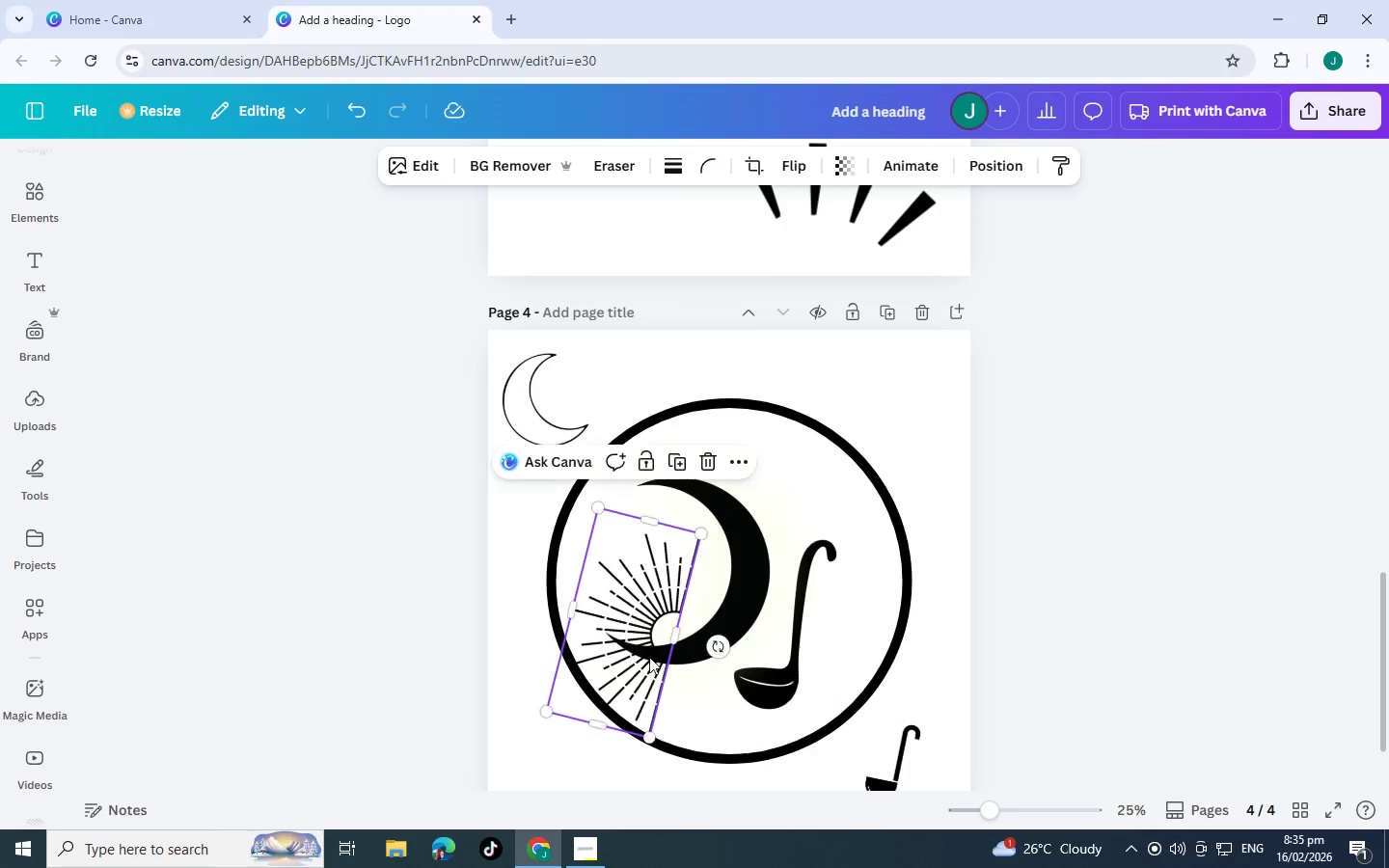 
left_click_drag(start_coordinate=[649, 657], to_coordinate=[674, 590])
 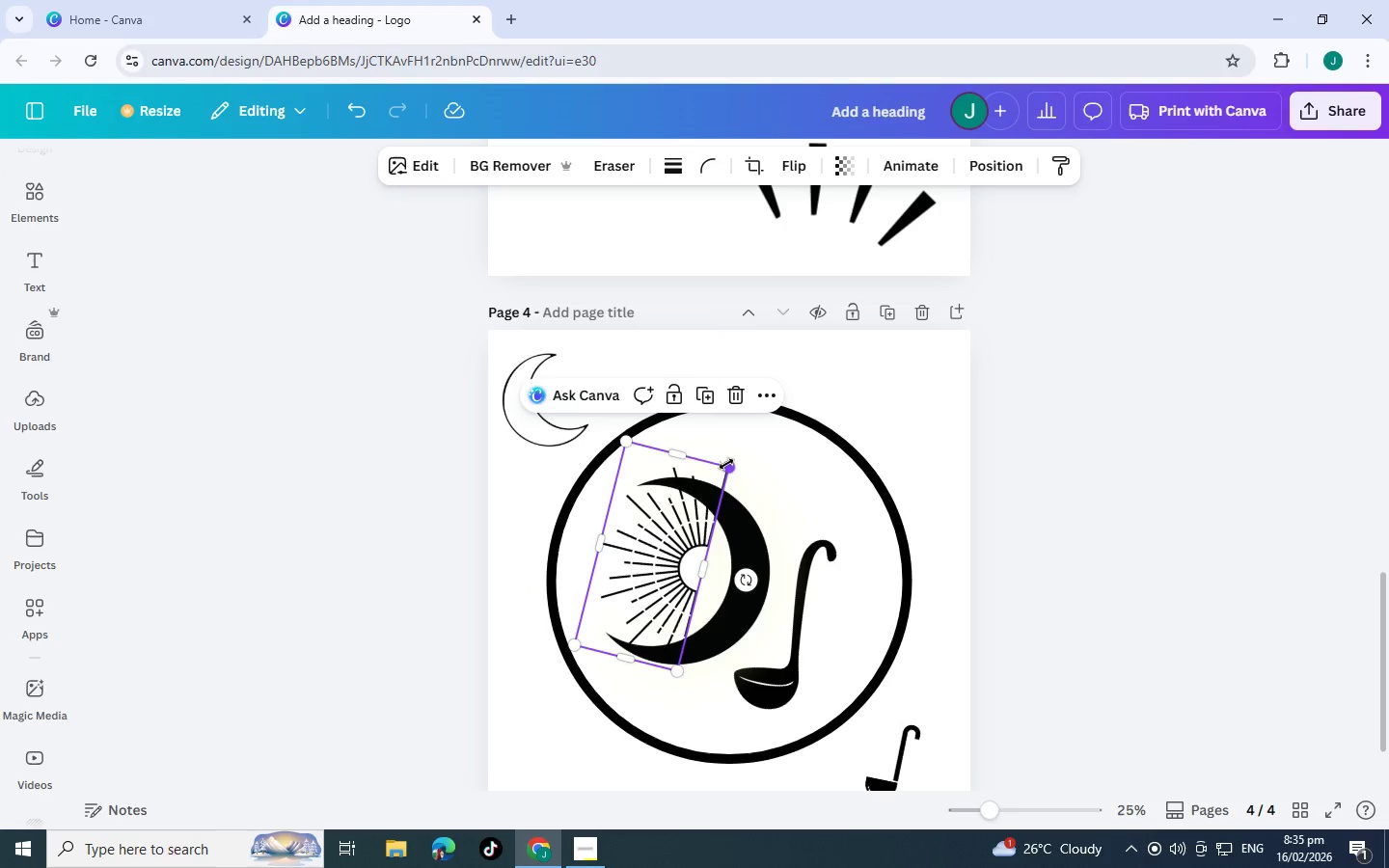 
left_click_drag(start_coordinate=[726, 464], to_coordinate=[684, 508])
 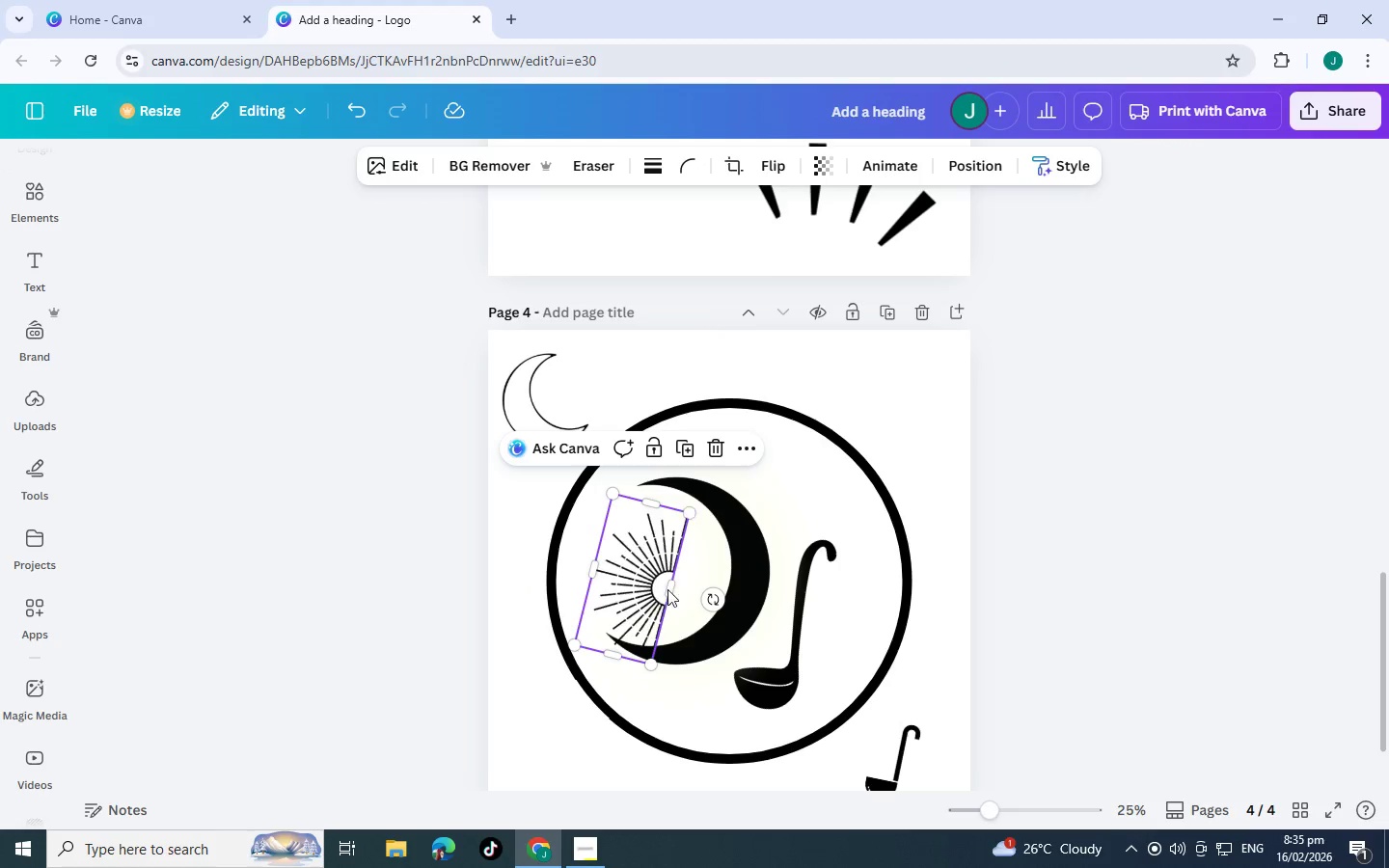 
left_click_drag(start_coordinate=[654, 594], to_coordinate=[716, 585])
 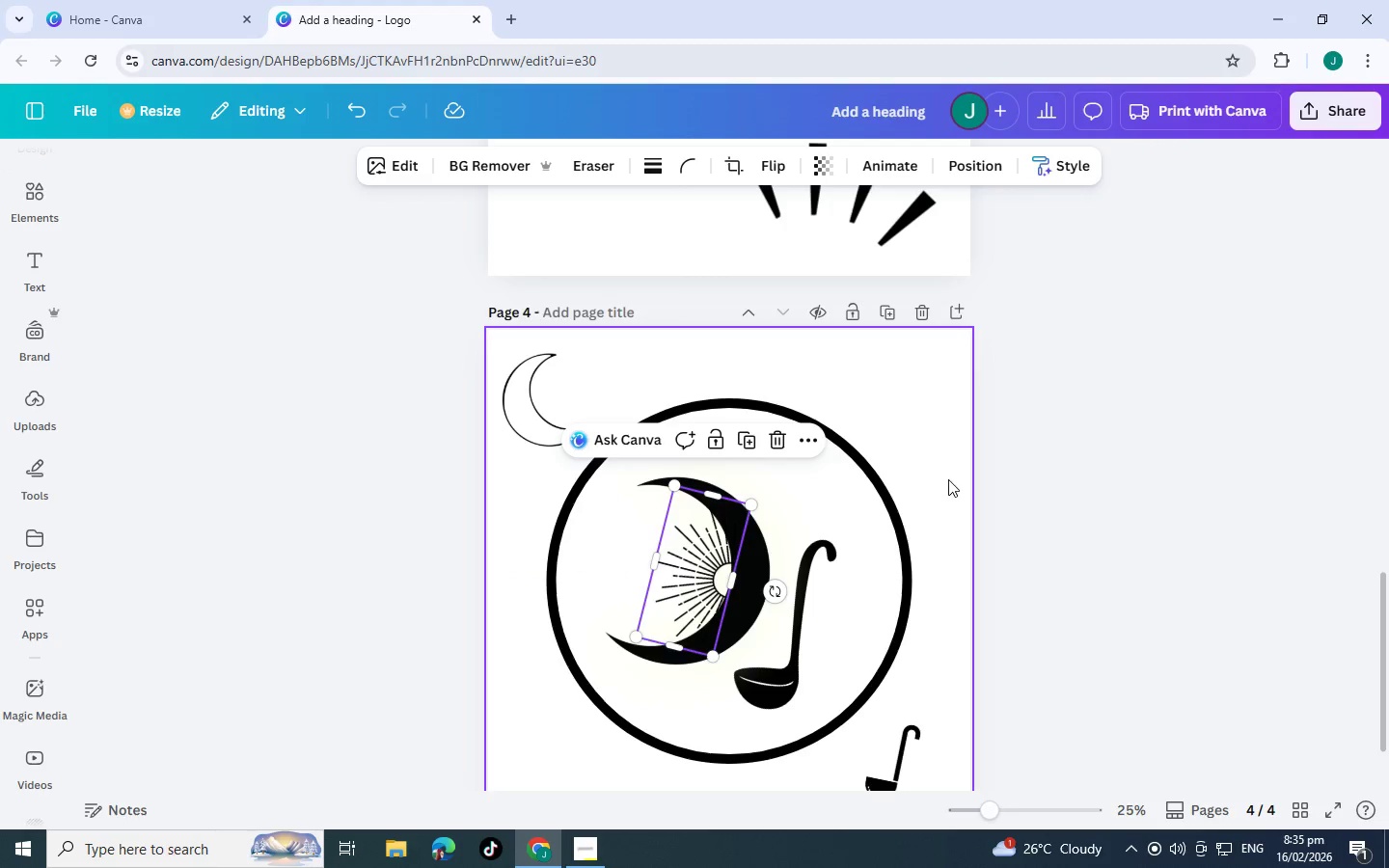 
left_click([948, 479])
 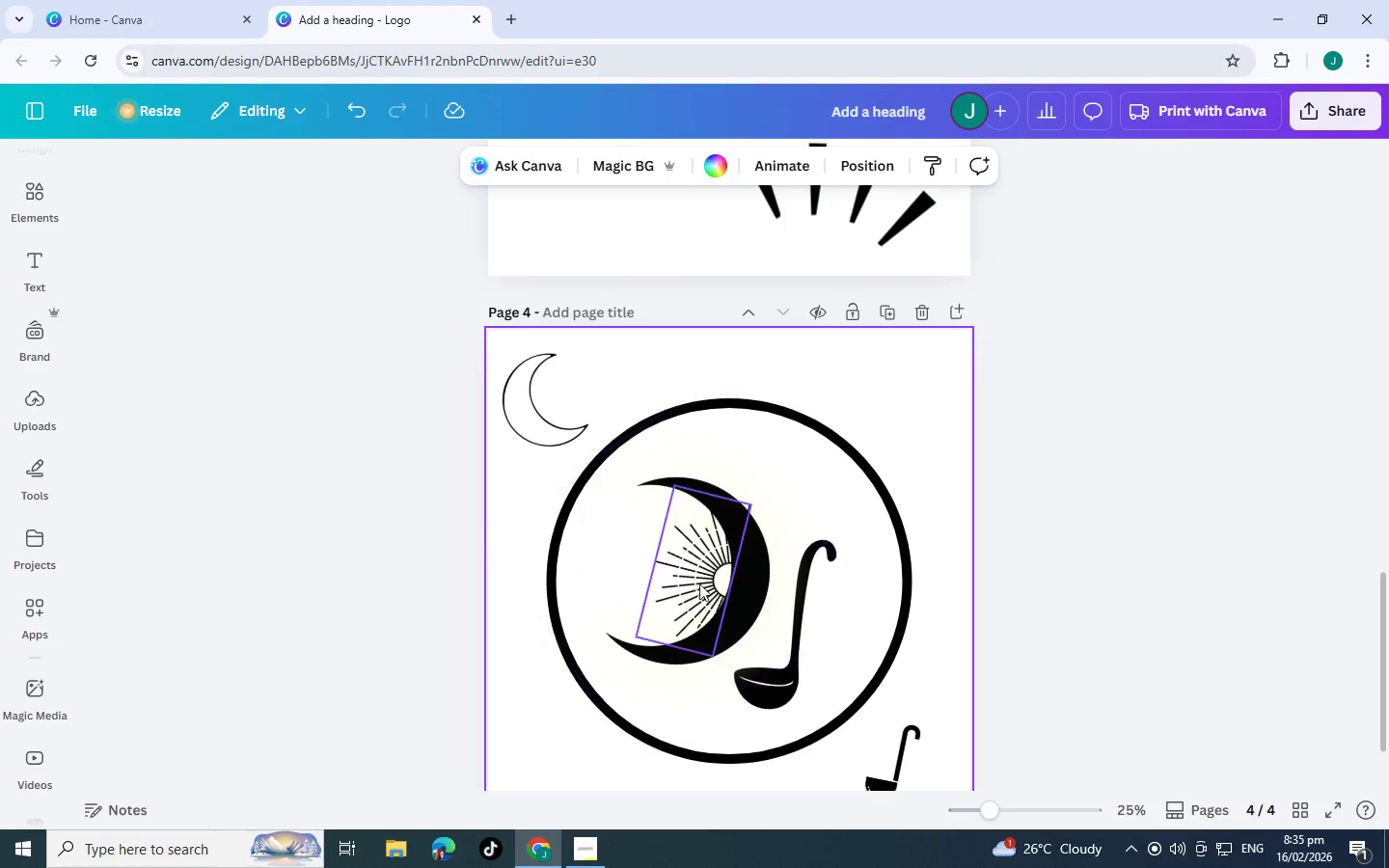 
left_click_drag(start_coordinate=[699, 582], to_coordinate=[693, 583])
 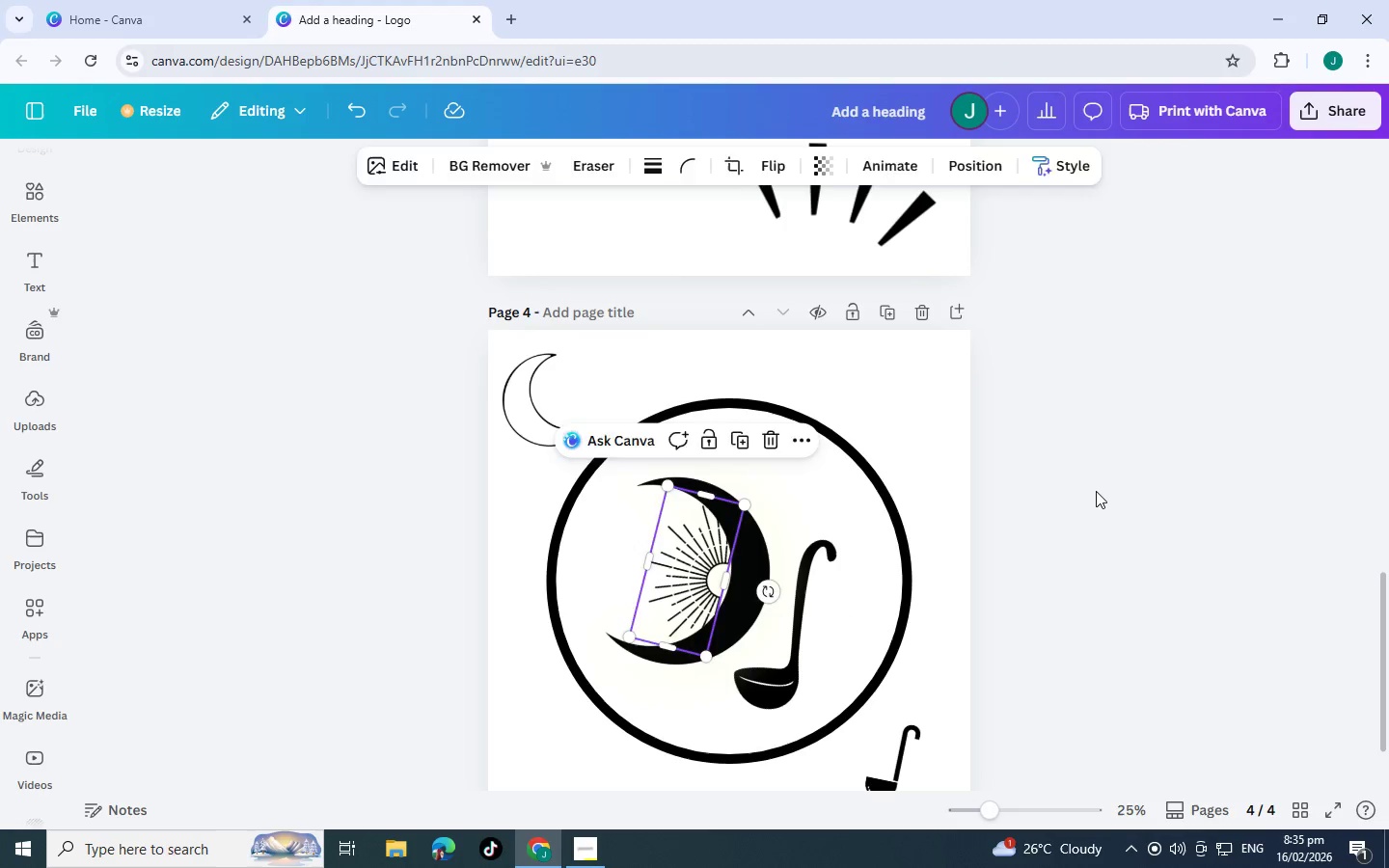 
left_click([1096, 491])
 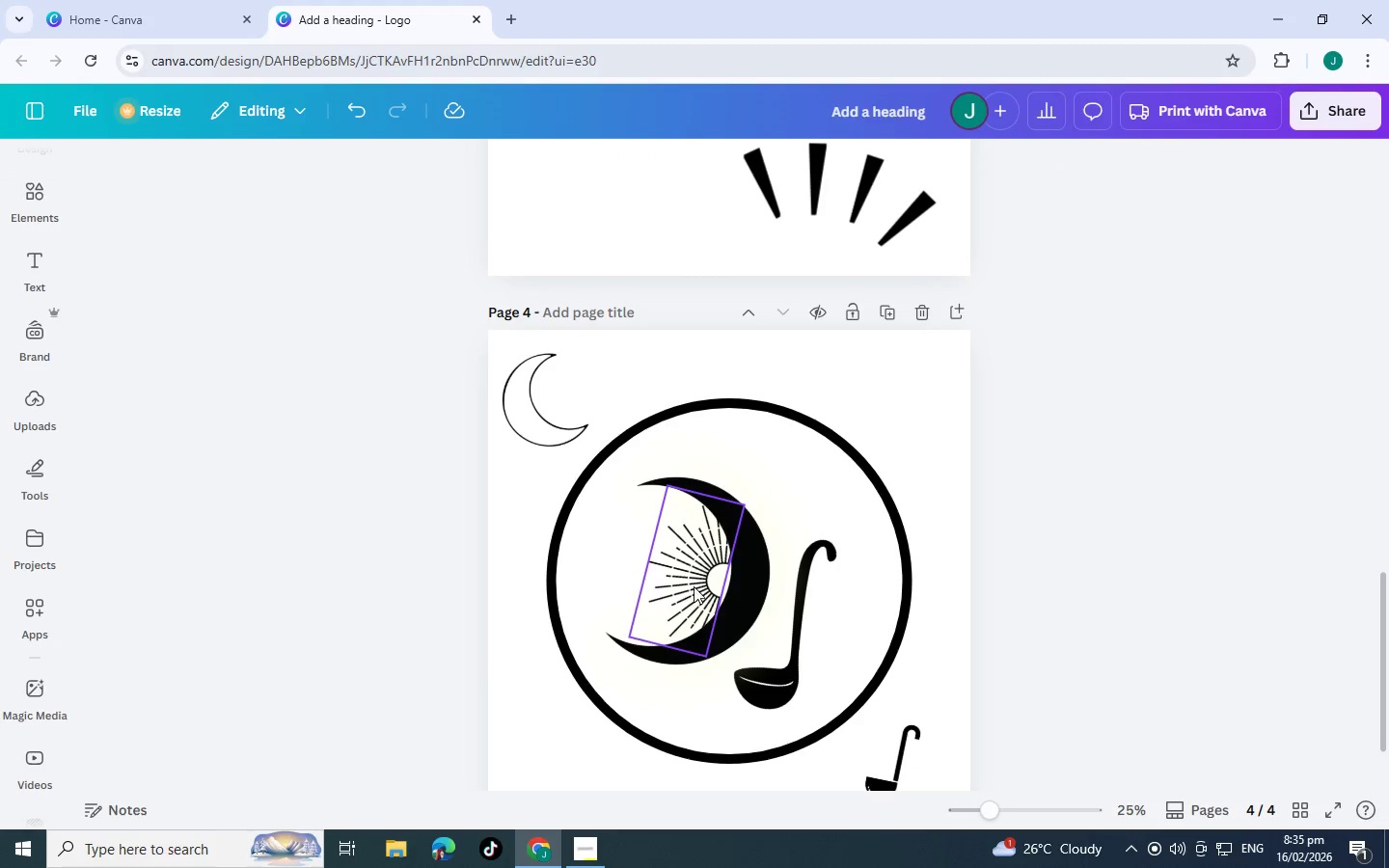 
left_click_drag(start_coordinate=[694, 586], to_coordinate=[642, 578])
 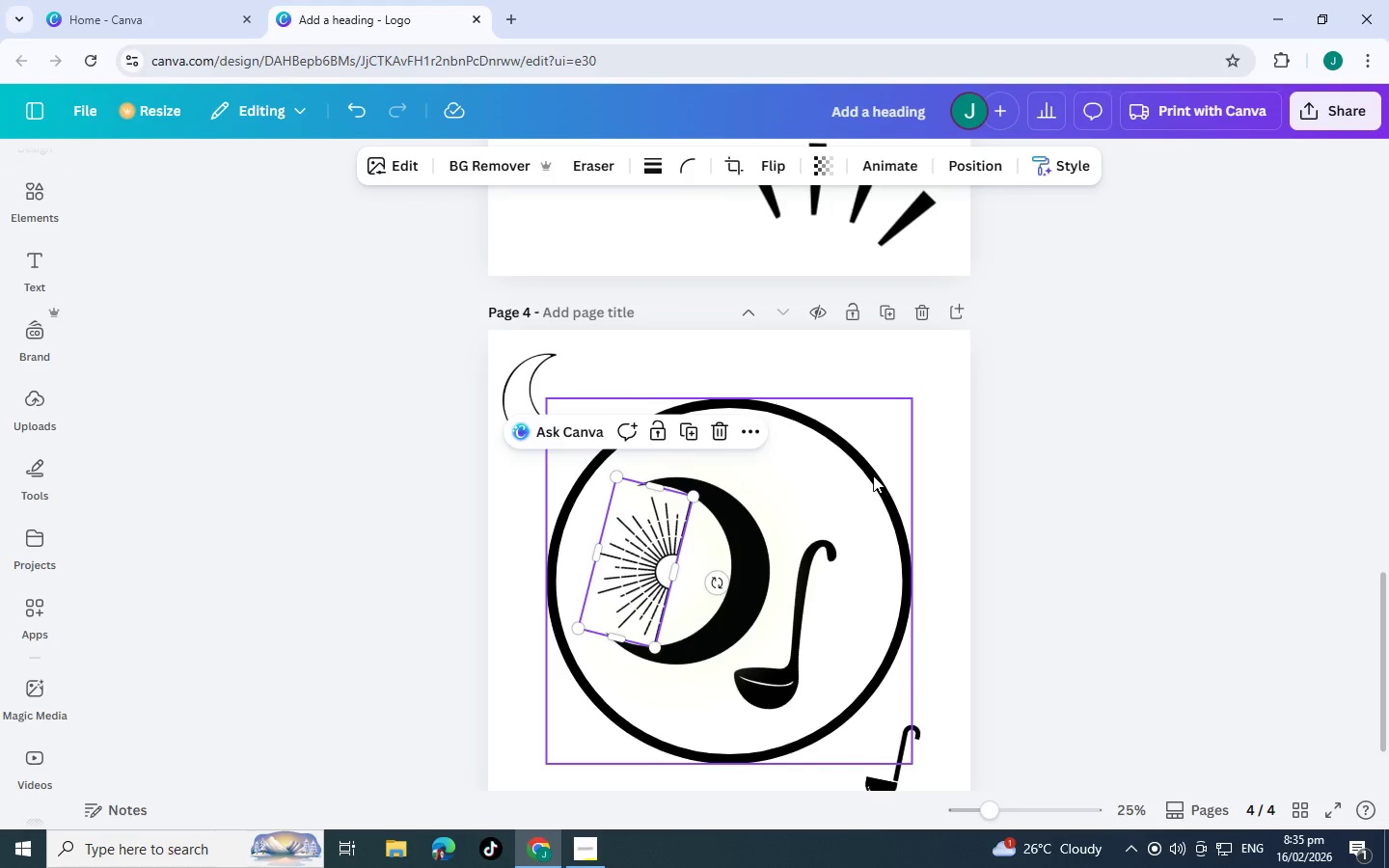 
left_click([873, 475])
 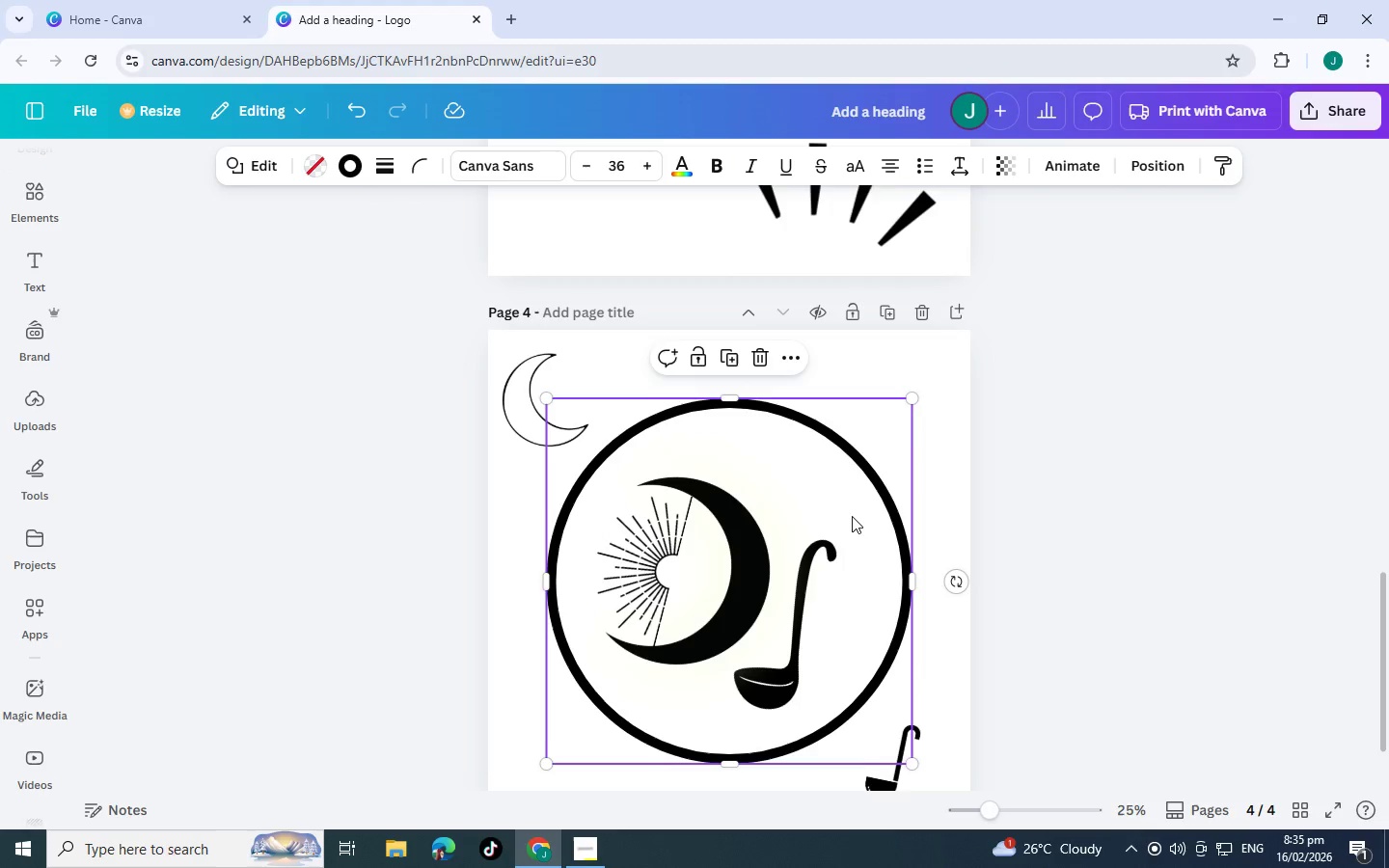 
scroll: coordinate [852, 515], scroll_direction: up, amount: 2.0
 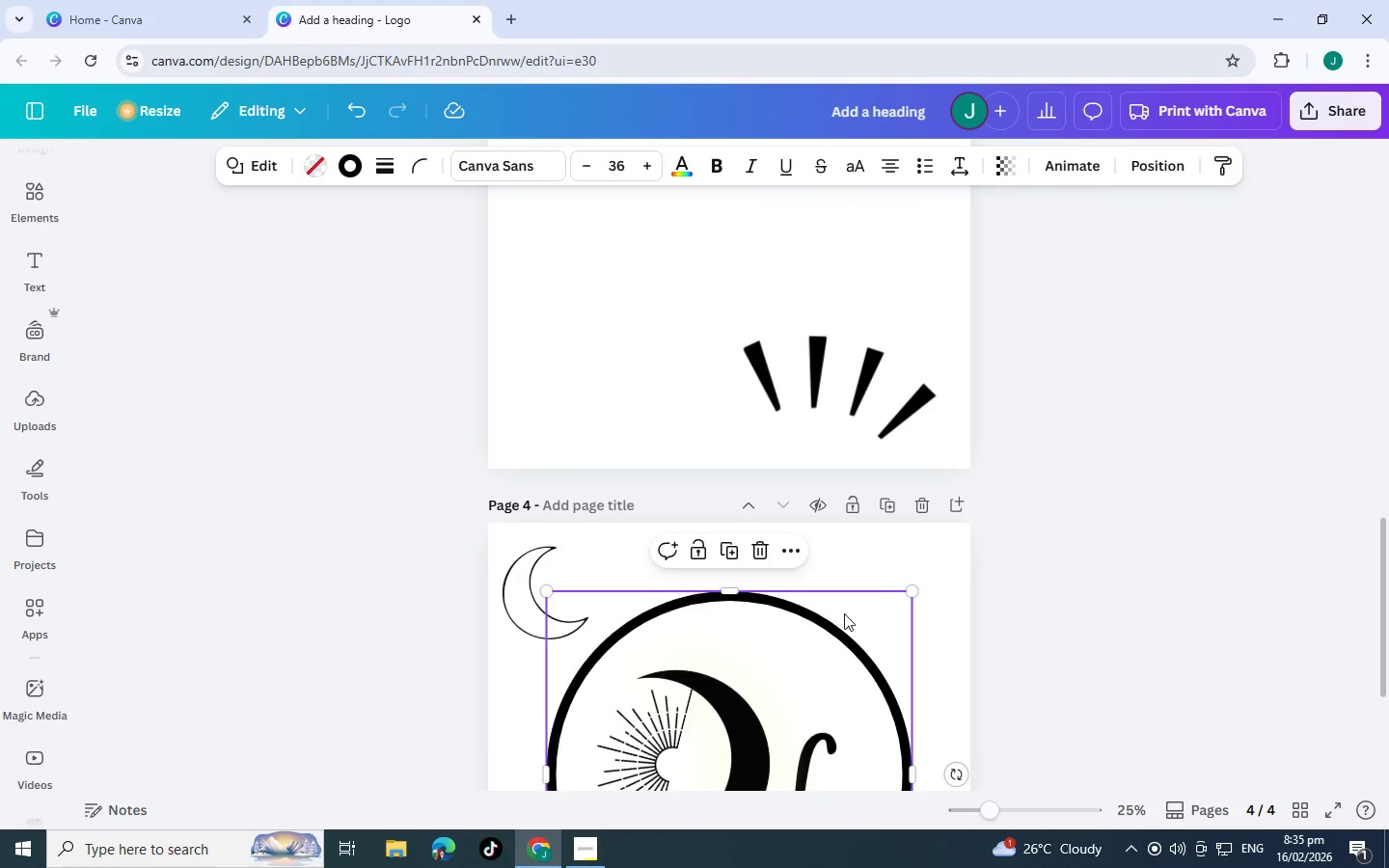 
scroll: coordinate [830, 610], scroll_direction: down, amount: 2.0
 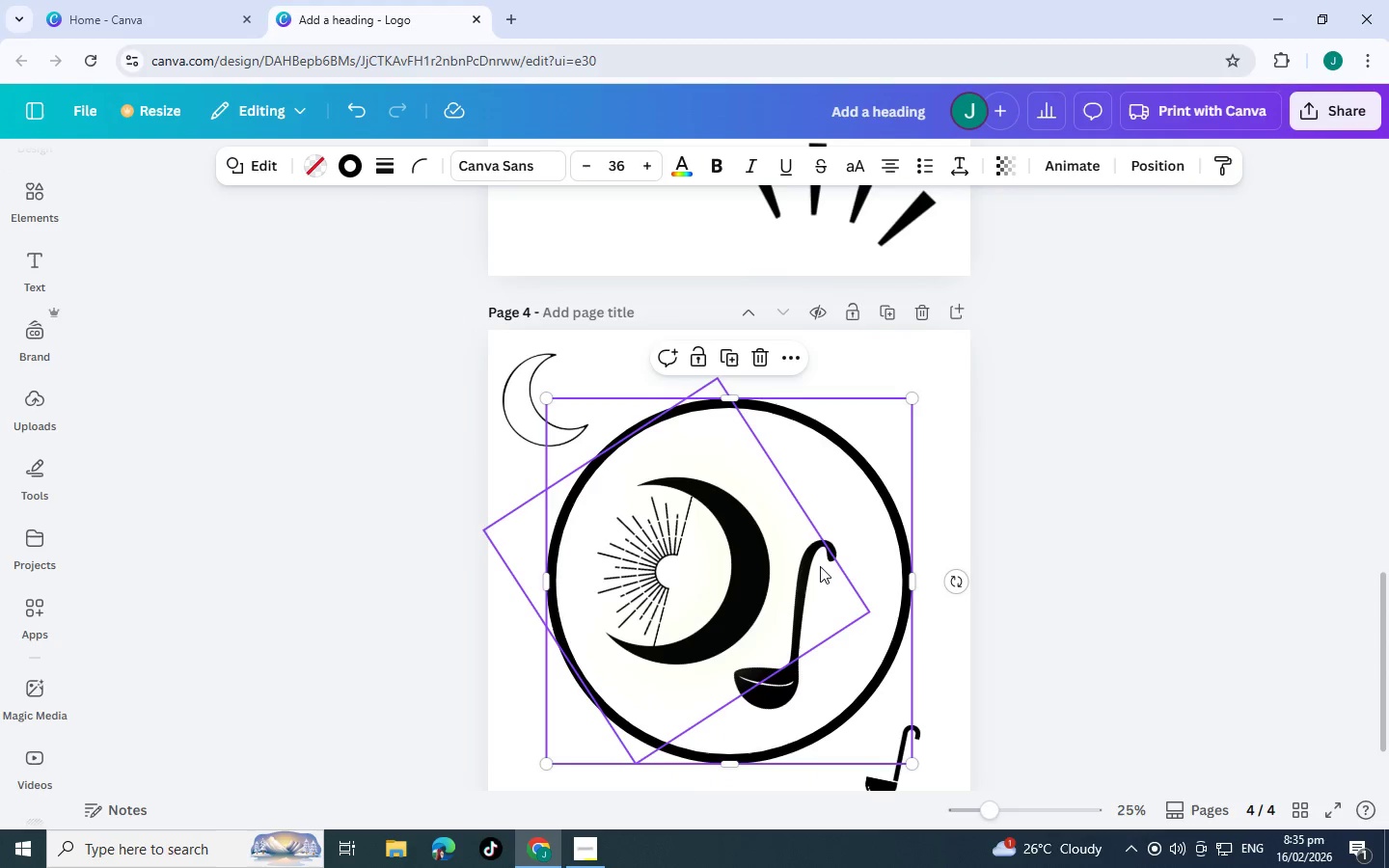 
scroll: coordinate [818, 581], scroll_direction: up, amount: 8.0
 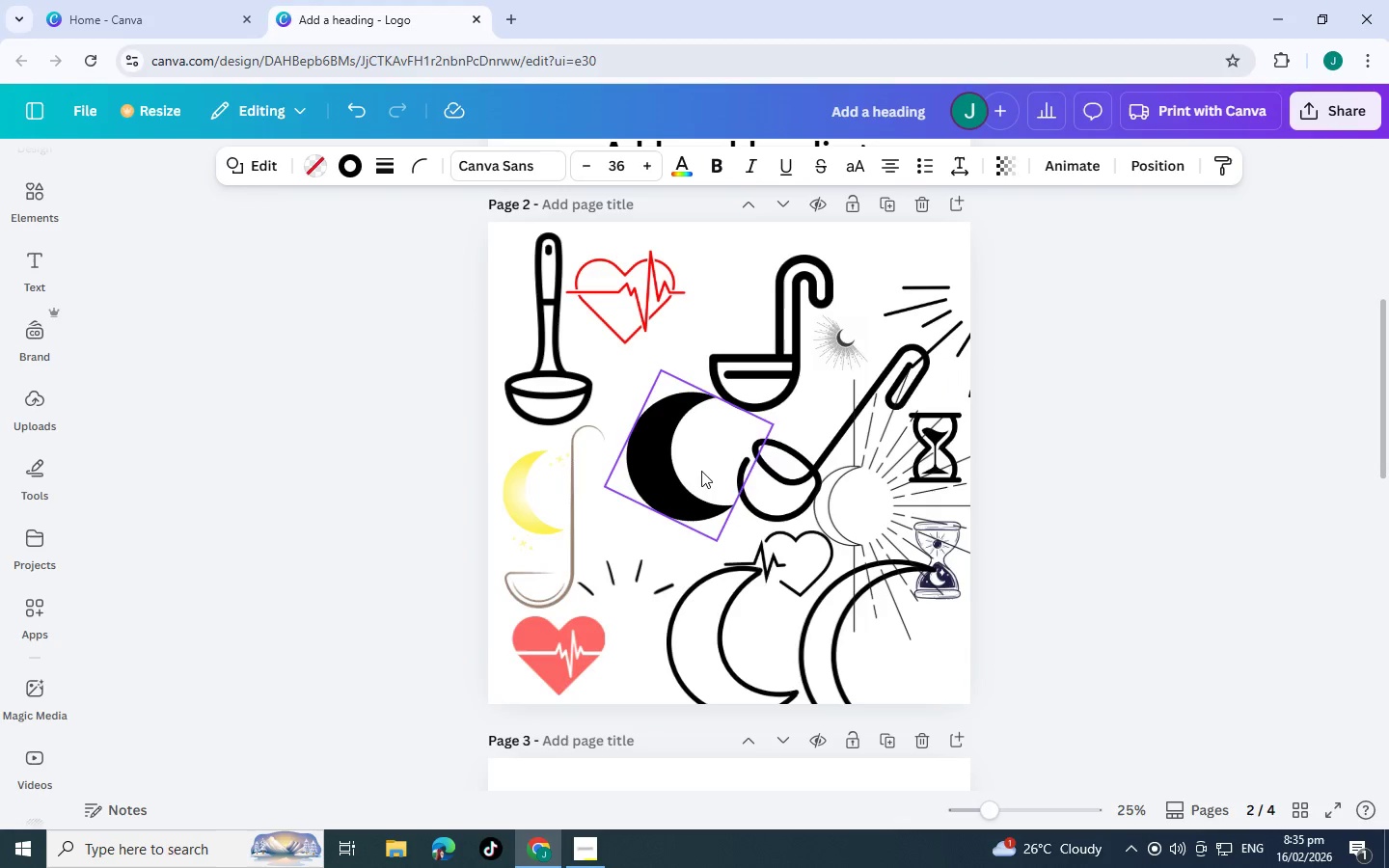 
scroll: coordinate [688, 479], scroll_direction: down, amount: 7.0
 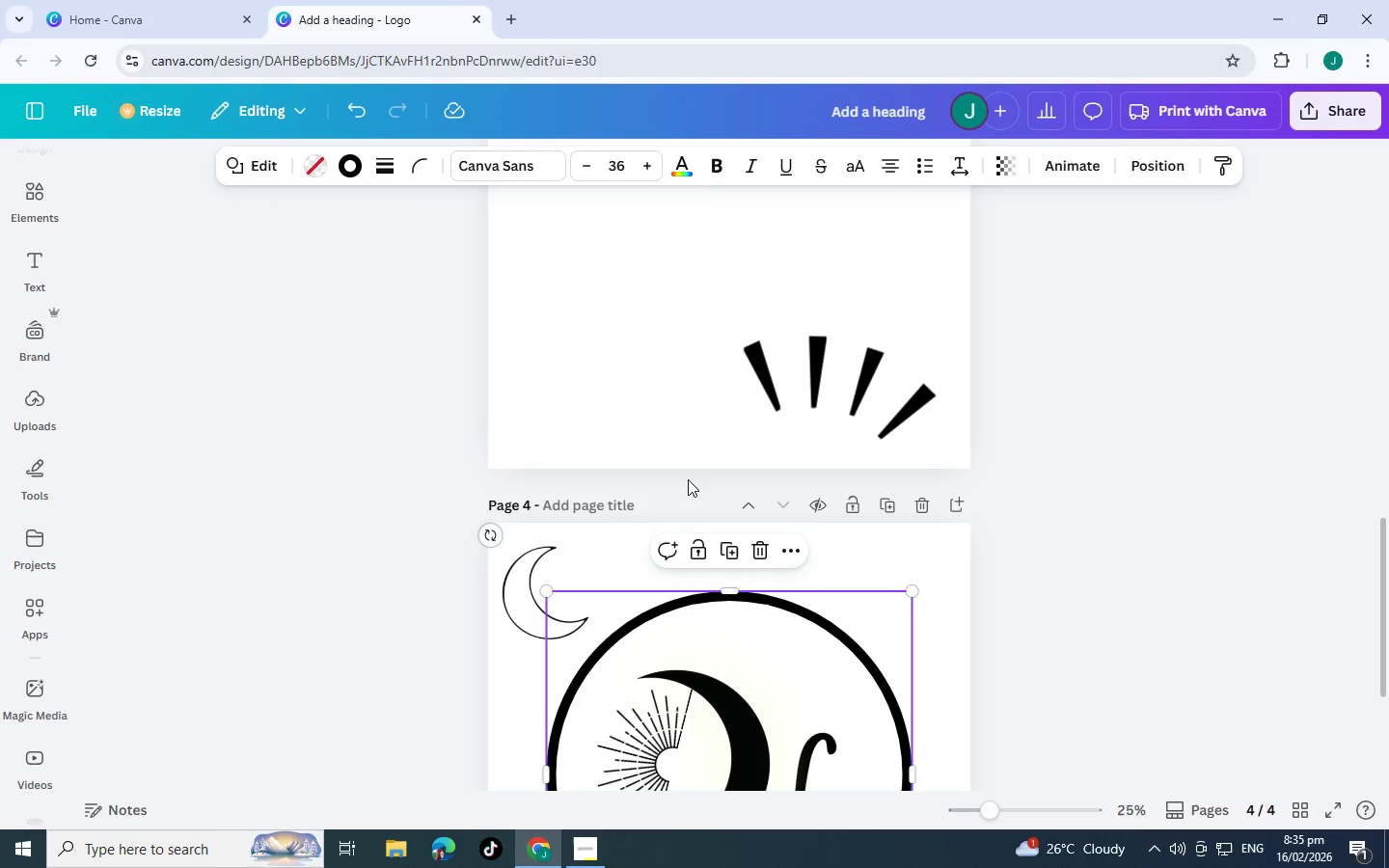 
scroll: coordinate [688, 479], scroll_direction: down, amount: 1.0
 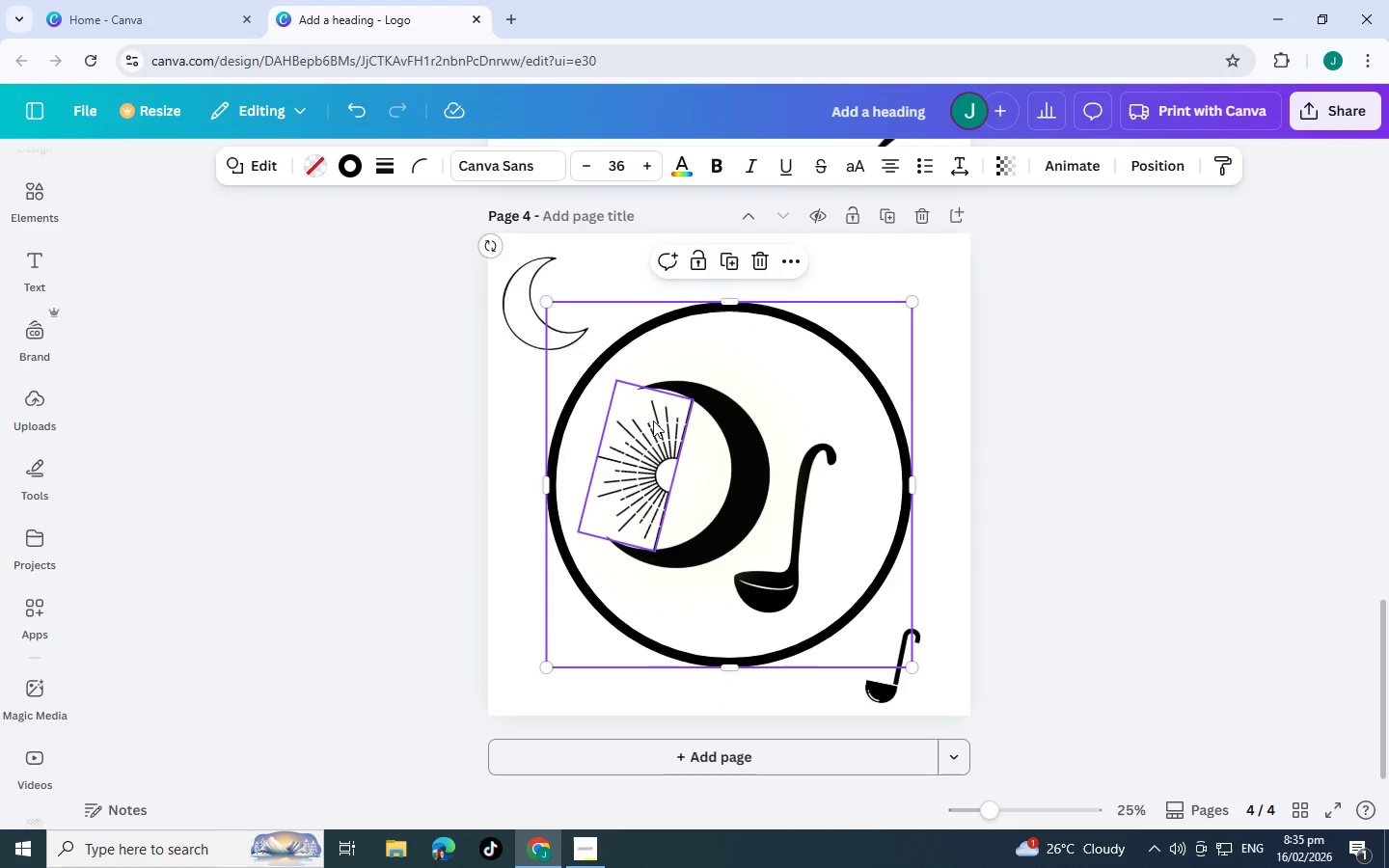 
left_click([654, 449])
 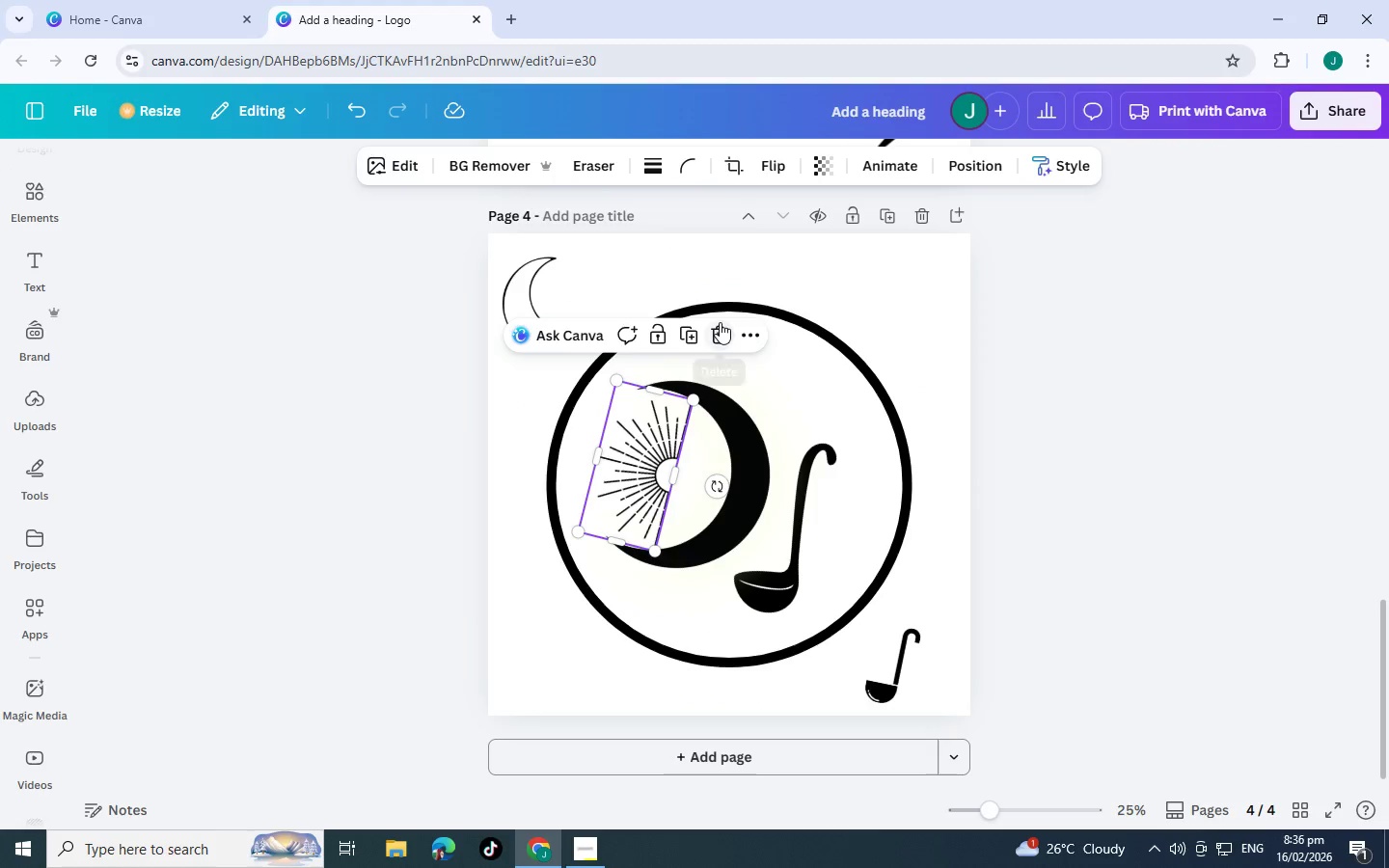 
left_click([720, 322])
 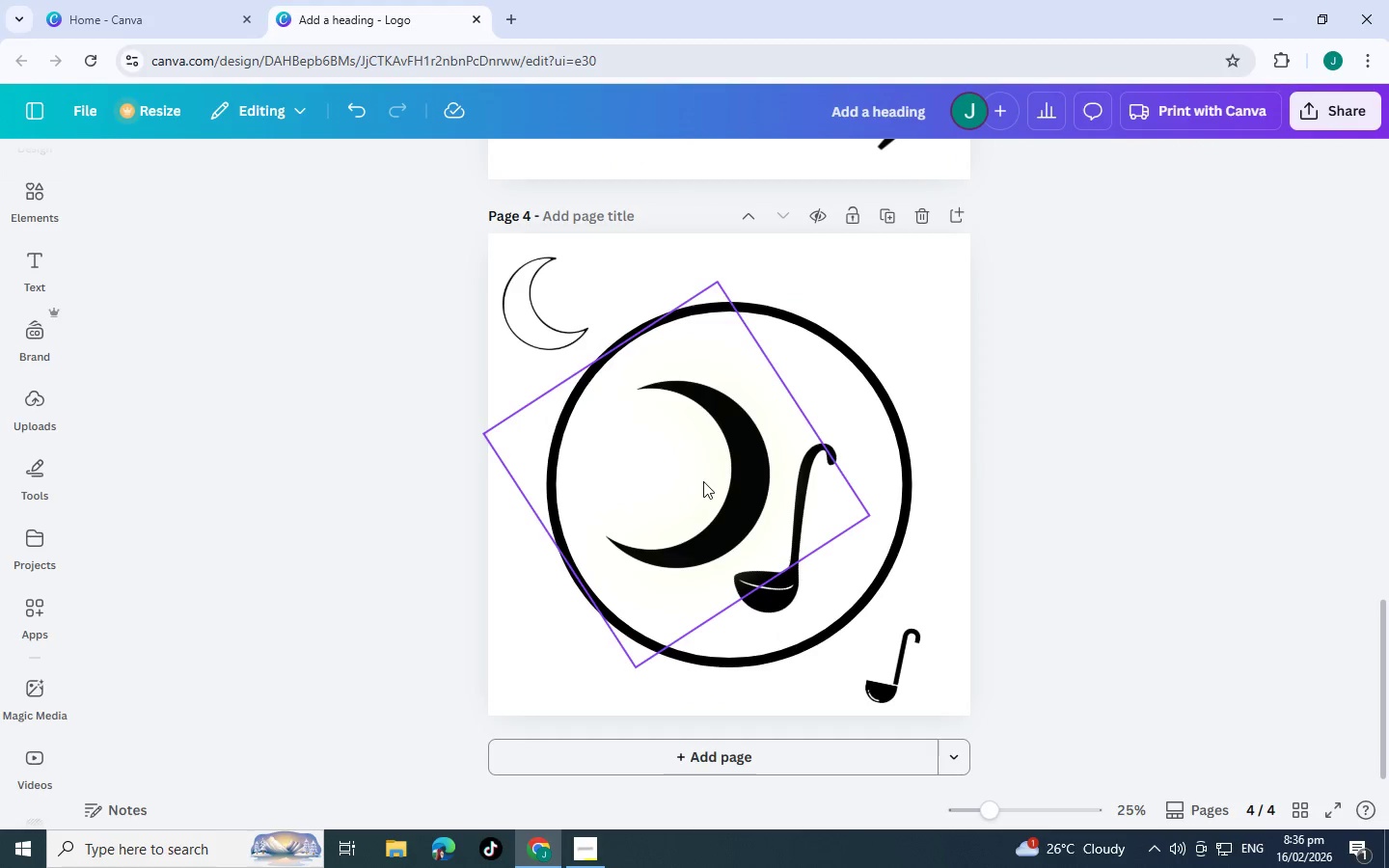 
scroll: coordinate [749, 492], scroll_direction: up, amount: 11.0
 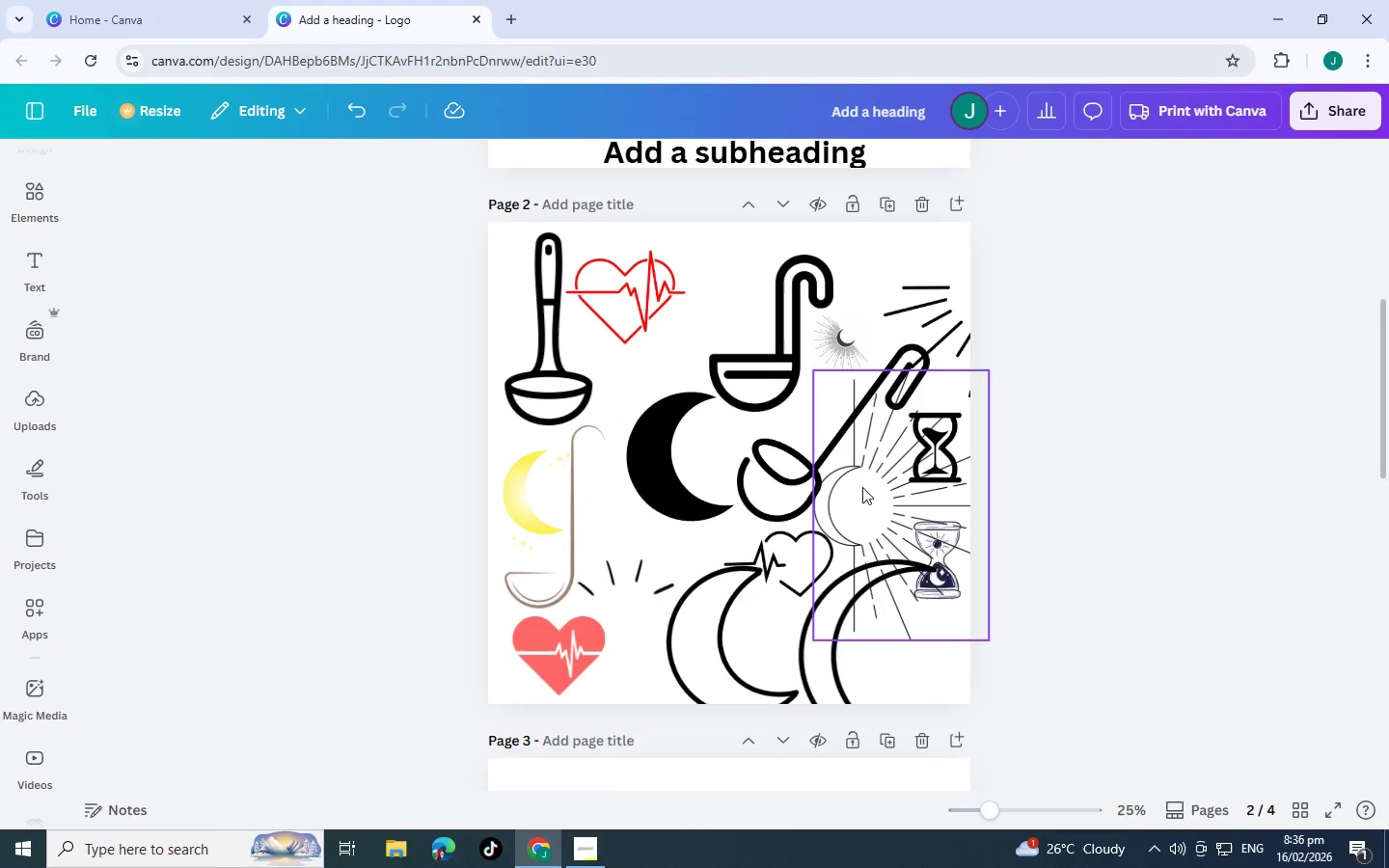 
left_click_drag(start_coordinate=[862, 487], to_coordinate=[639, 446])
 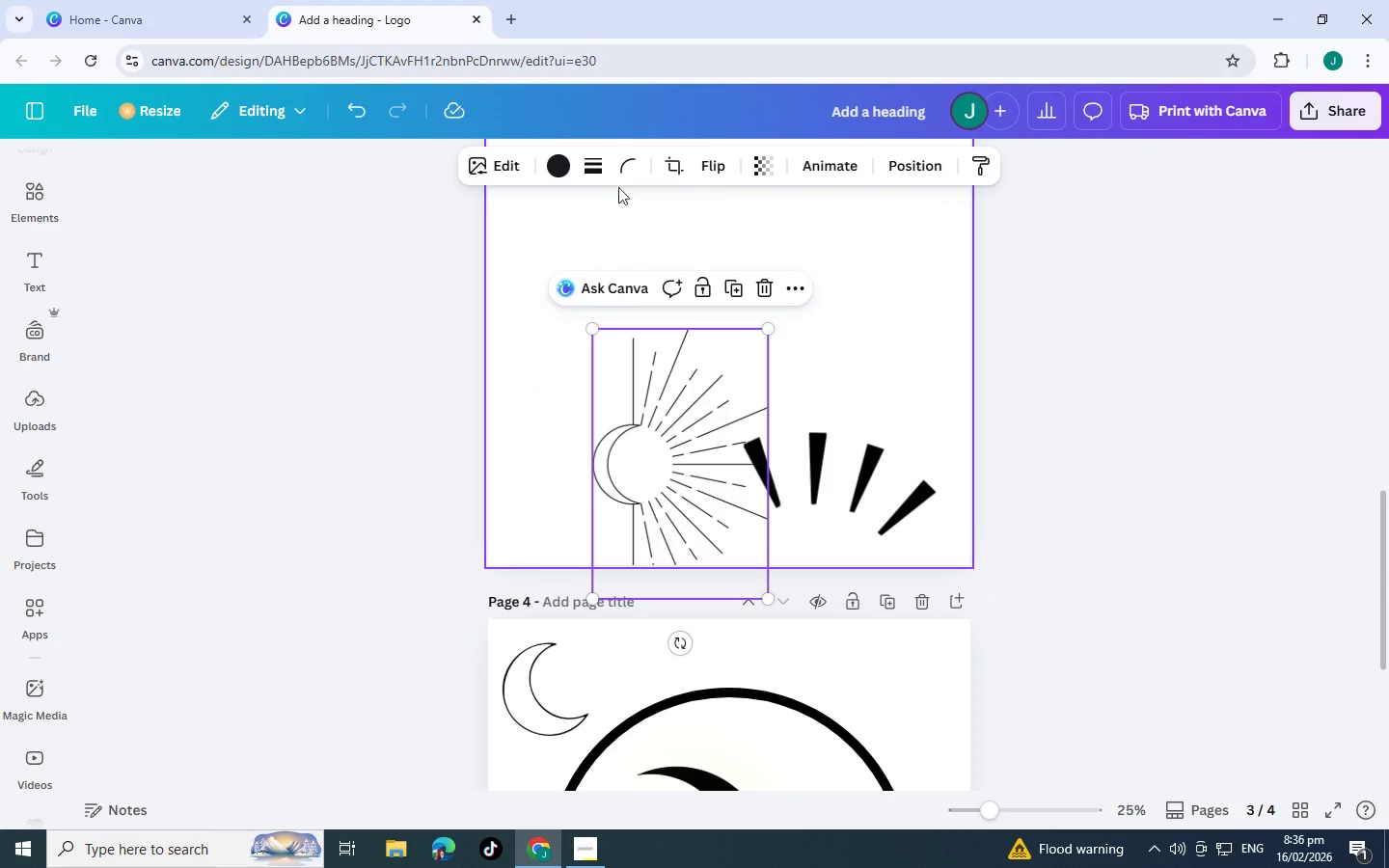 
scroll: coordinate [645, 564], scroll_direction: down, amount: 7.0
 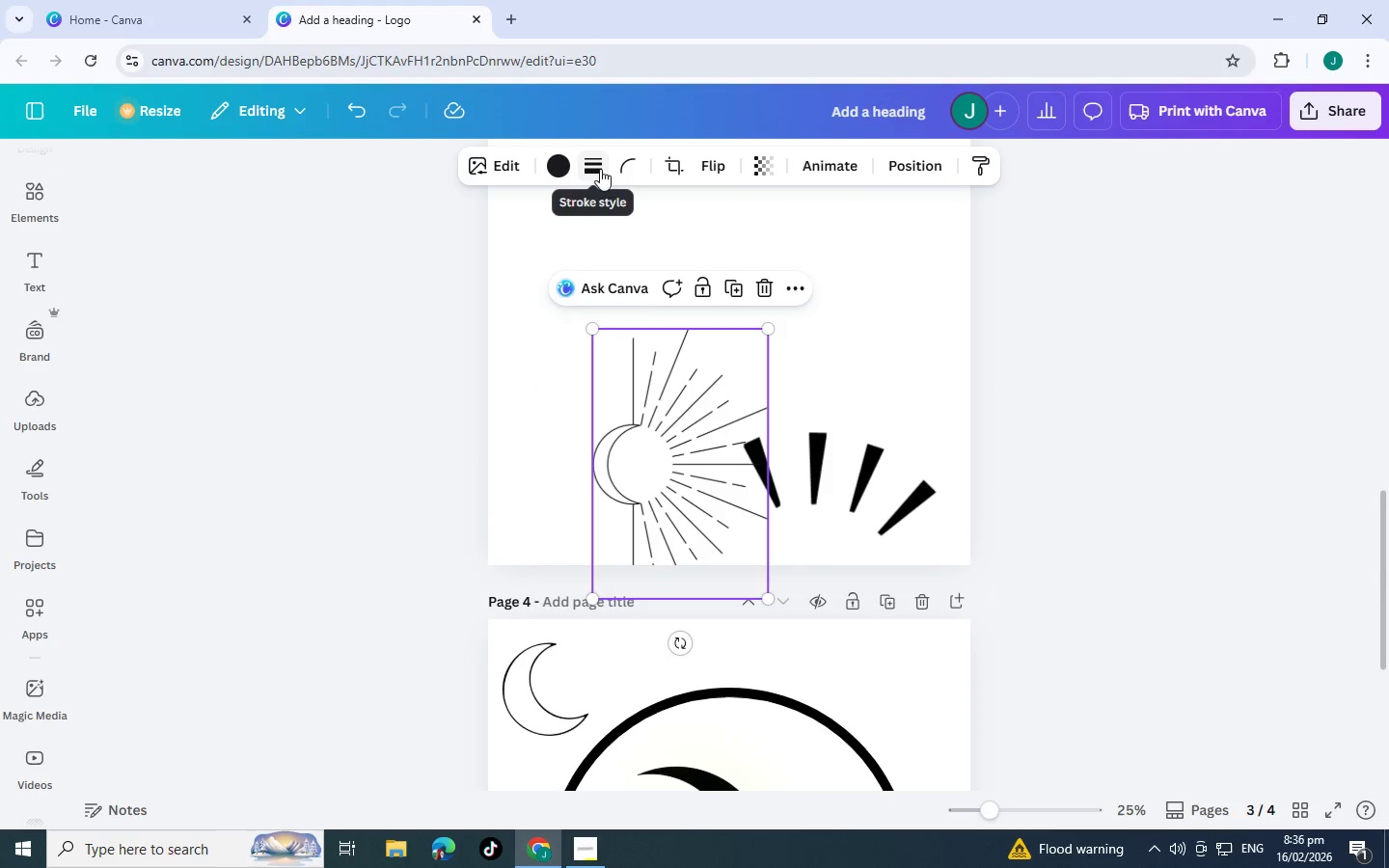 
left_click([712, 169])
 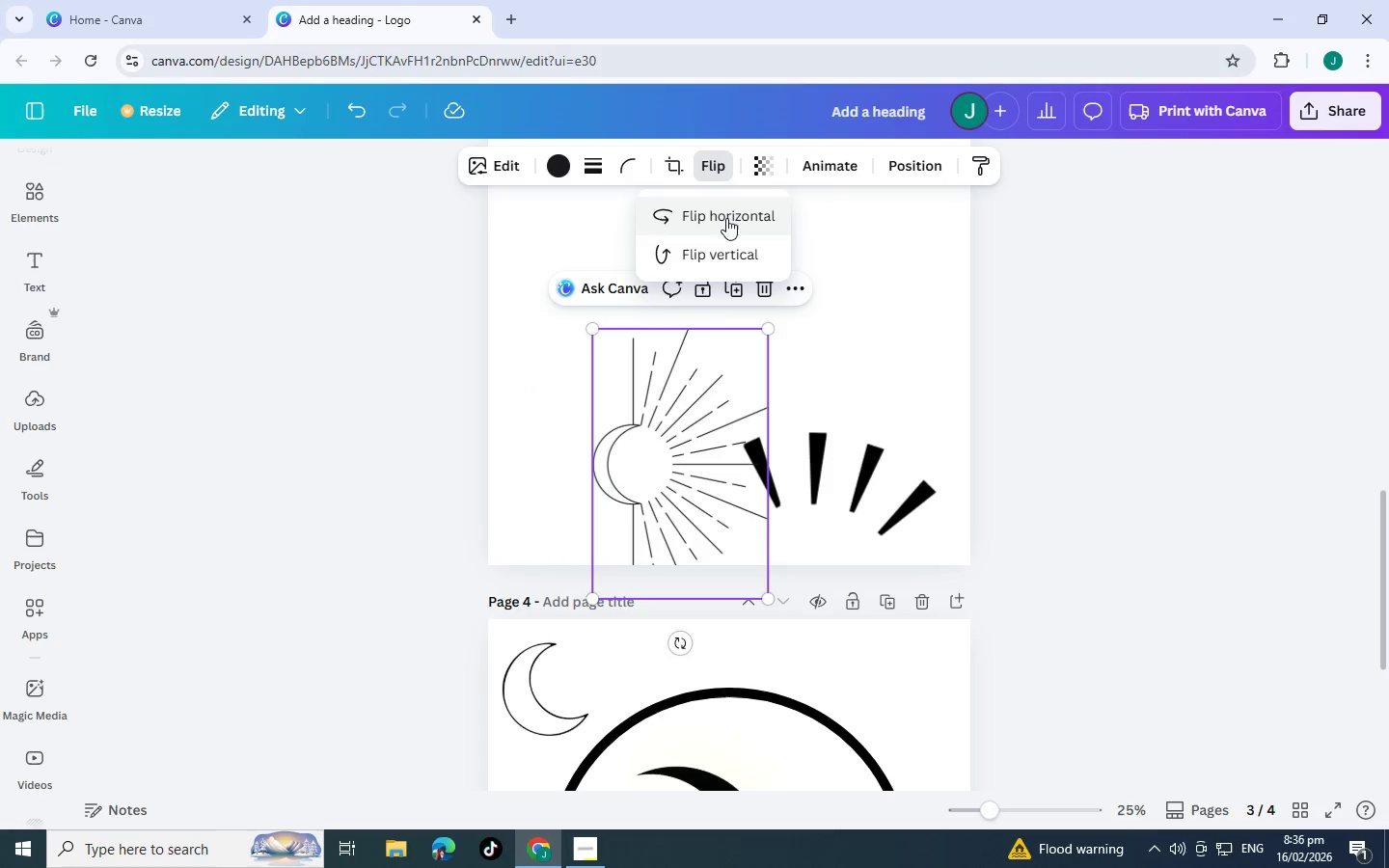 
left_click([726, 218])
 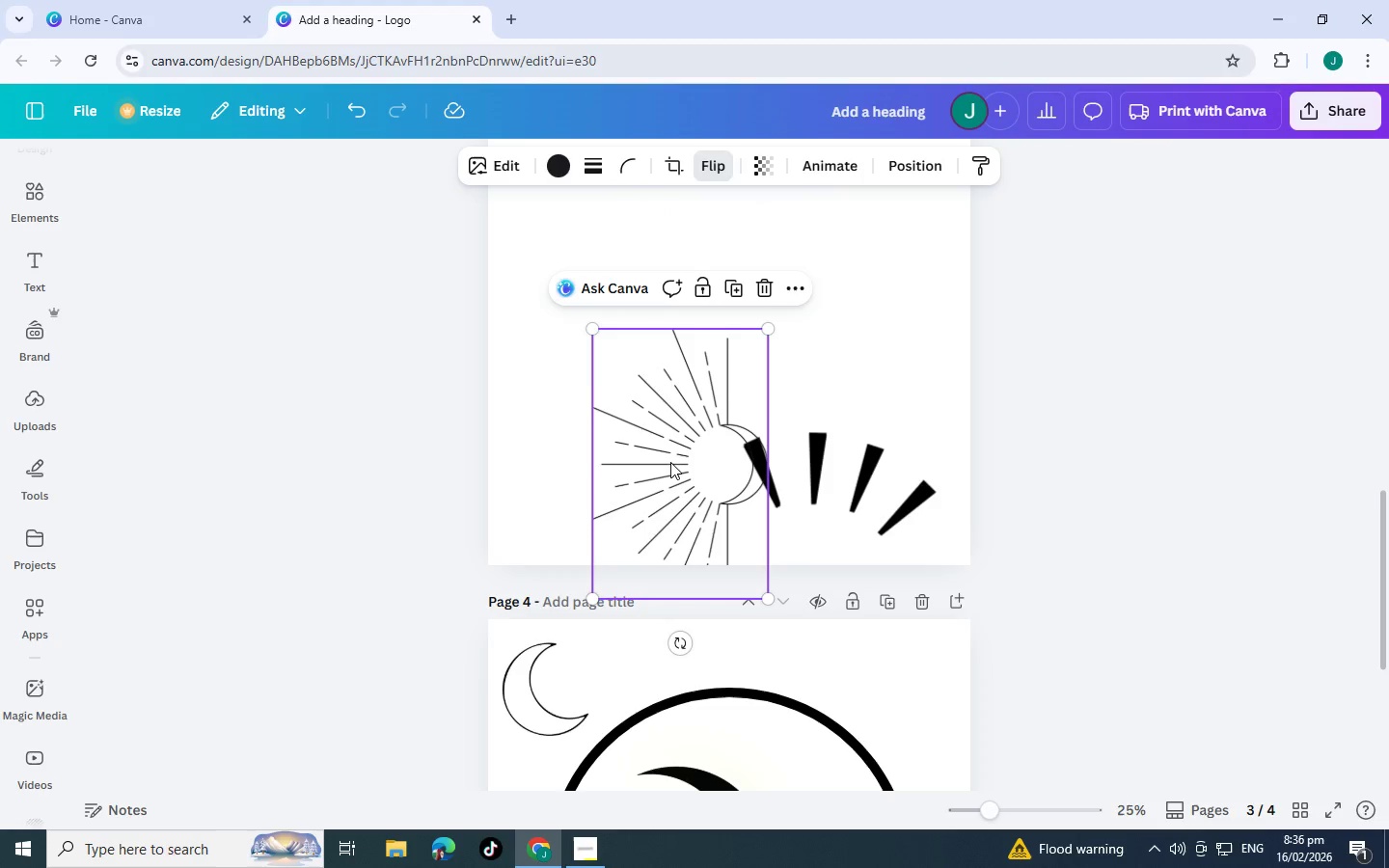 
left_click_drag(start_coordinate=[670, 462], to_coordinate=[677, 460])
 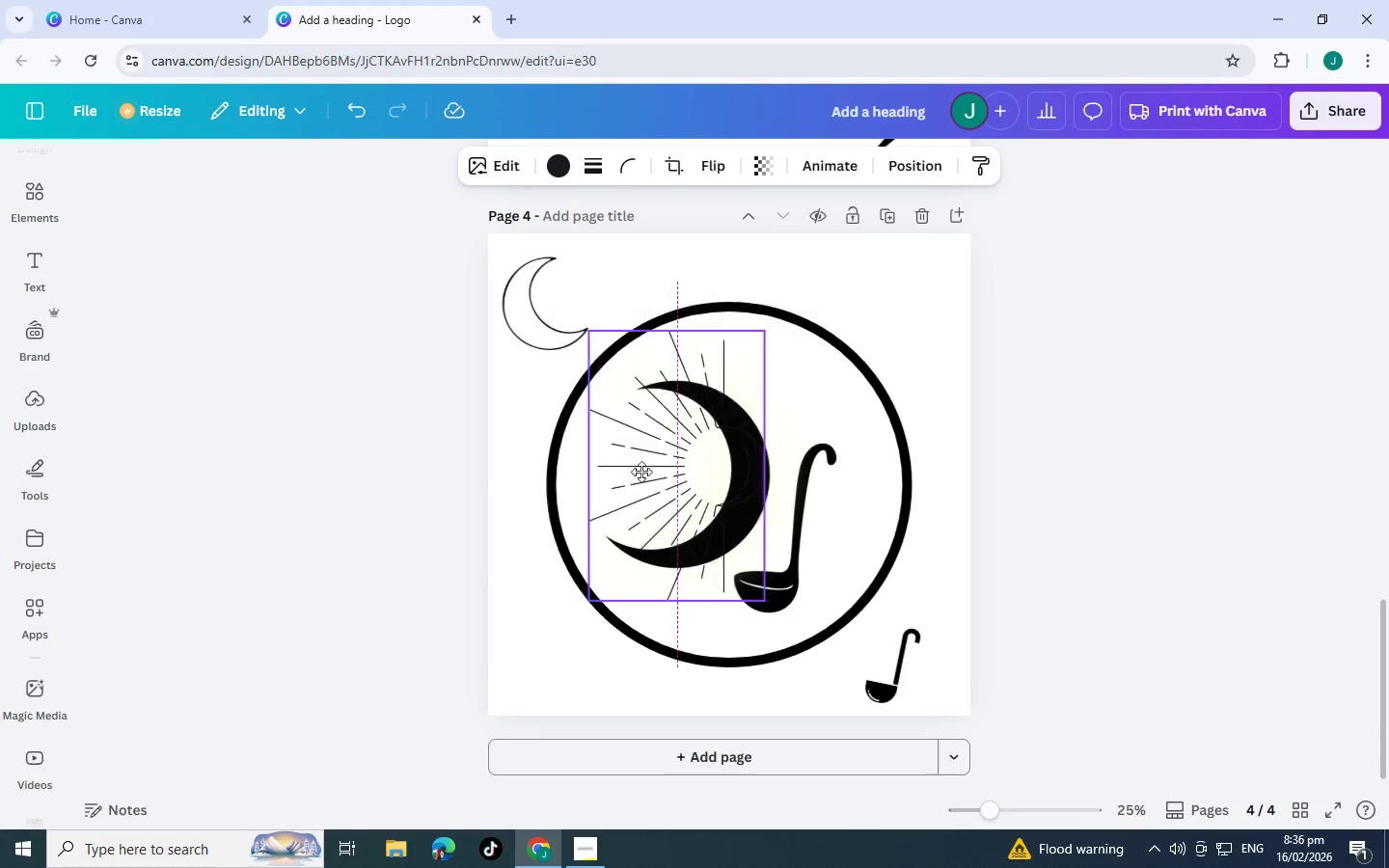 
scroll: coordinate [654, 554], scroll_direction: down, amount: 4.0
 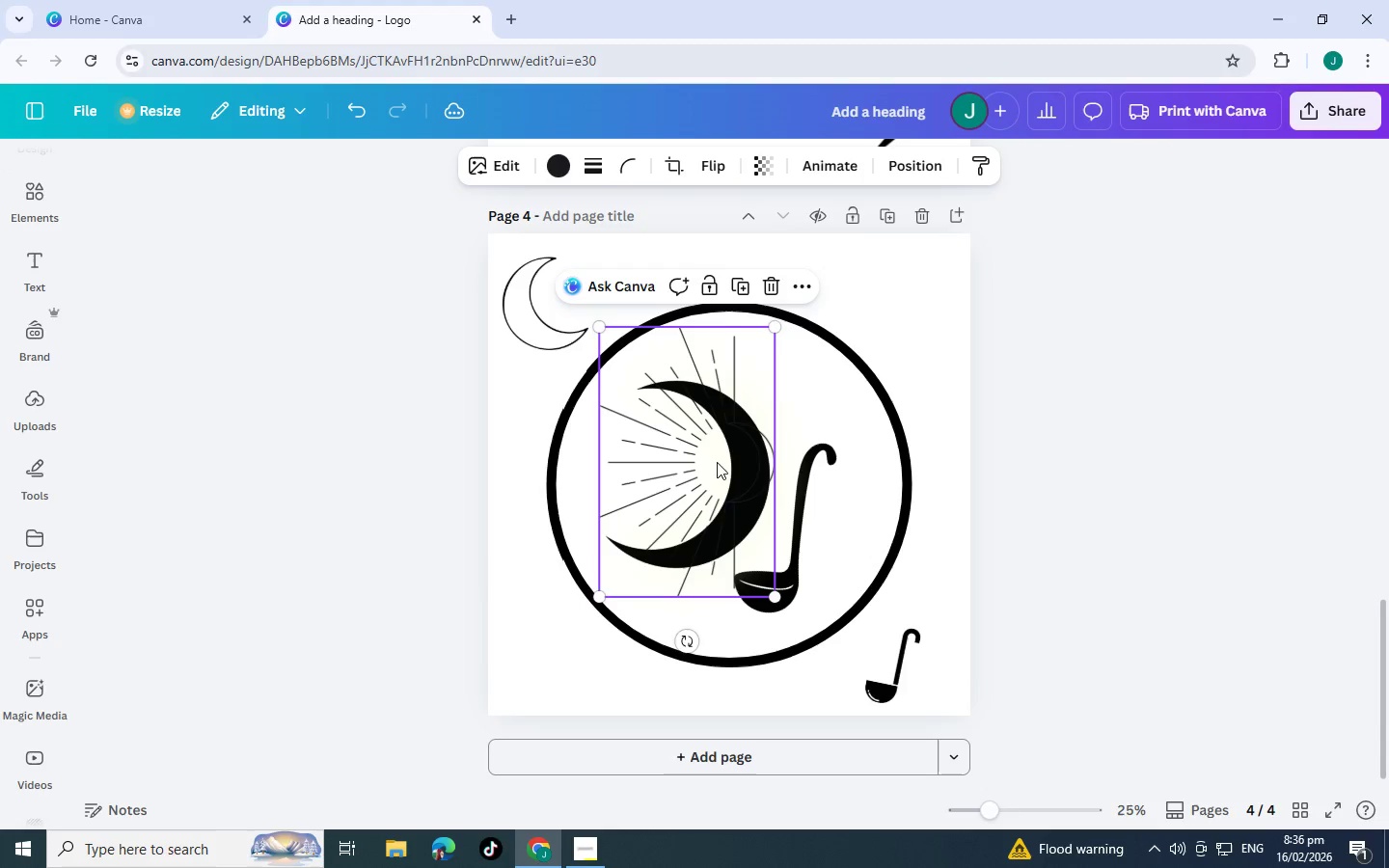 
left_click_drag(start_coordinate=[721, 463], to_coordinate=[716, 473])
 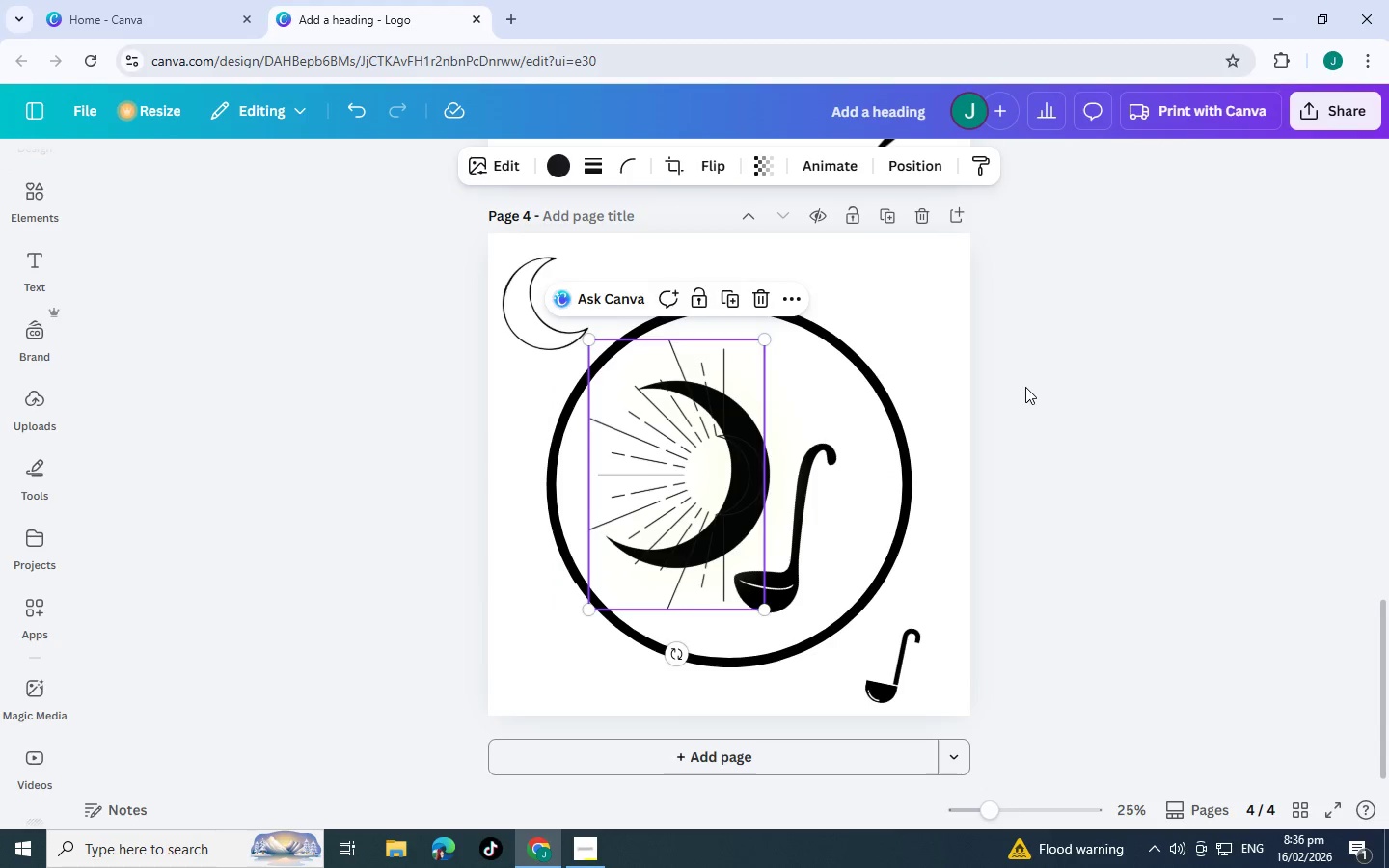 
left_click([1025, 387])
 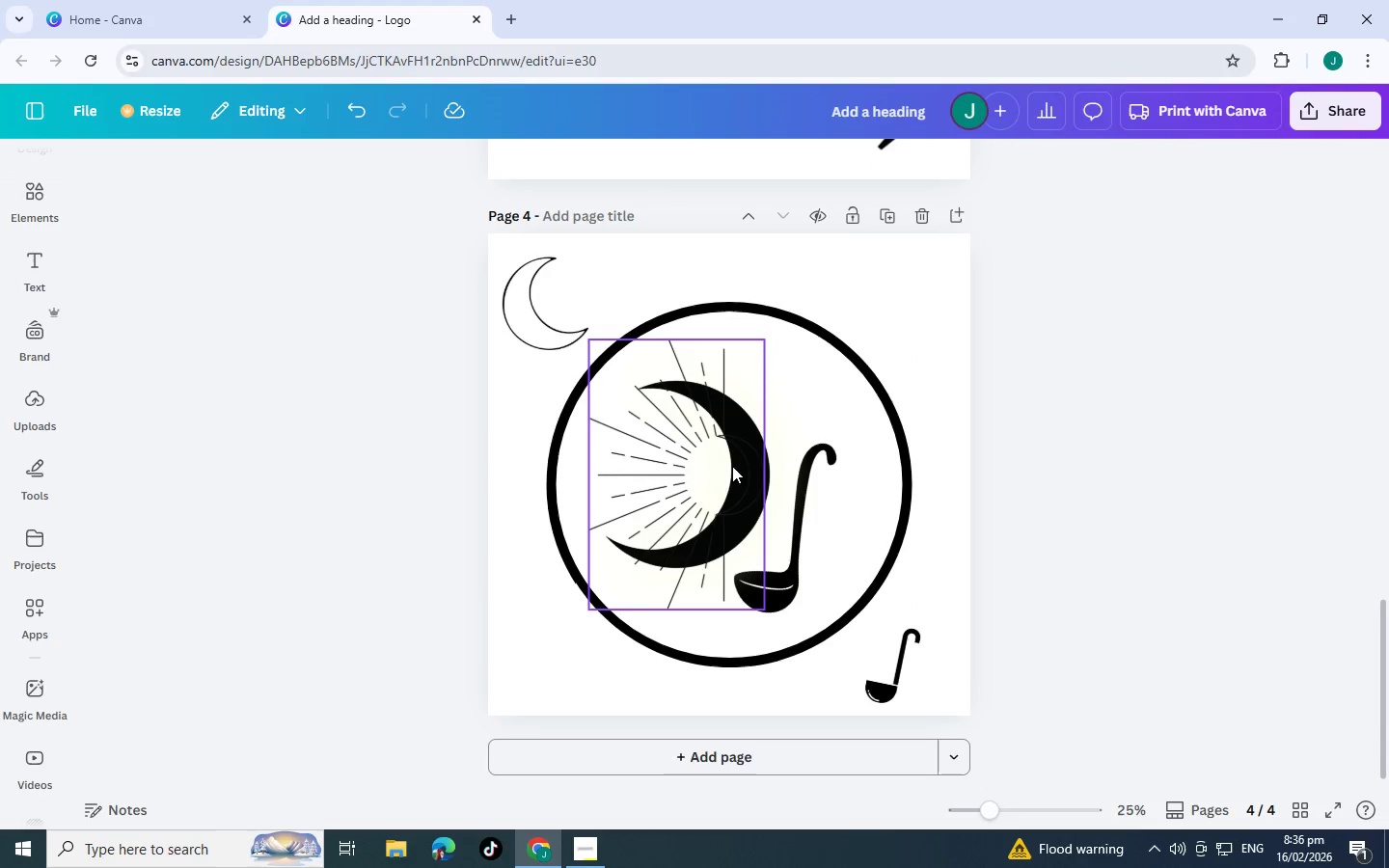 
left_click_drag(start_coordinate=[746, 468], to_coordinate=[652, 476])
 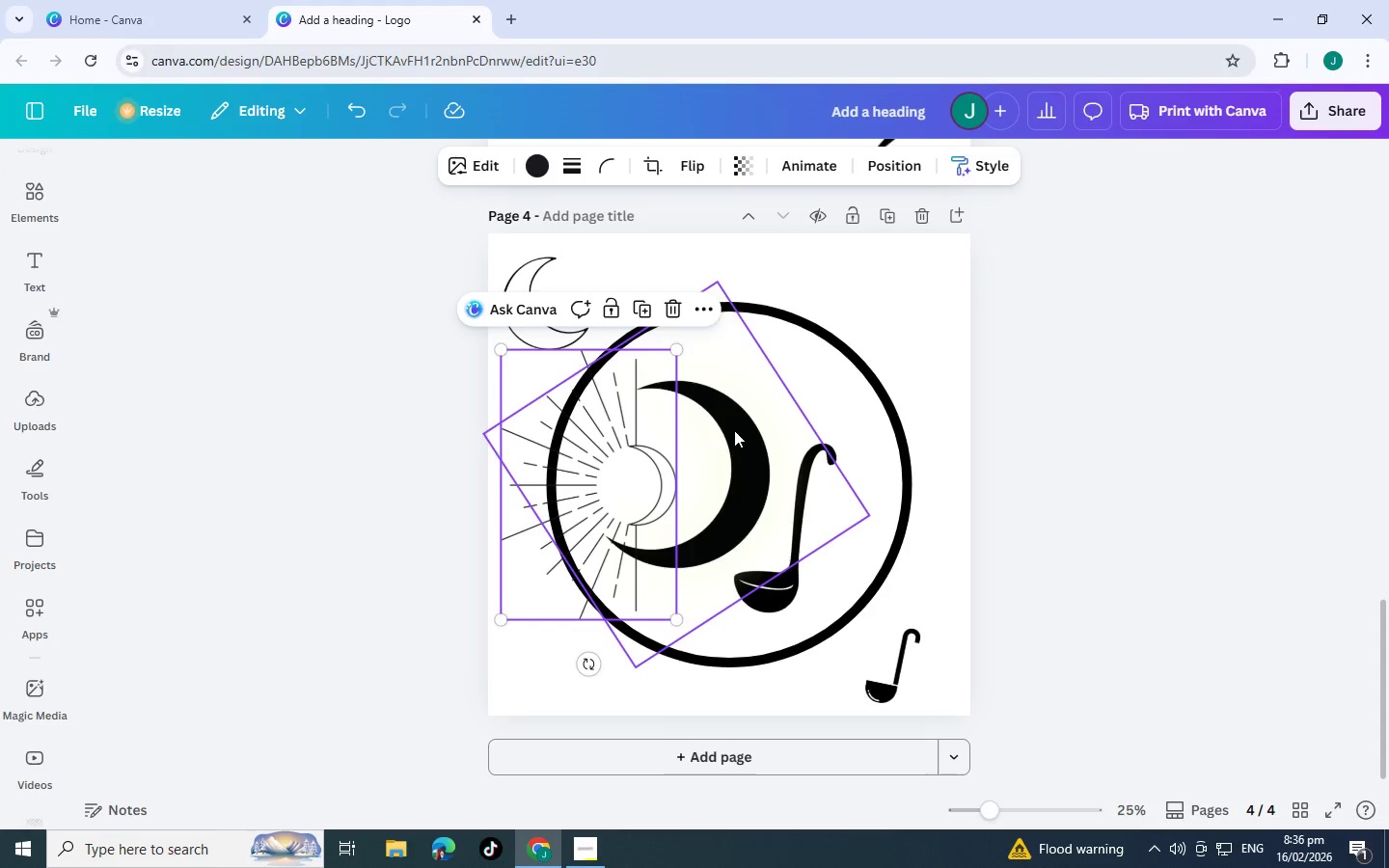 
left_click([734, 430])
 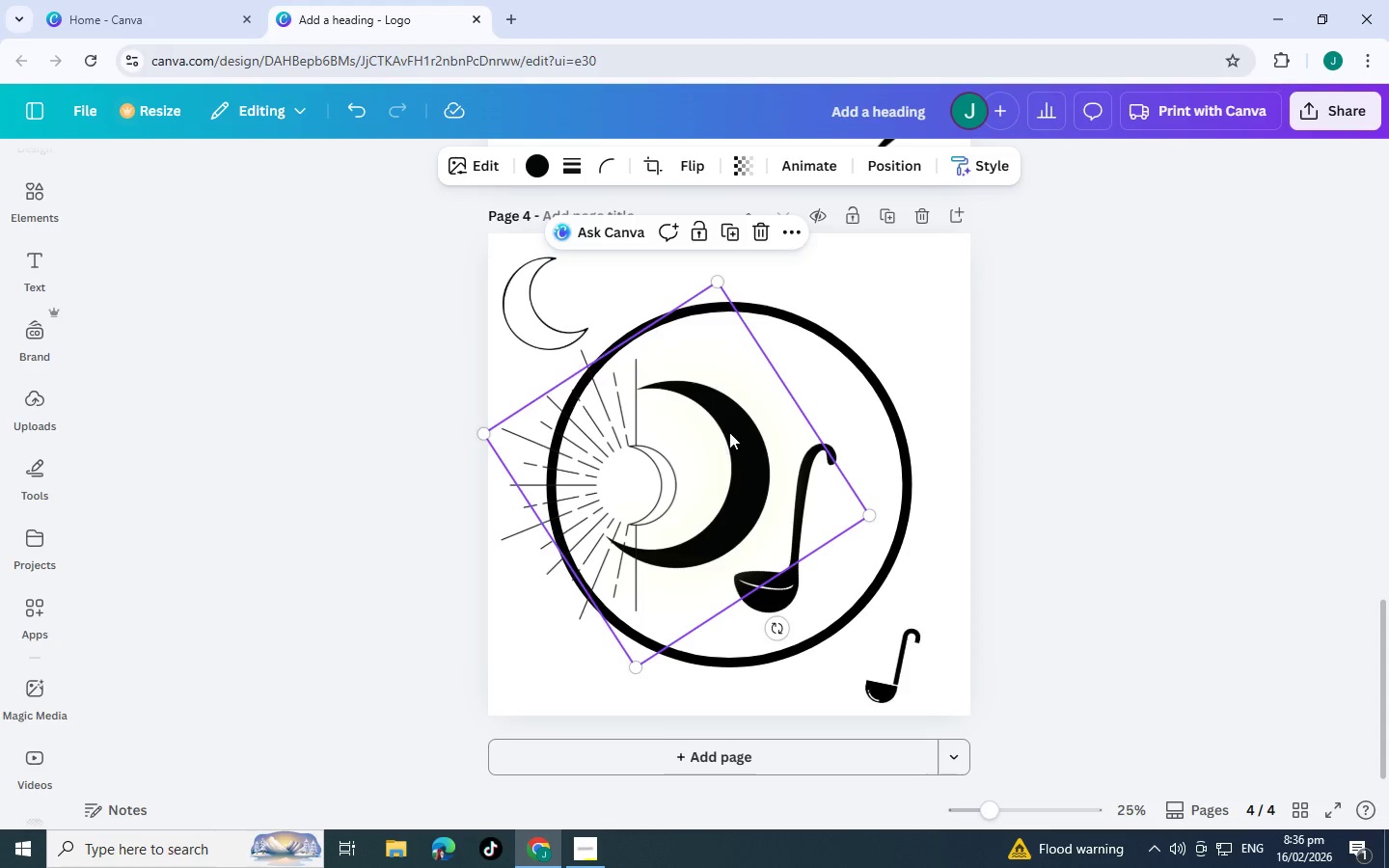 
left_click_drag(start_coordinate=[723, 446], to_coordinate=[906, 282])
 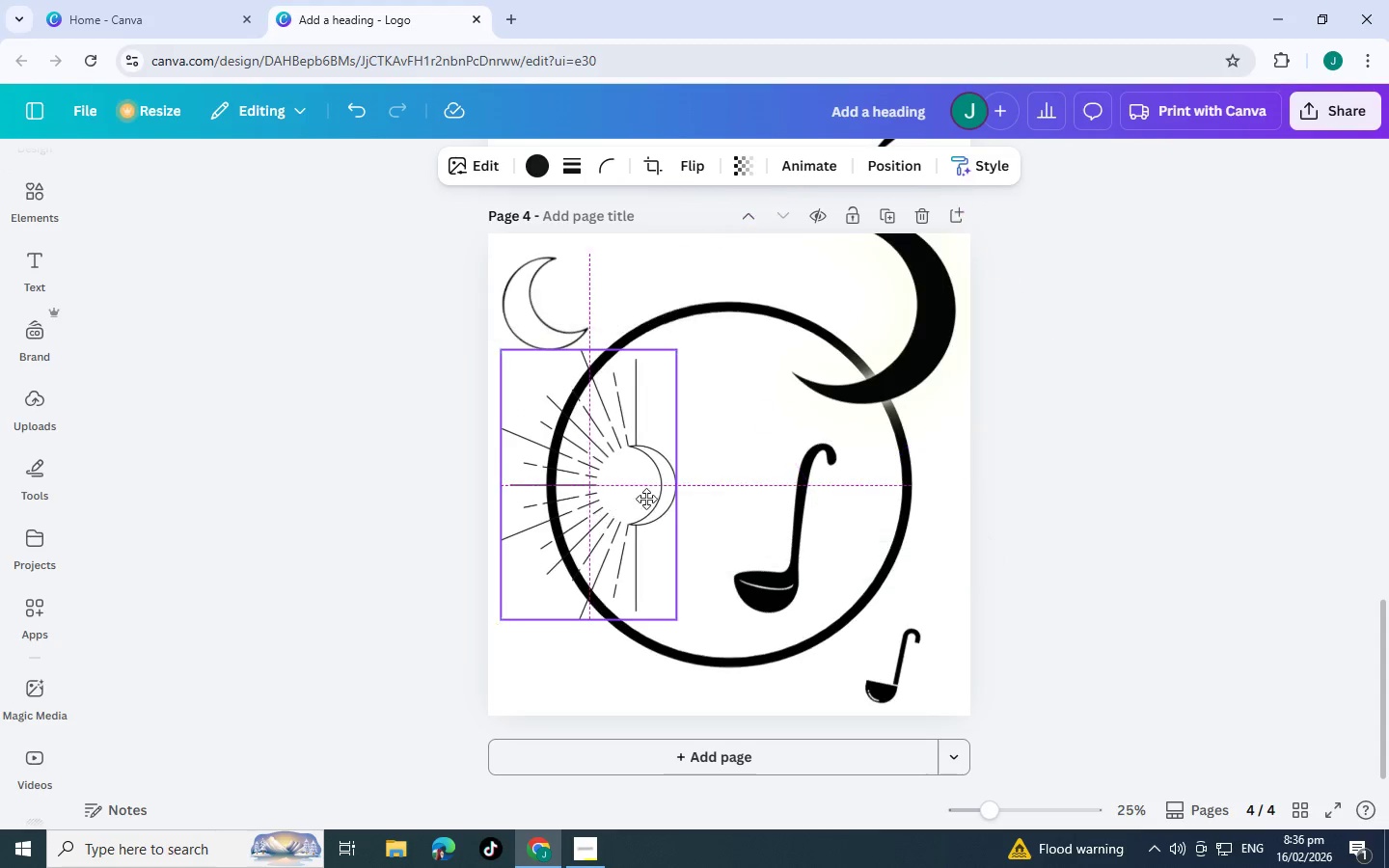 
left_click_drag(start_coordinate=[601, 514], to_coordinate=[679, 522])
 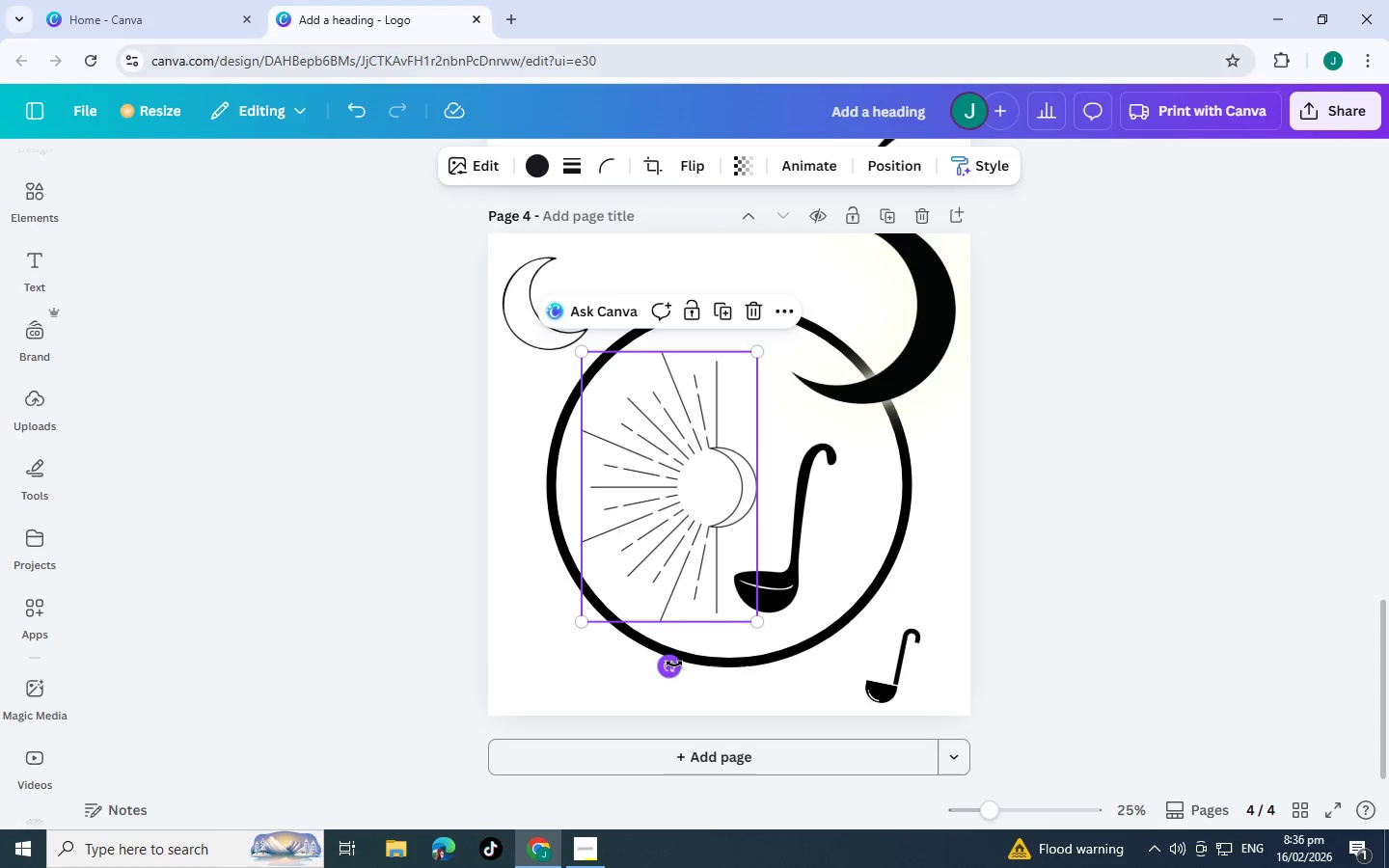 
left_click_drag(start_coordinate=[674, 664], to_coordinate=[644, 669])
 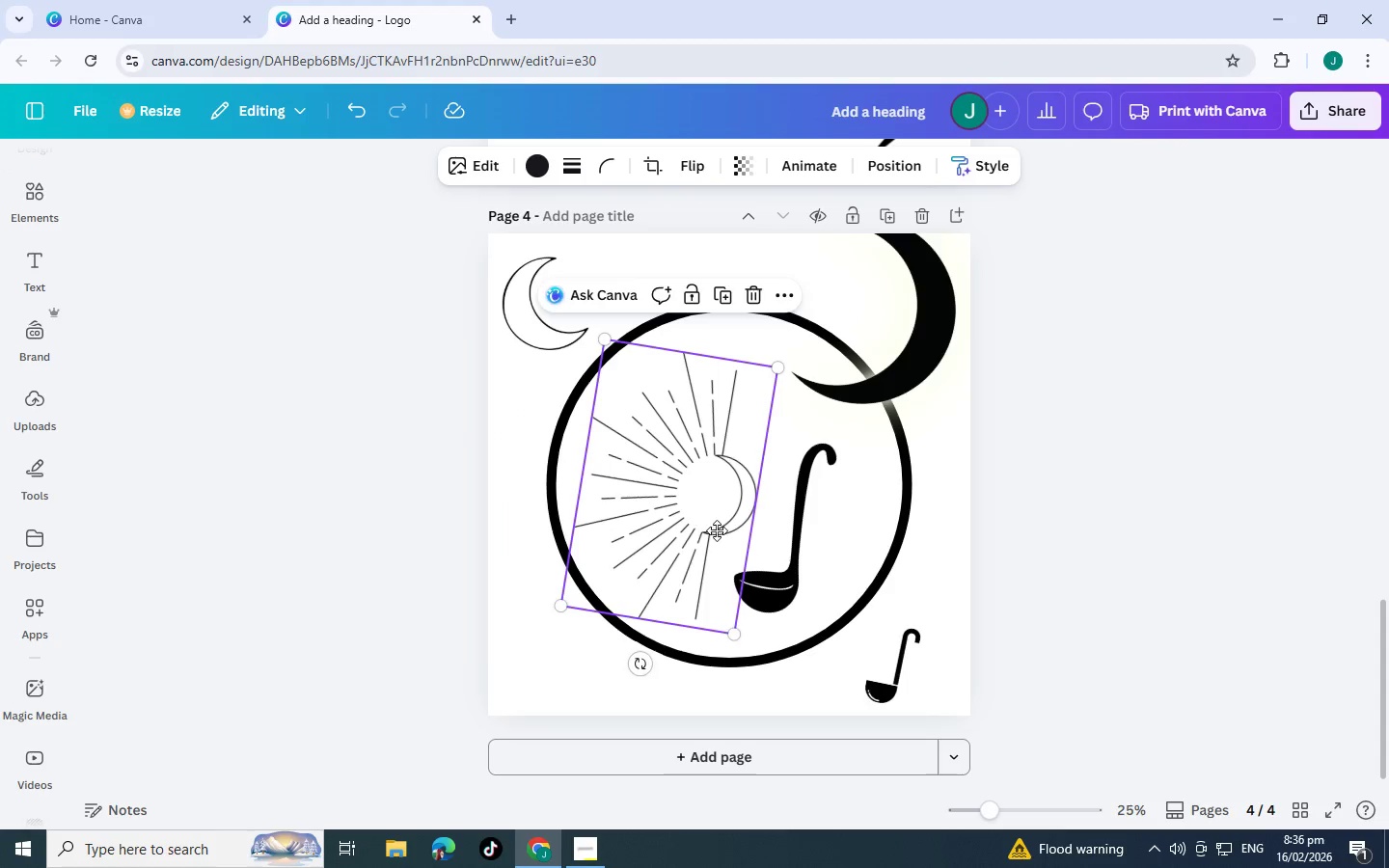 
left_click_drag(start_coordinate=[713, 544], to_coordinate=[701, 527])
 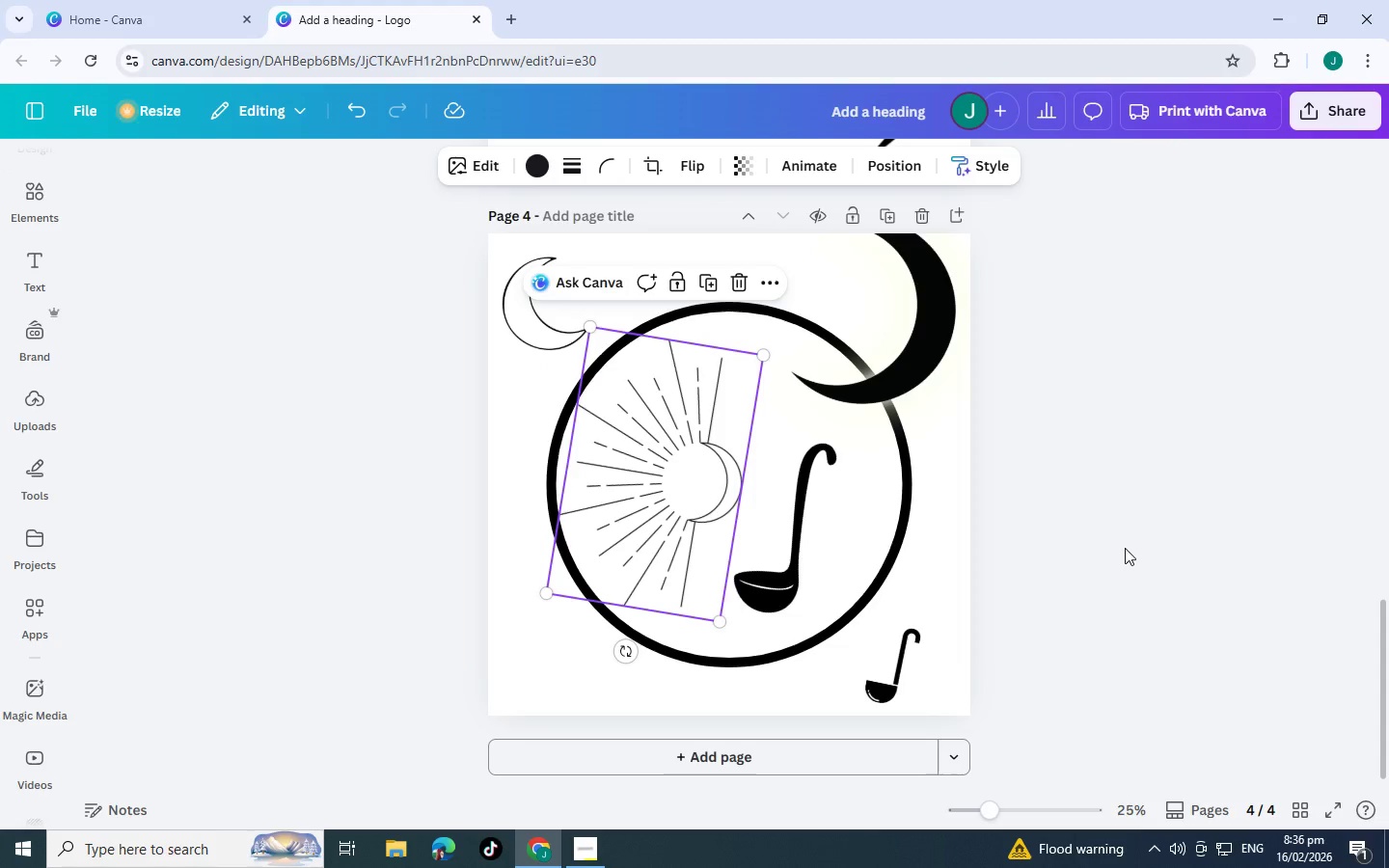 
left_click([1125, 548])
 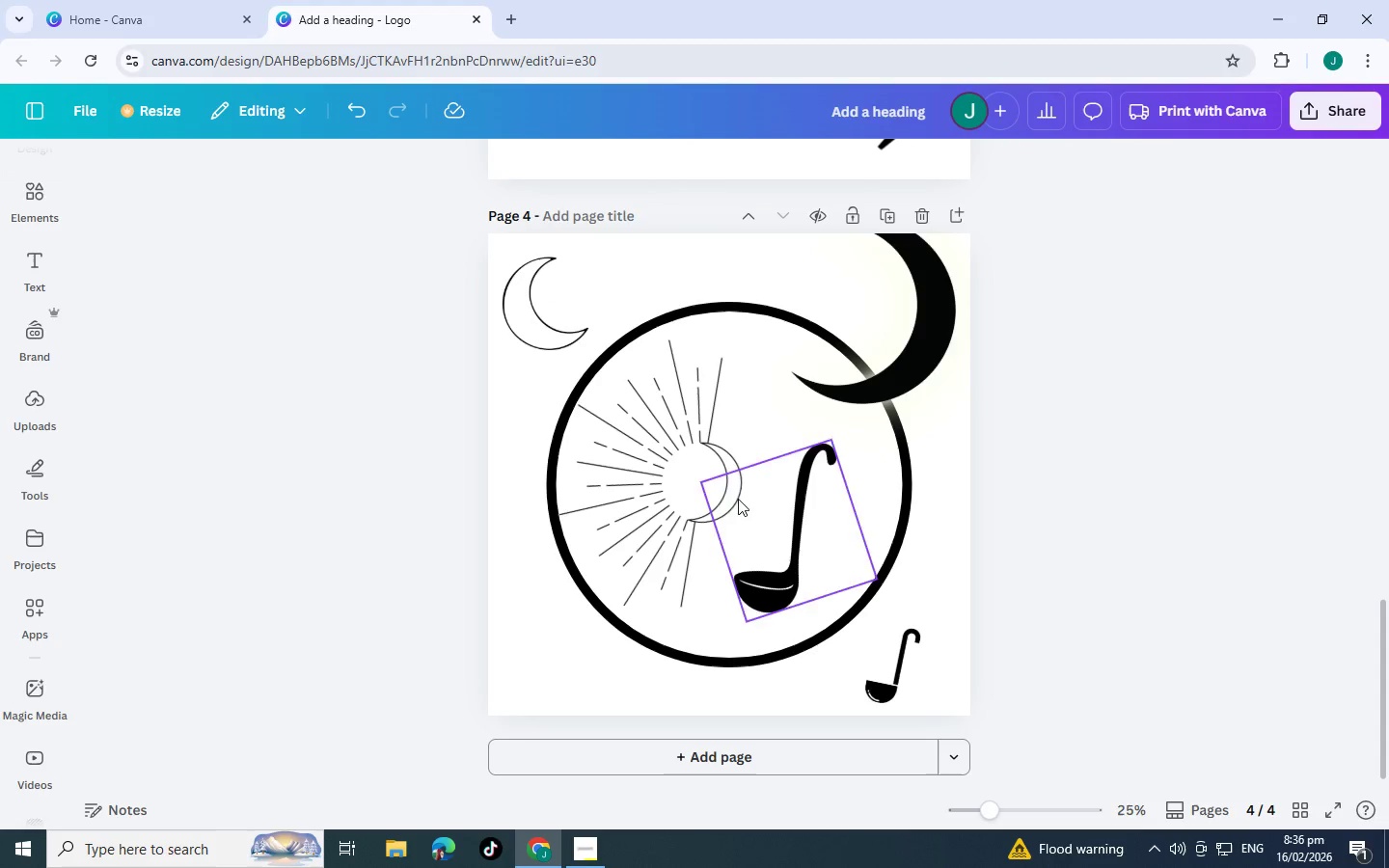 
left_click([693, 458])
 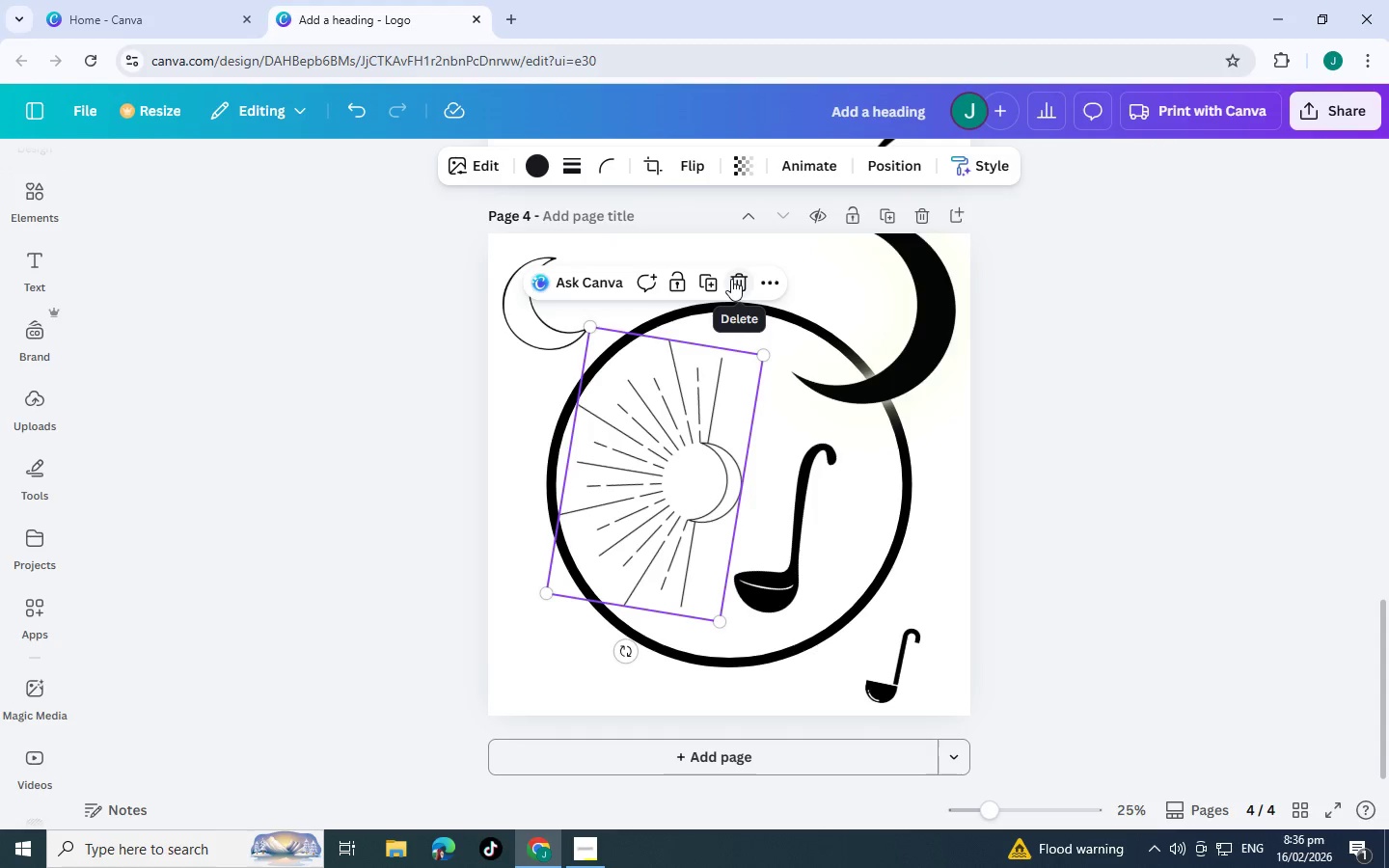 
left_click([731, 279])
 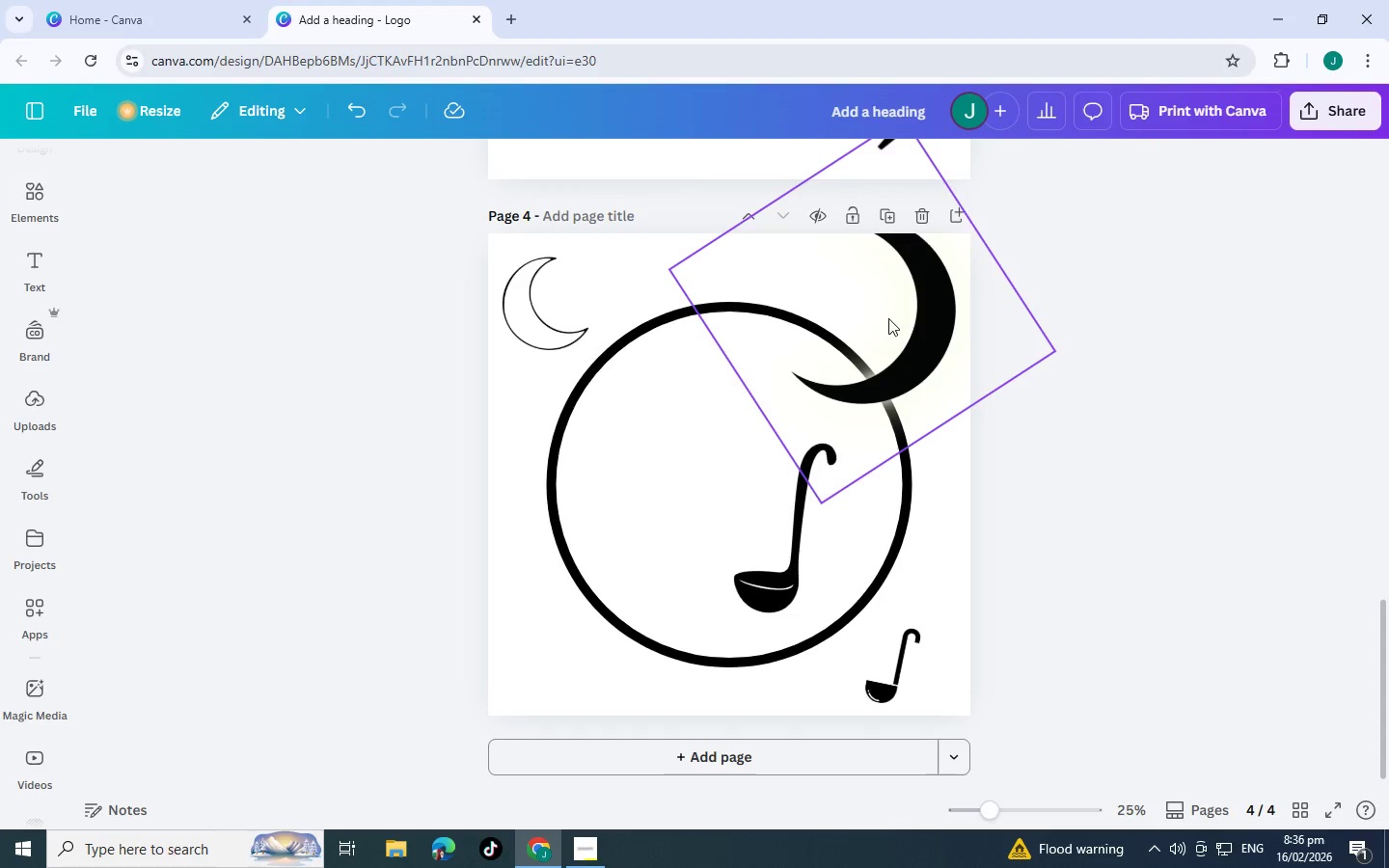 
left_click_drag(start_coordinate=[892, 313], to_coordinate=[701, 463])
 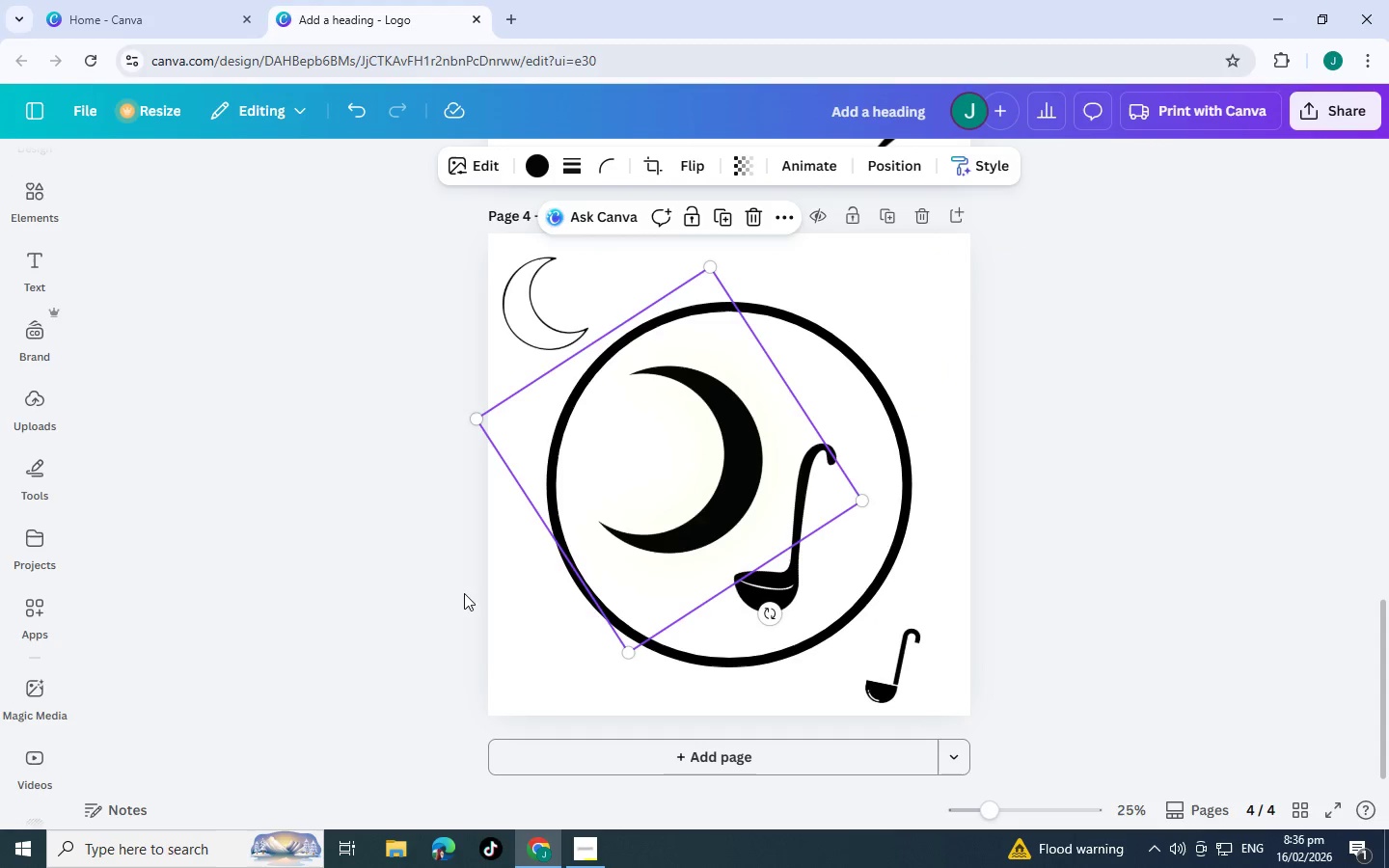 
scroll: coordinate [467, 587], scroll_direction: up, amount: 2.0
 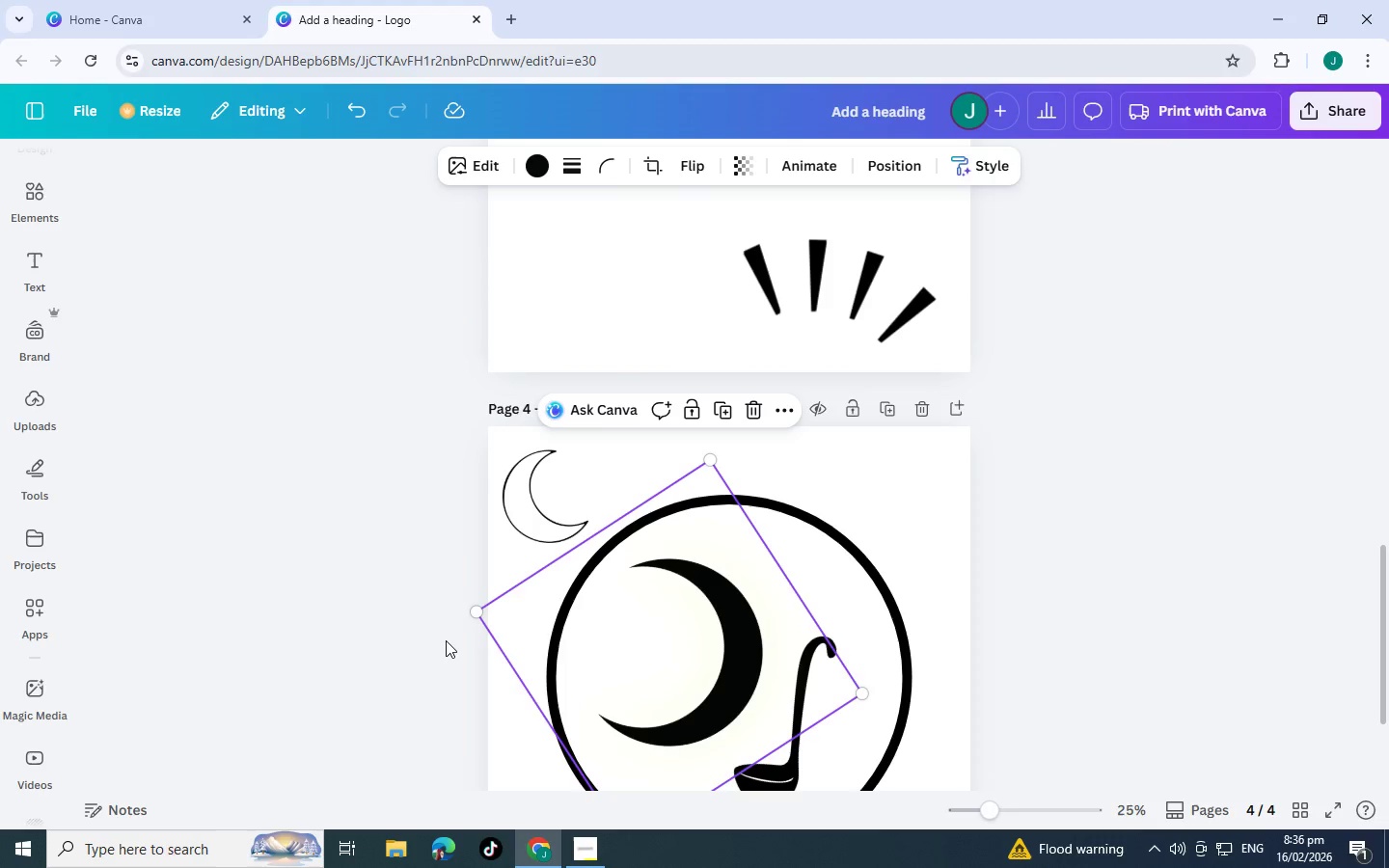 
left_click([446, 640])
 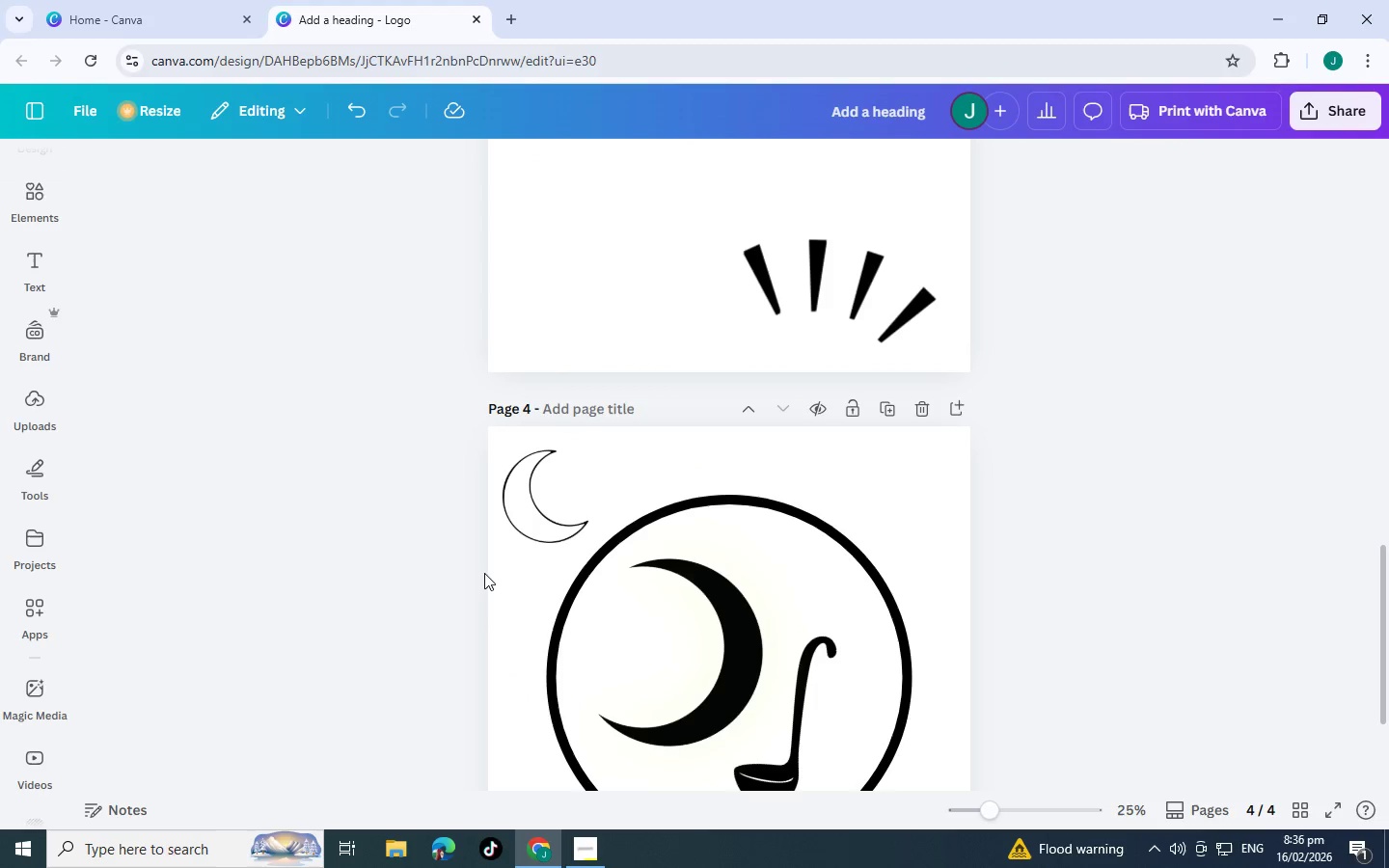 
scroll: coordinate [484, 573], scroll_direction: down, amount: 1.0
 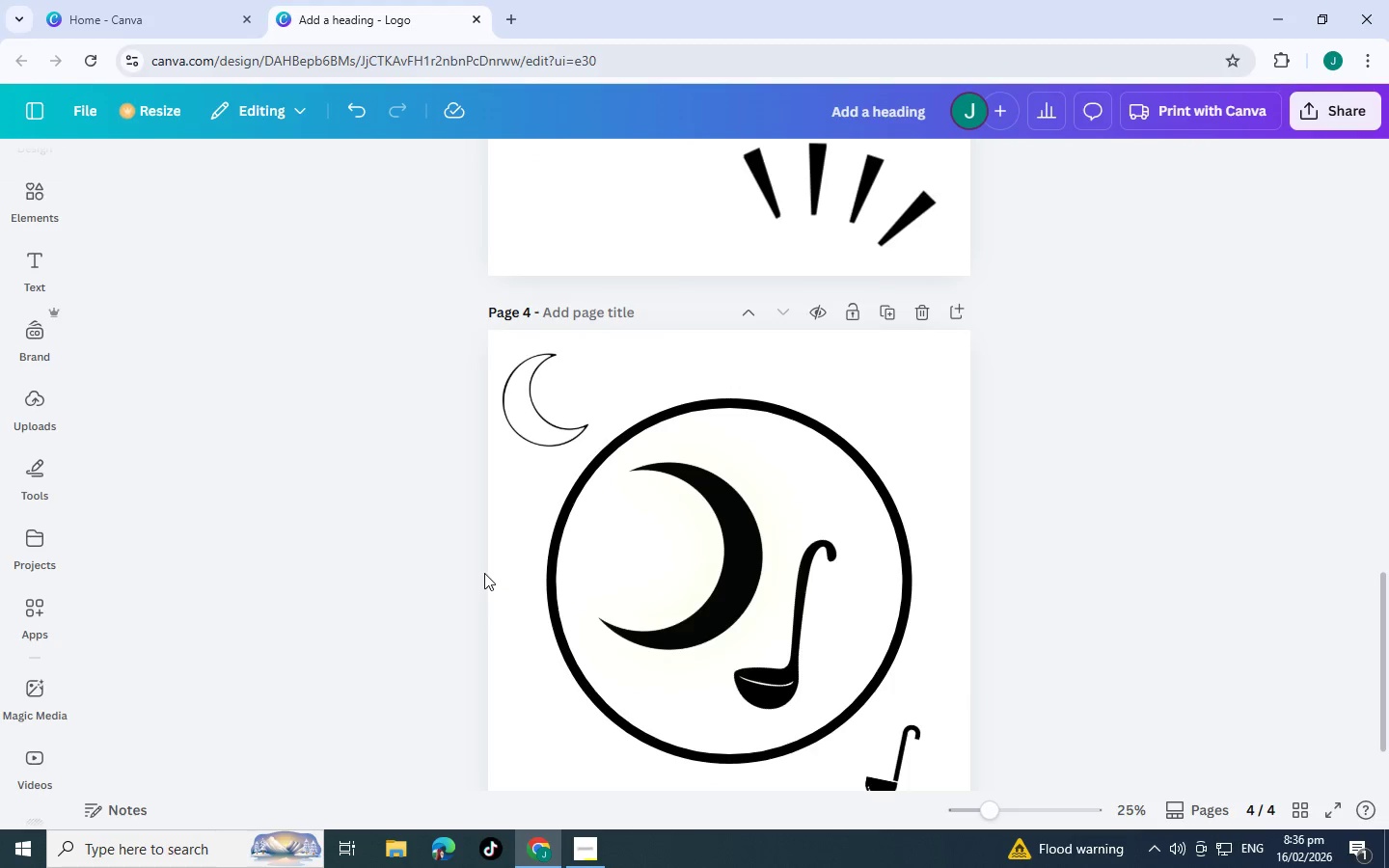 
scroll: coordinate [766, 532], scroll_direction: up, amount: 5.0
 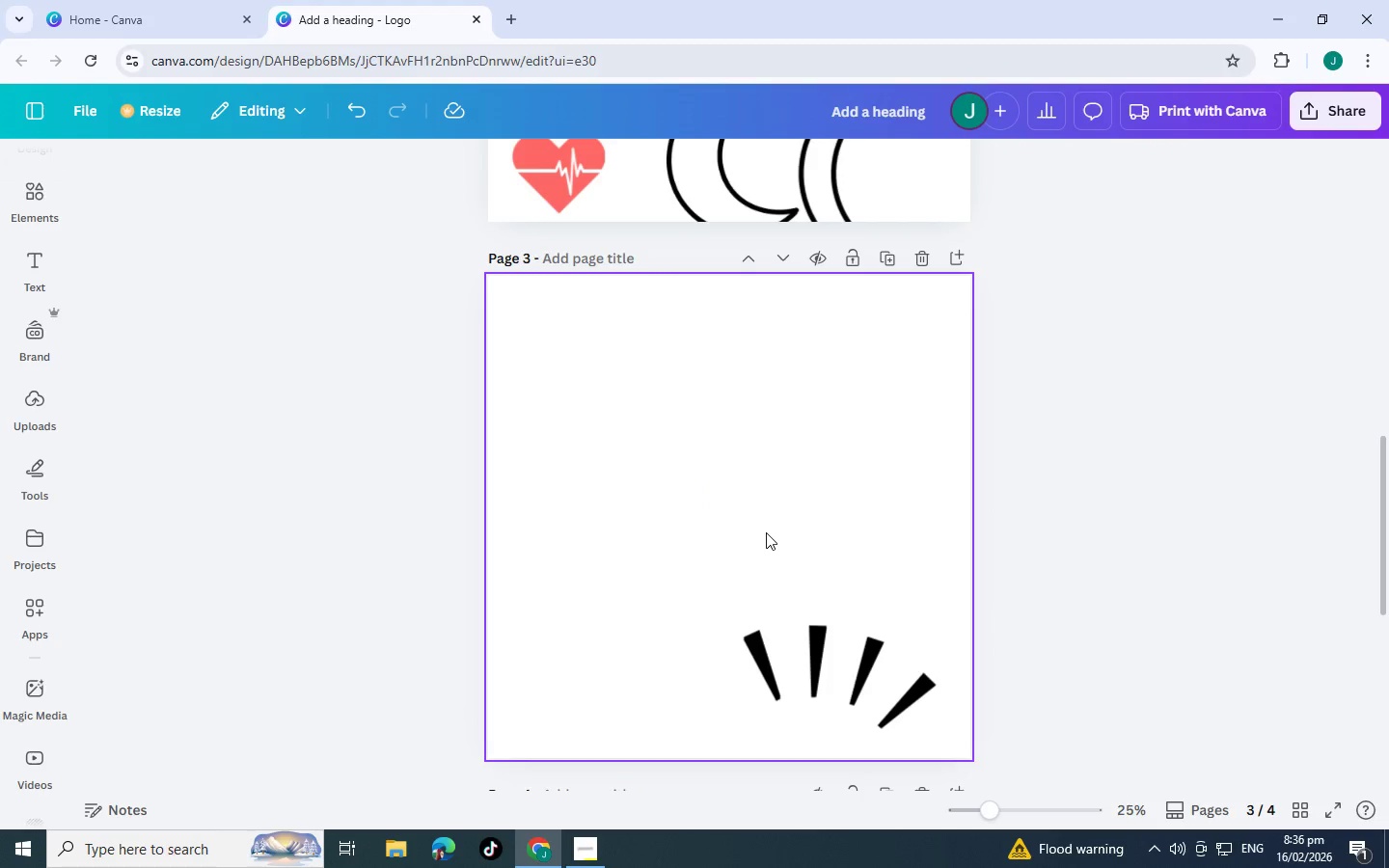 
scroll: coordinate [766, 532], scroll_direction: up, amount: 1.0
 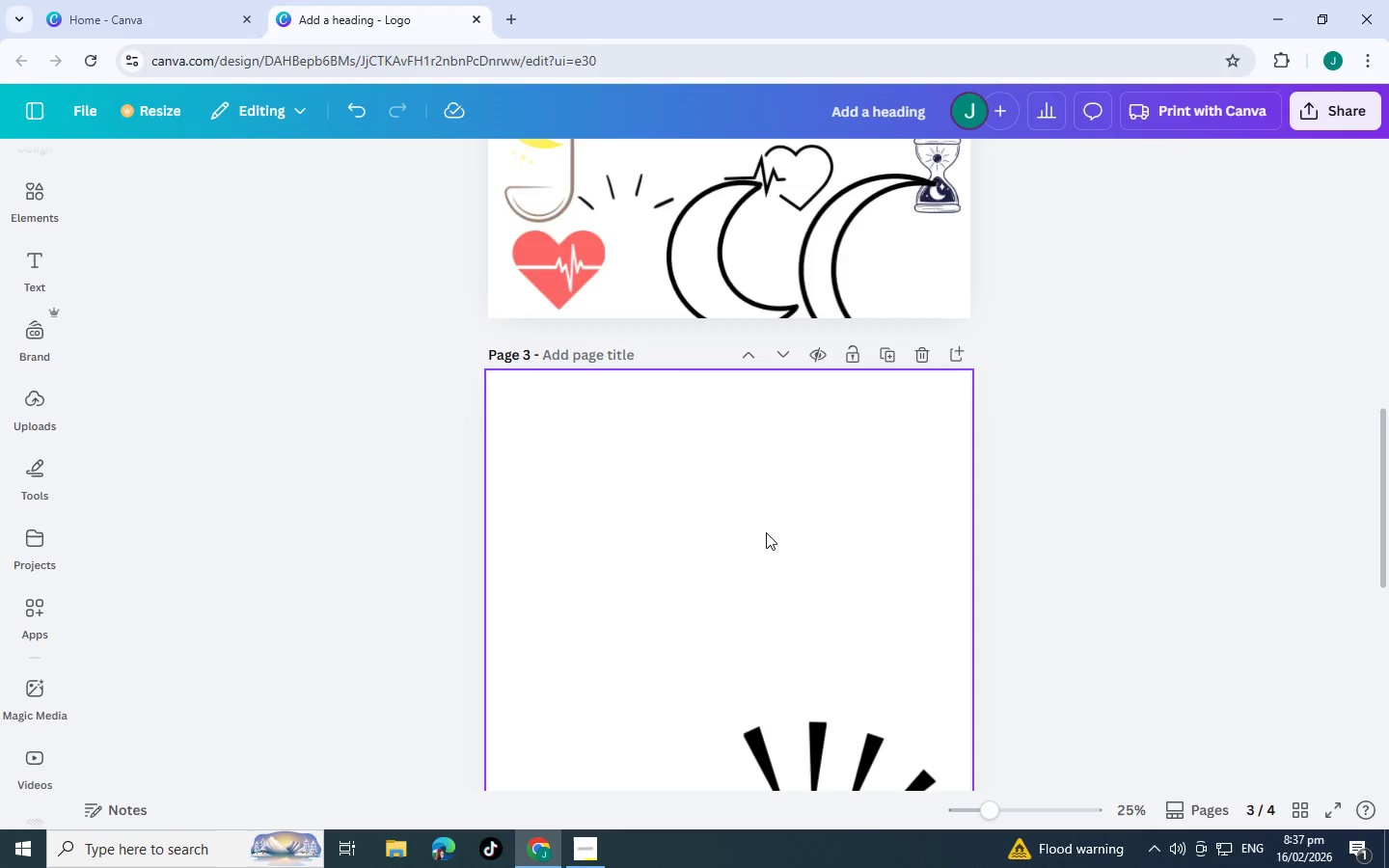 
scroll: coordinate [676, 501], scroll_direction: down, amount: 9.0
 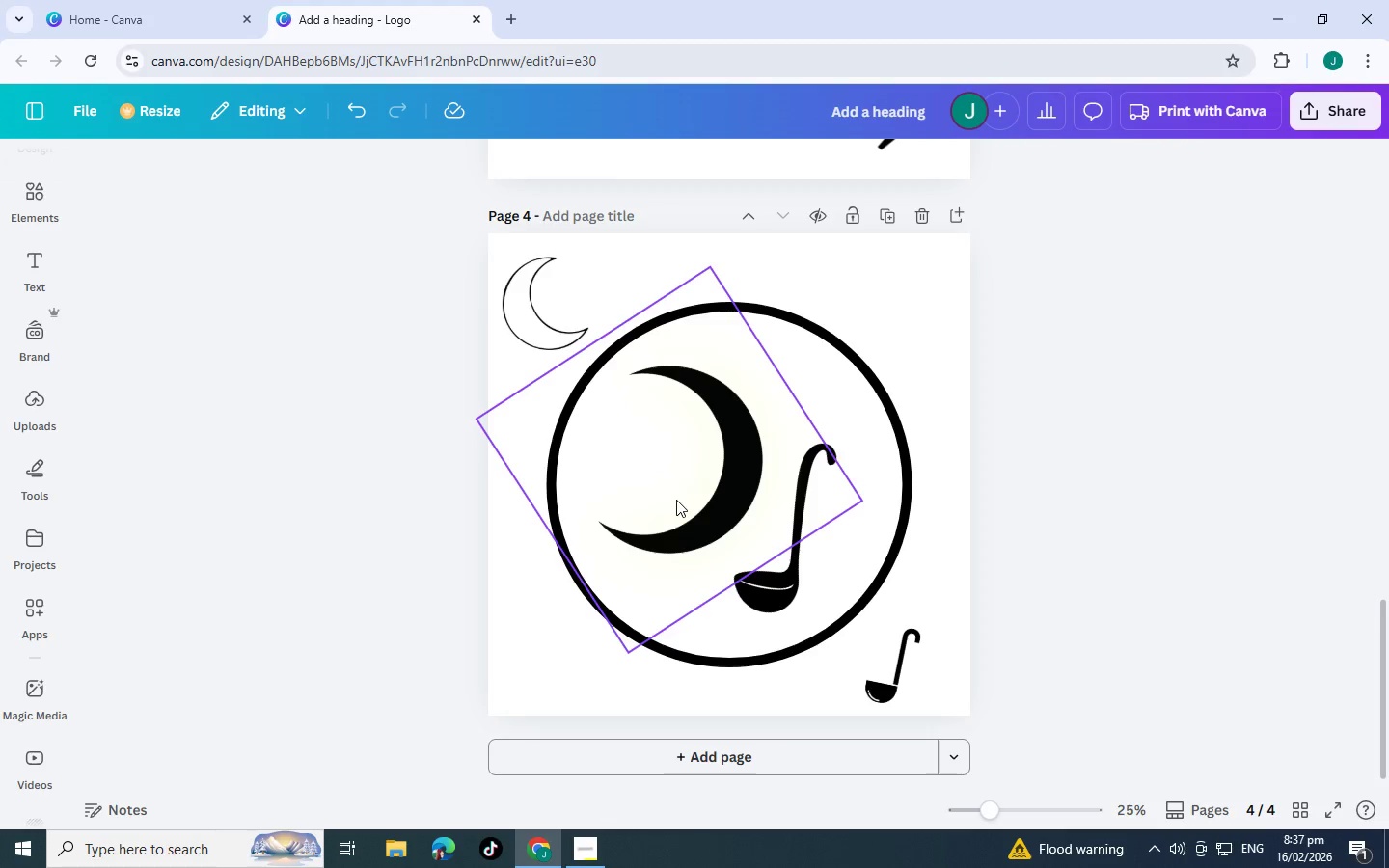 
scroll: coordinate [718, 476], scroll_direction: down, amount: 3.0
 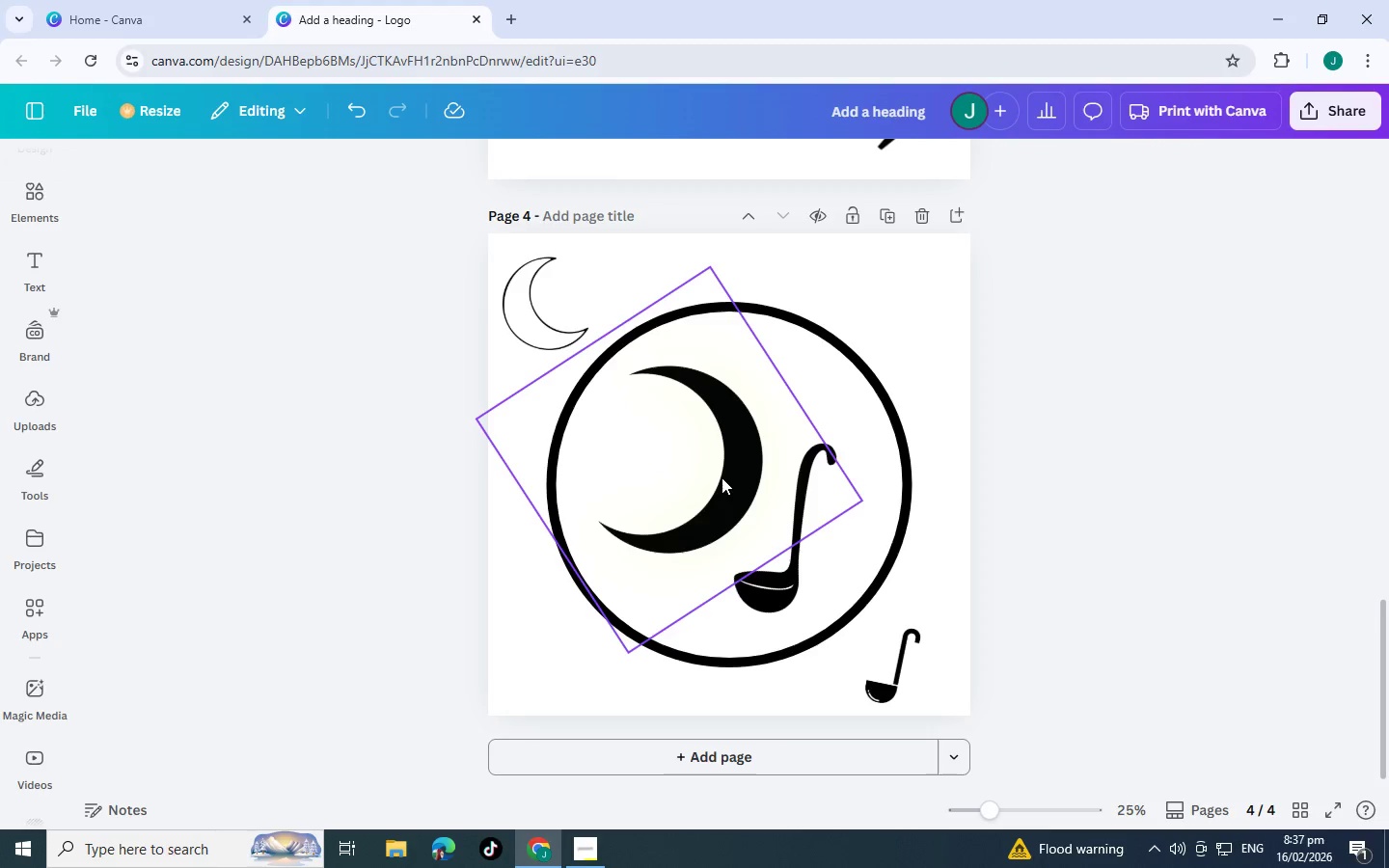 
scroll: coordinate [714, 476], scroll_direction: up, amount: 3.0
 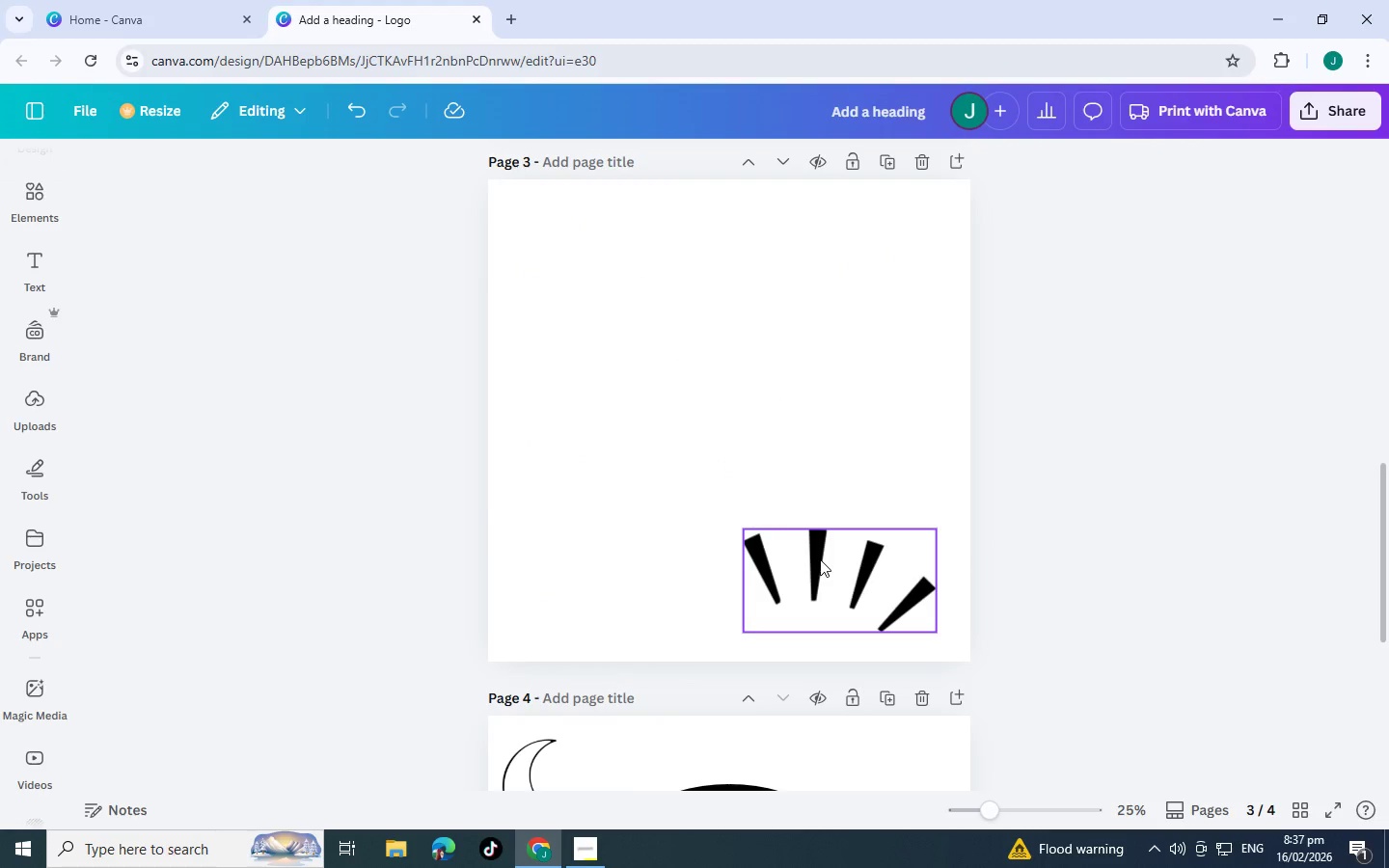 
left_click([820, 559])
 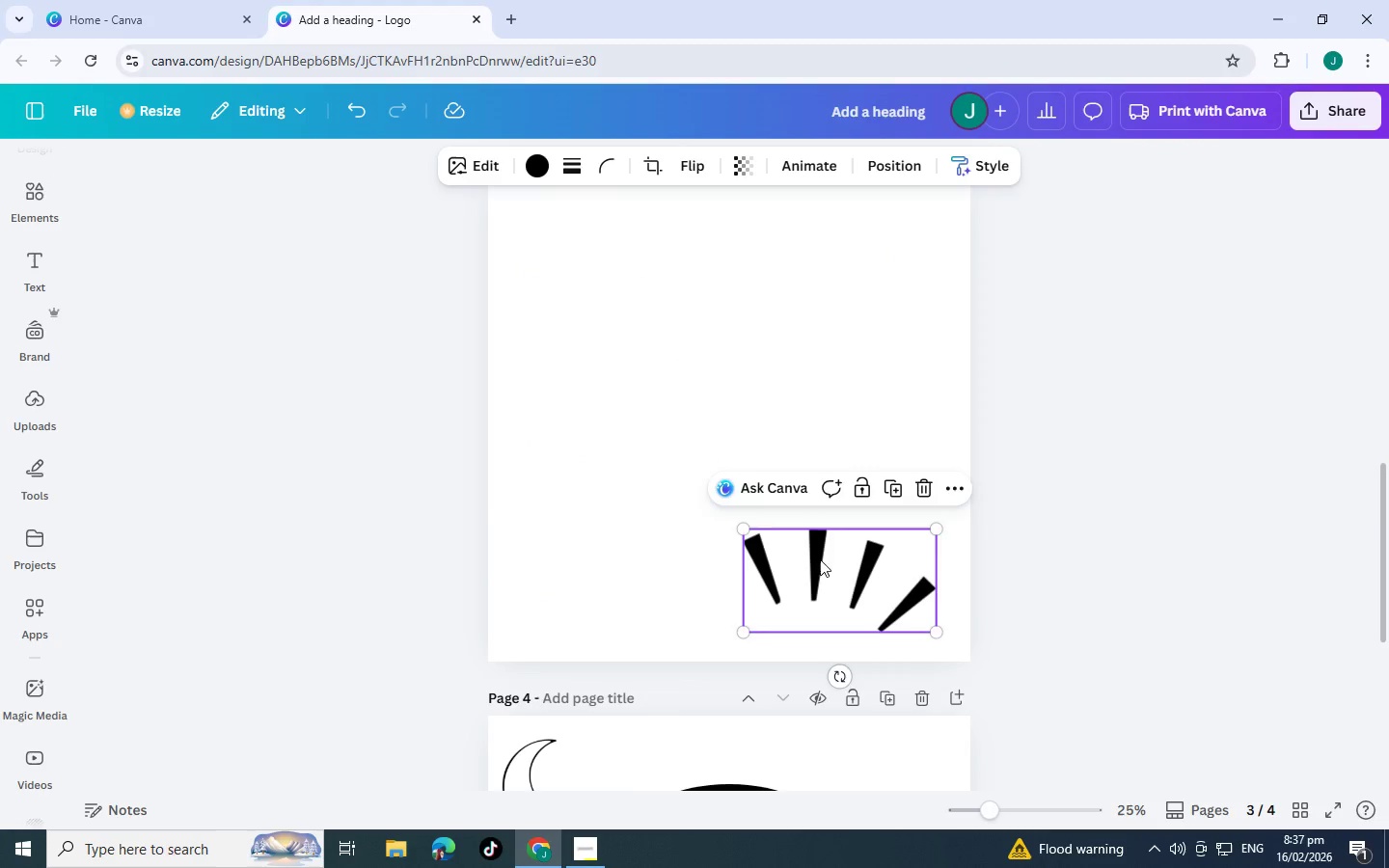 
left_click_drag(start_coordinate=[820, 559], to_coordinate=[662, 507])
 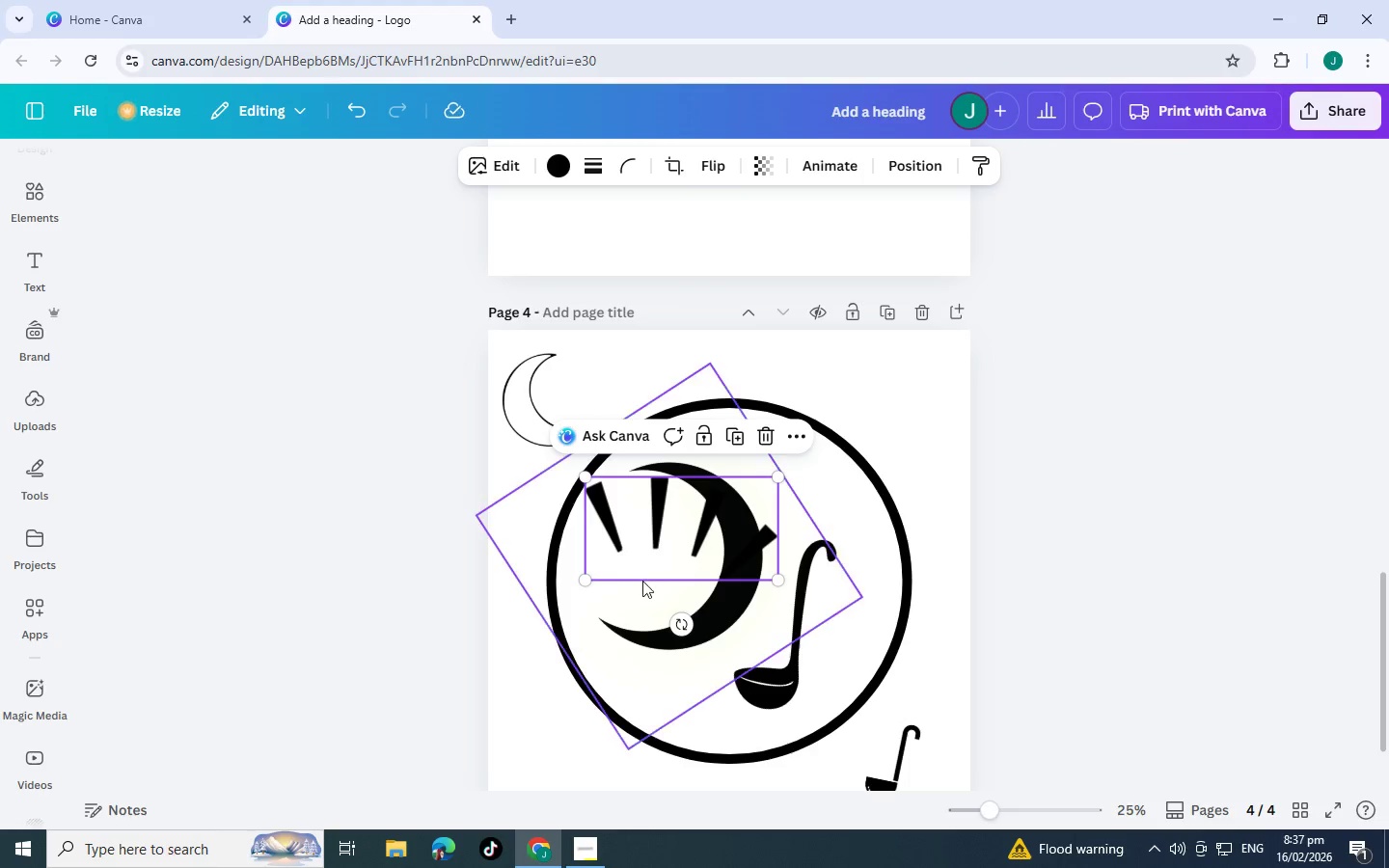 
scroll: coordinate [797, 583], scroll_direction: down, amount: 4.0
 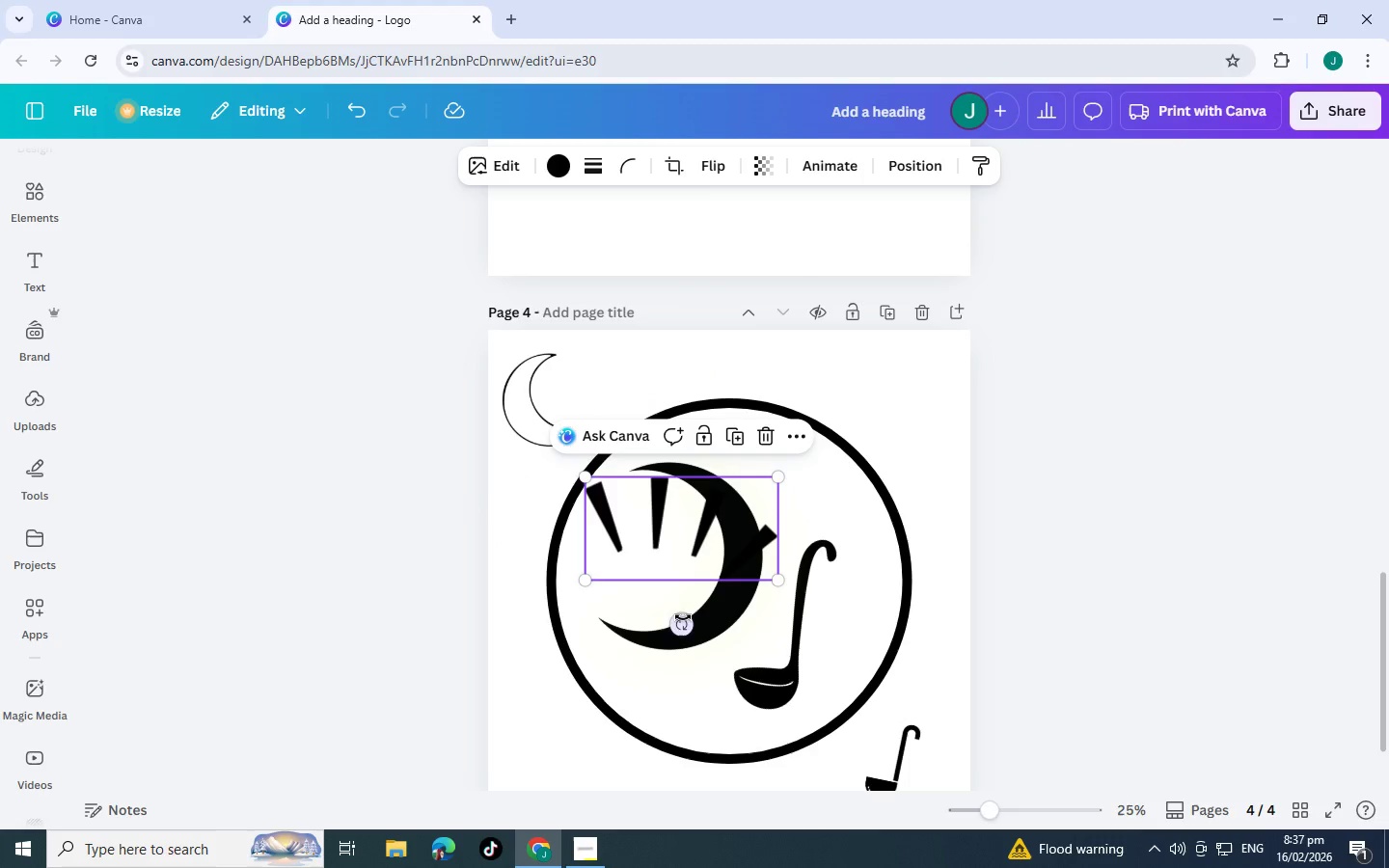 
left_click_drag(start_coordinate=[683, 632], to_coordinate=[835, 526])
 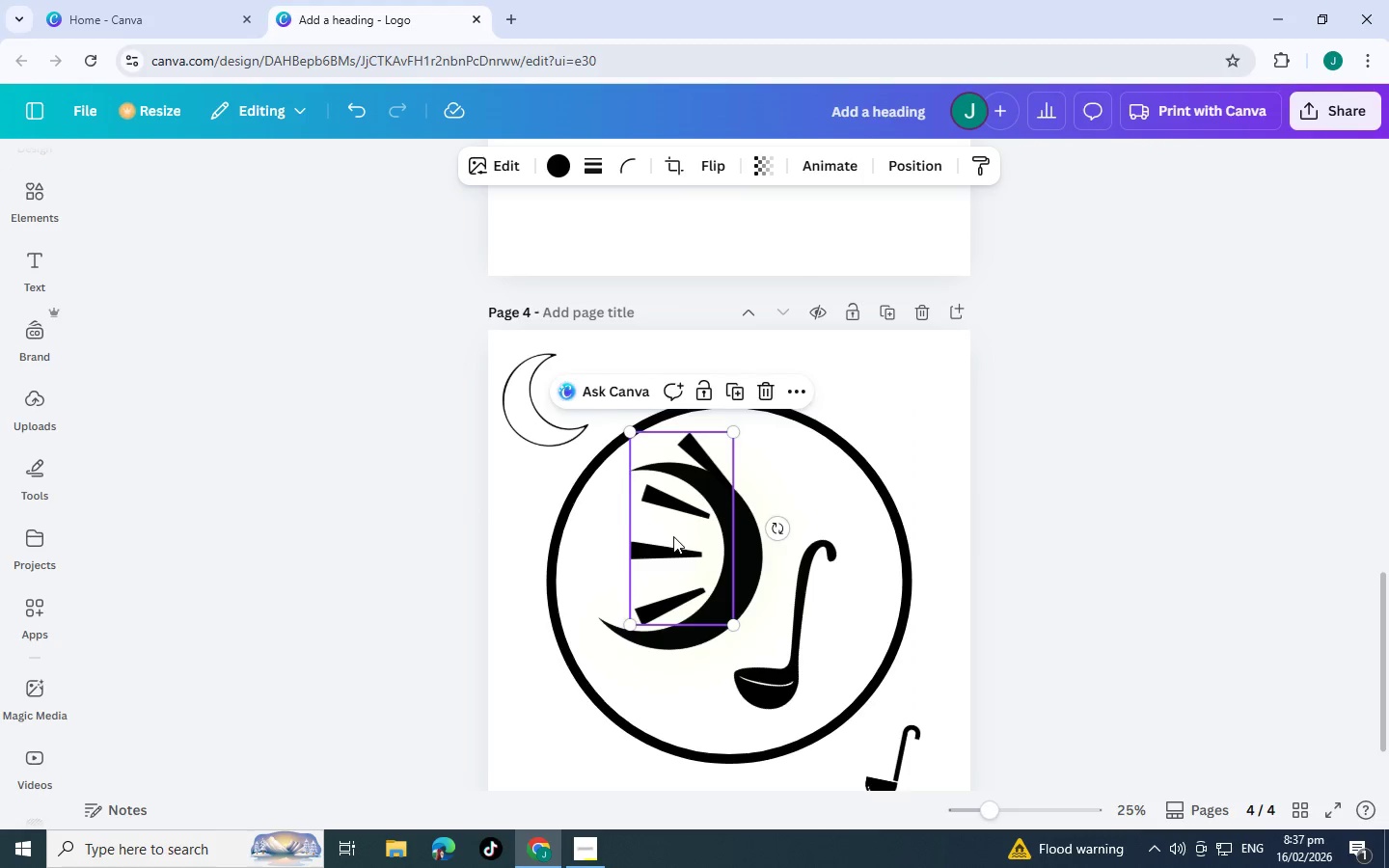 
left_click_drag(start_coordinate=[684, 532], to_coordinate=[591, 541])
 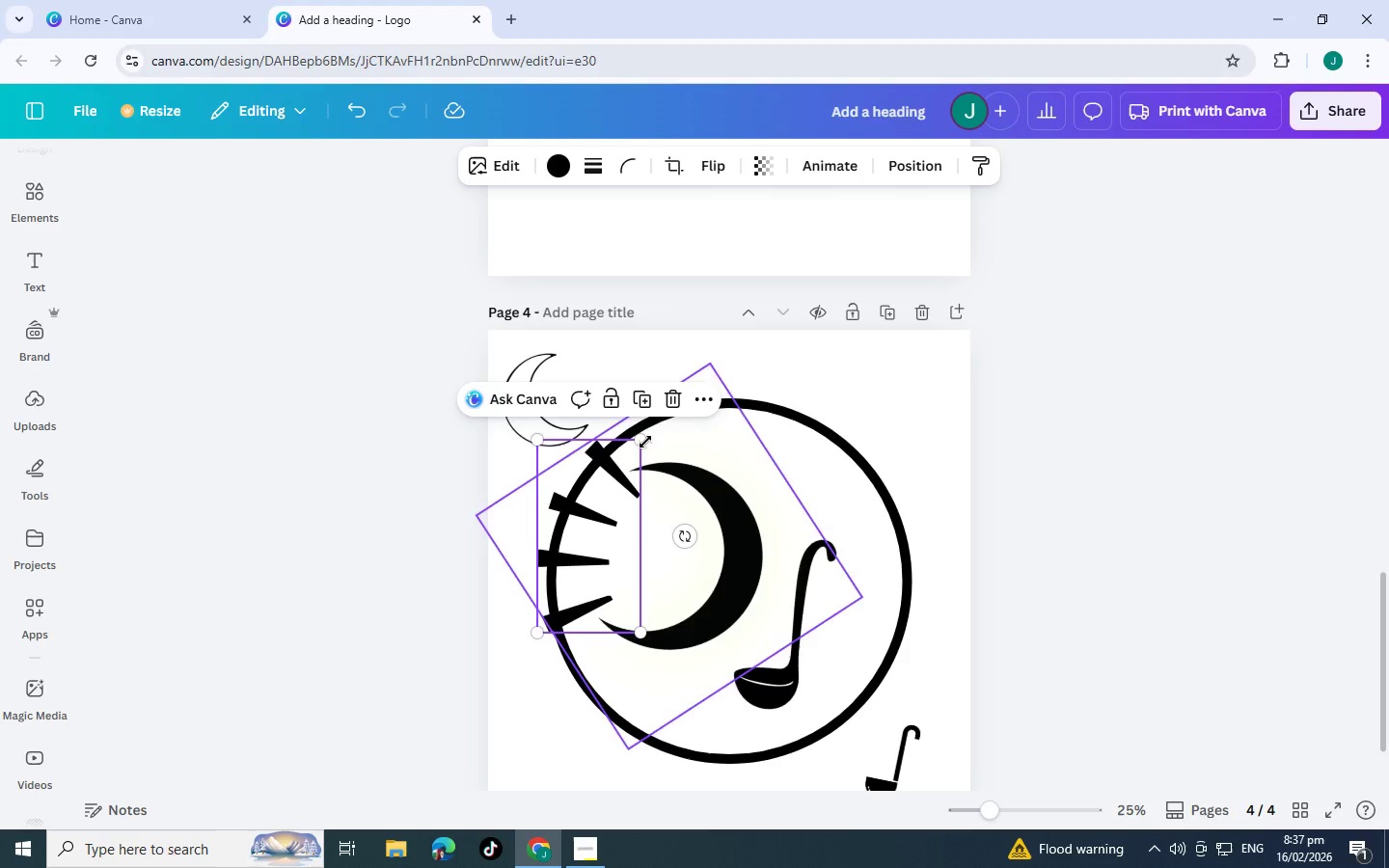 
left_click_drag(start_coordinate=[642, 441], to_coordinate=[590, 468])
 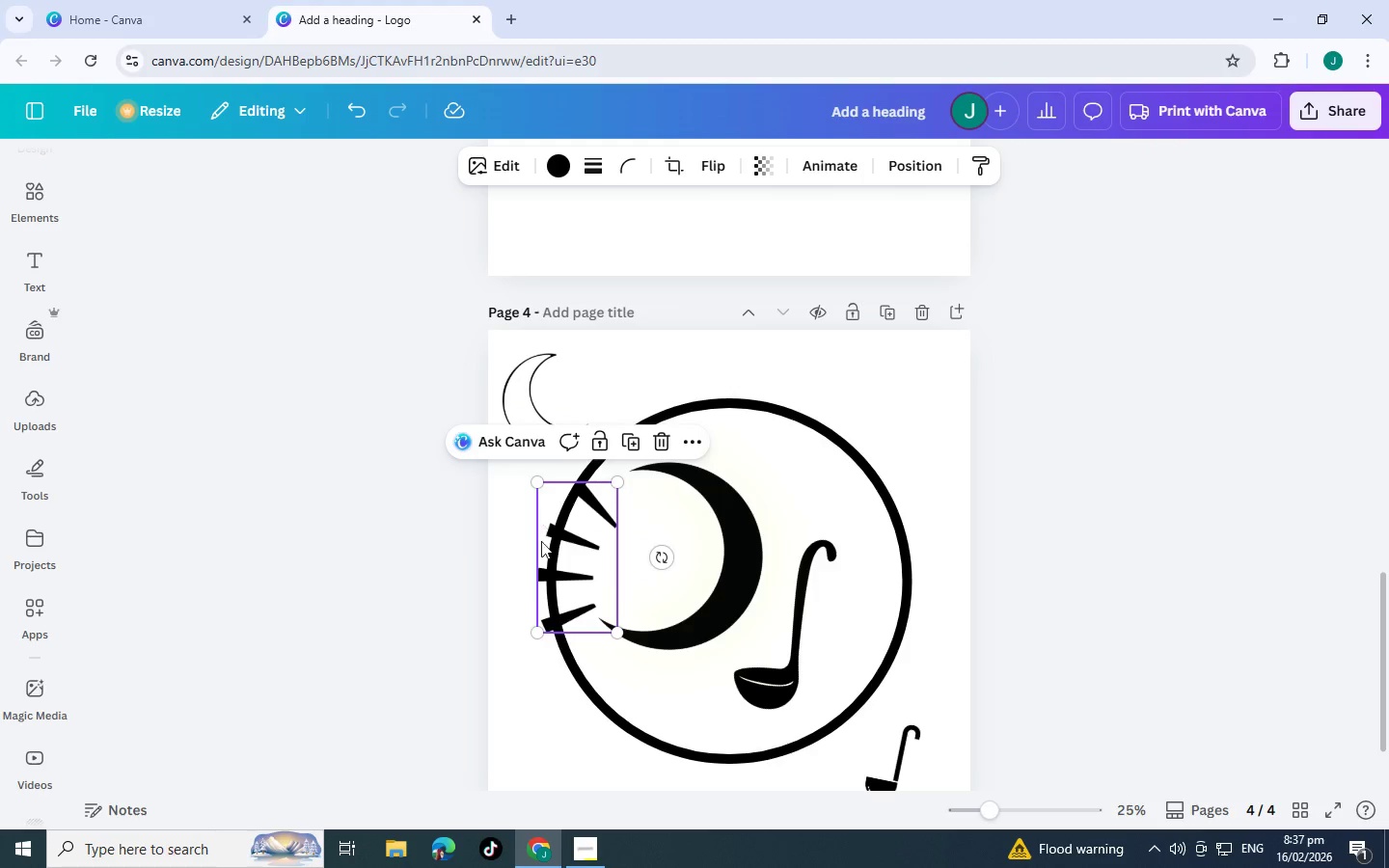 
left_click_drag(start_coordinate=[600, 573], to_coordinate=[628, 553])
 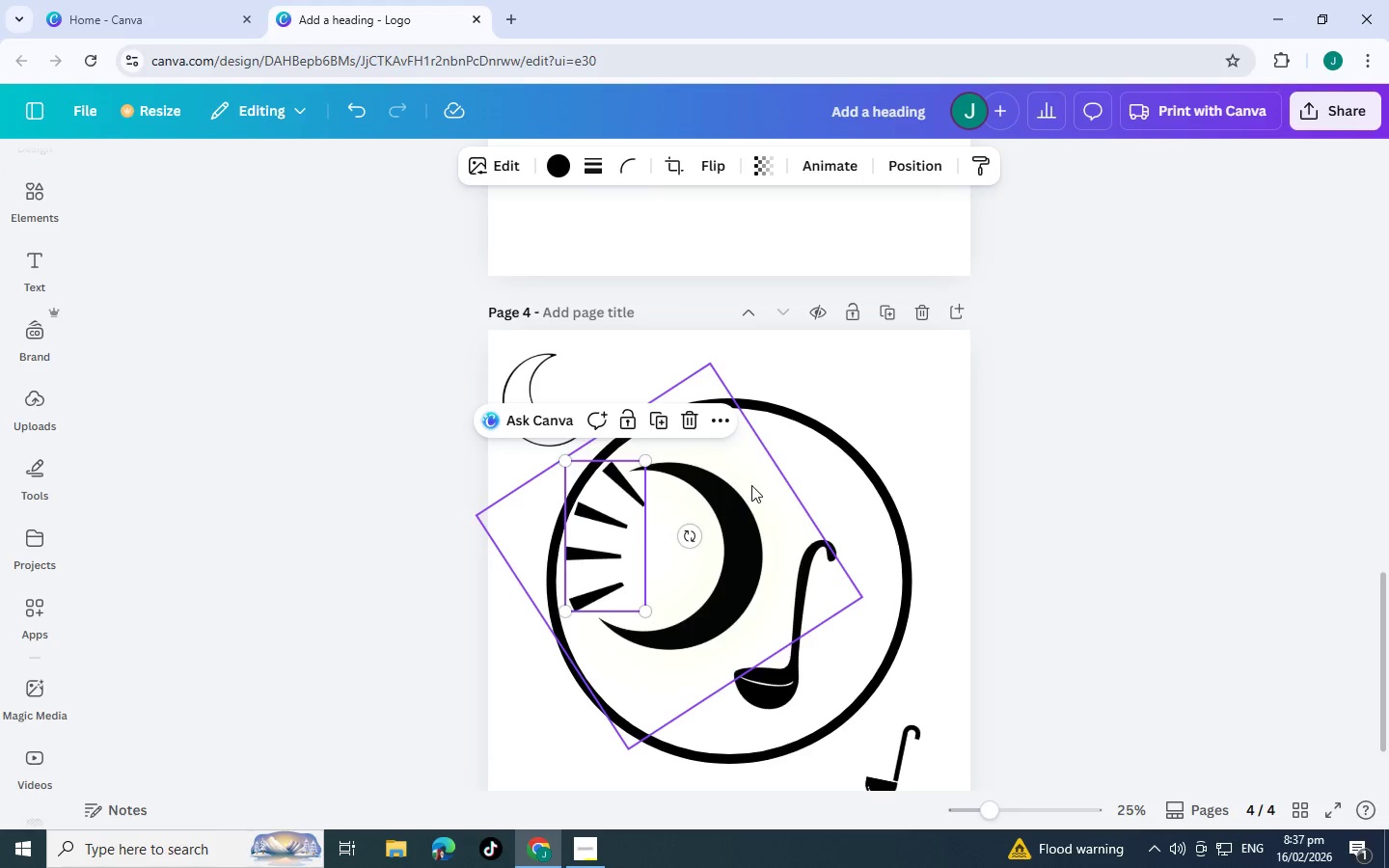 
wait(6.42)
 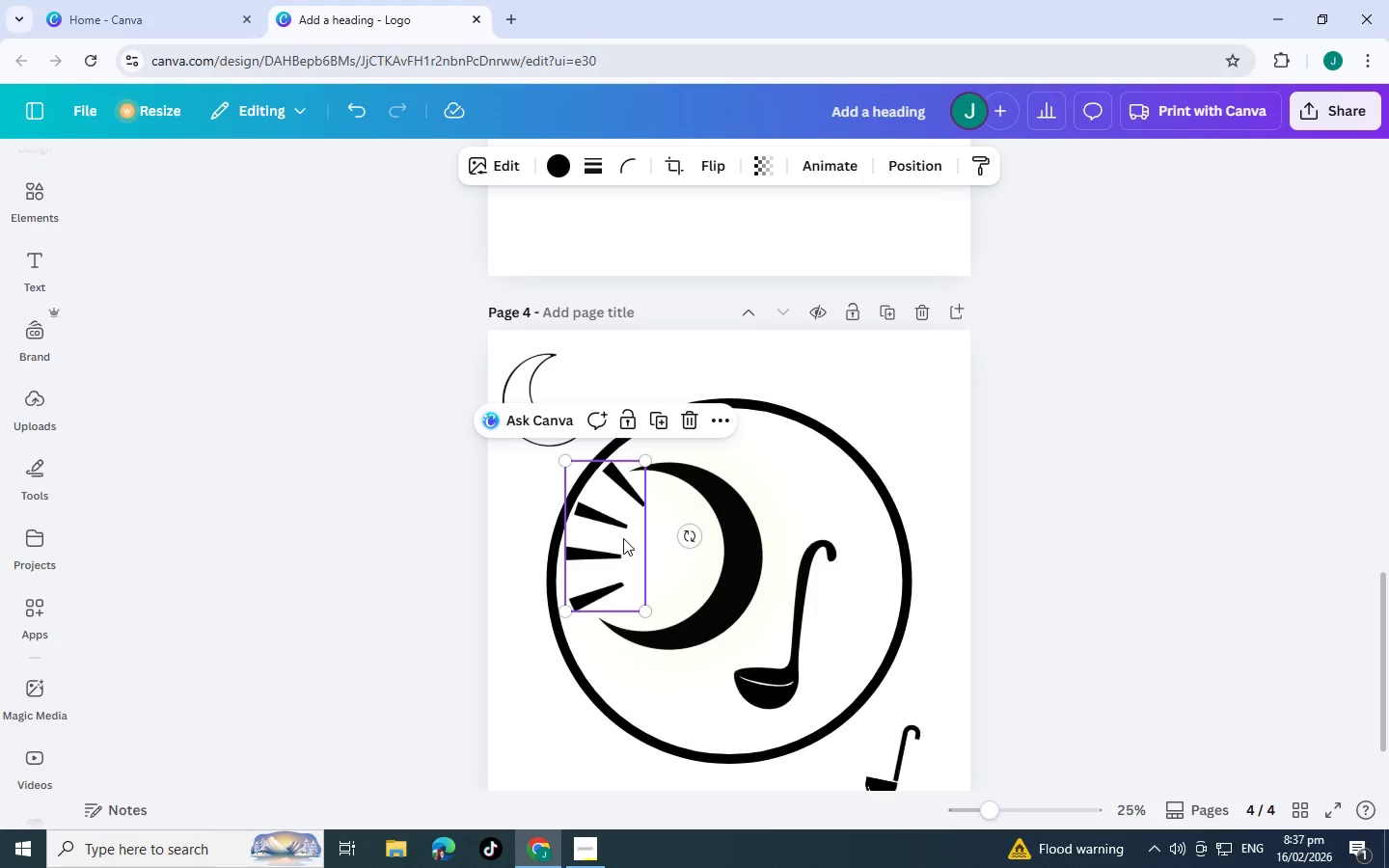 
left_click_drag(start_coordinate=[605, 562], to_coordinate=[919, 418])
 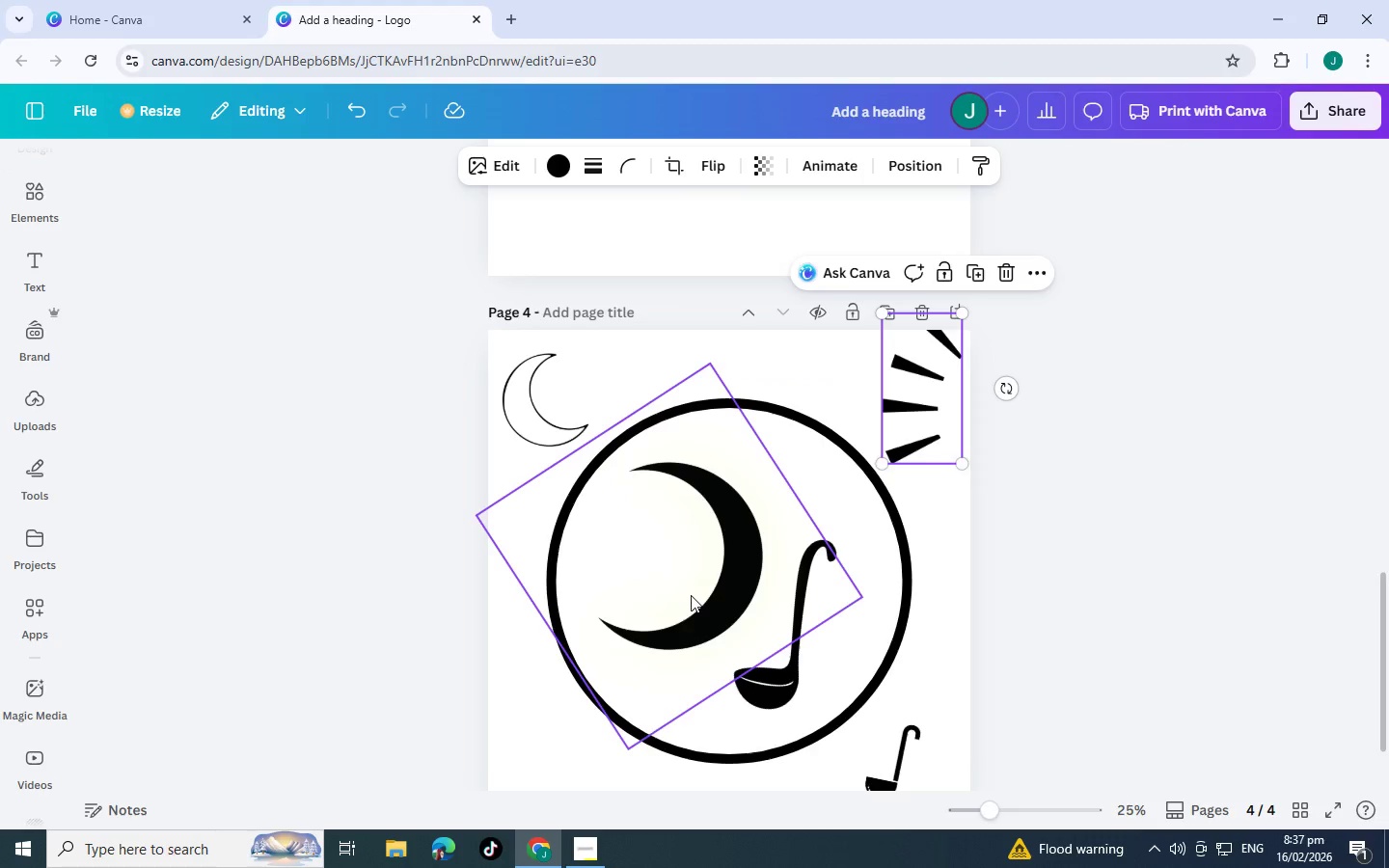 
scroll: coordinate [860, 536], scroll_direction: up, amount: 11.0
 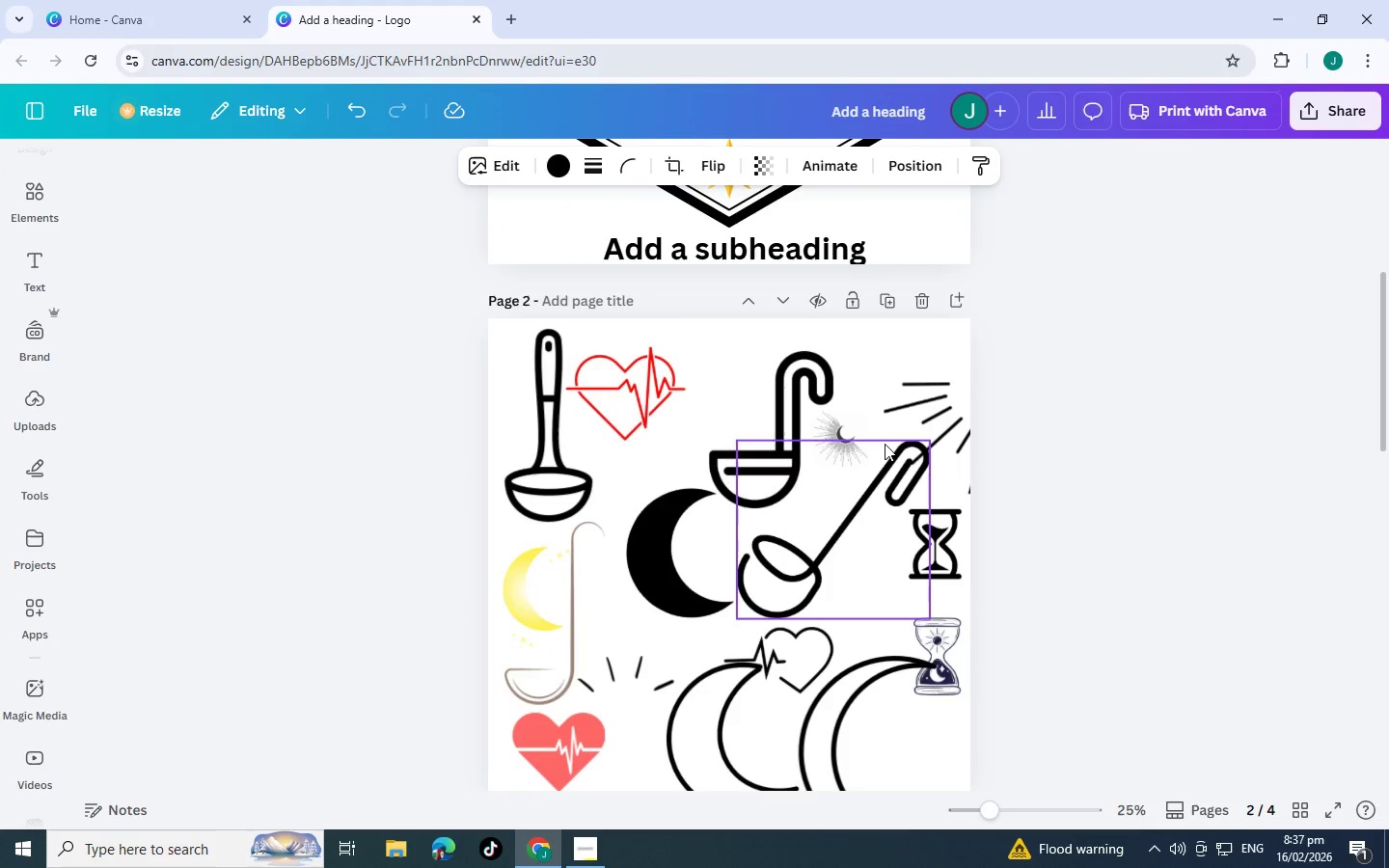 
left_click_drag(start_coordinate=[927, 418], to_coordinate=[801, 503])
 